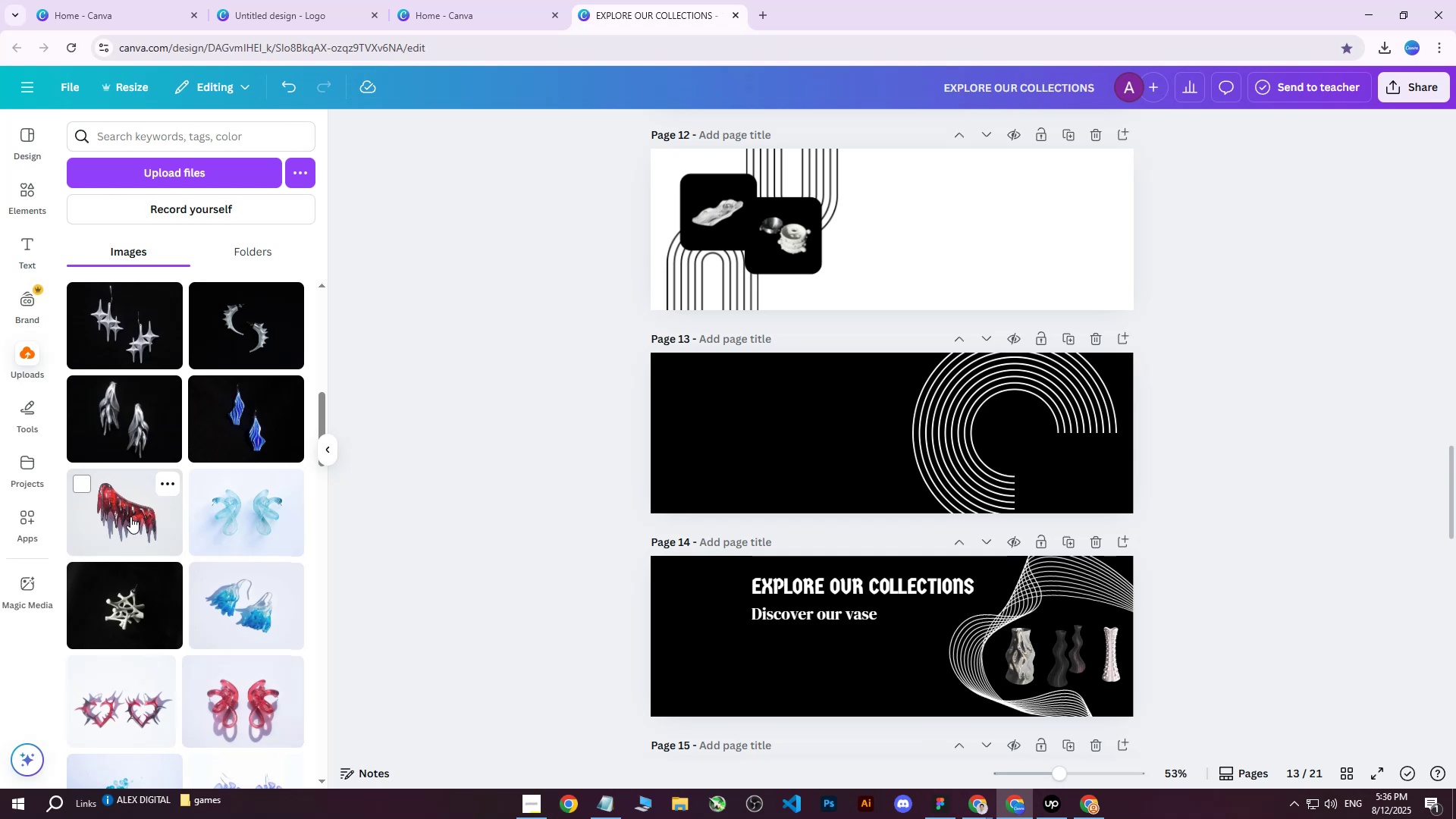 
left_click([130, 516])
 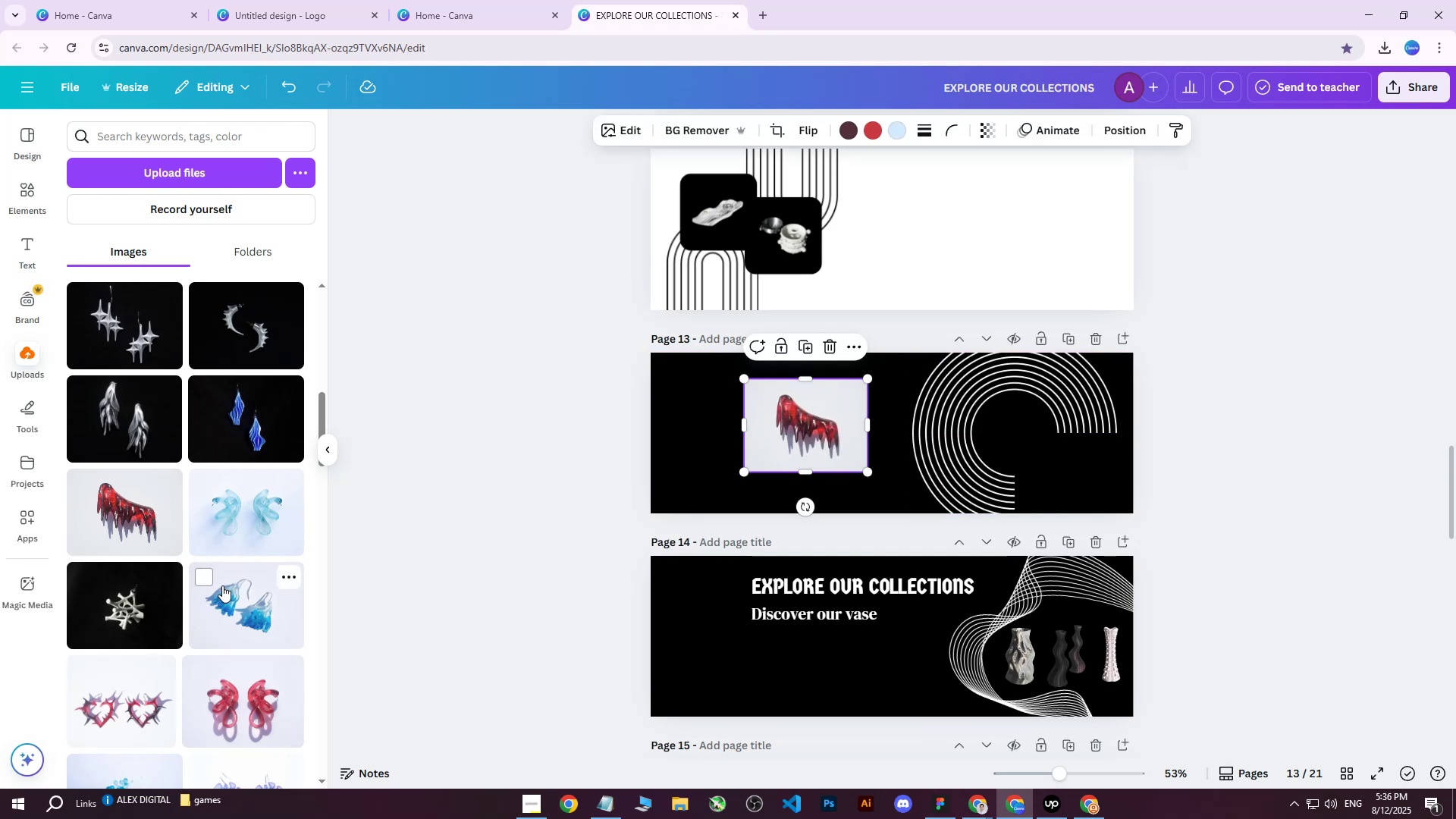 
scroll: coordinate [228, 490], scroll_direction: down, amount: 2.0
 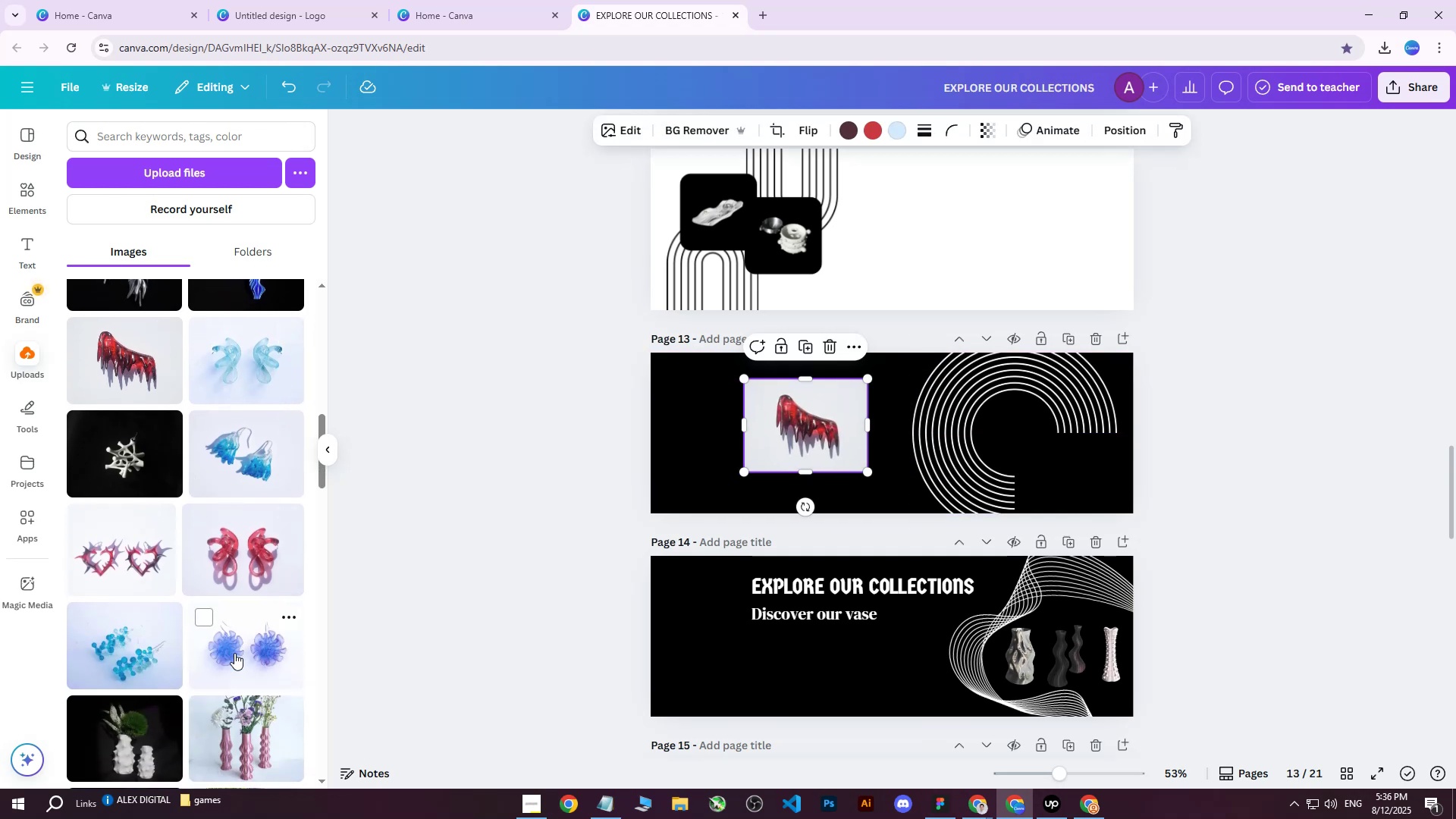 
left_click([234, 653])
 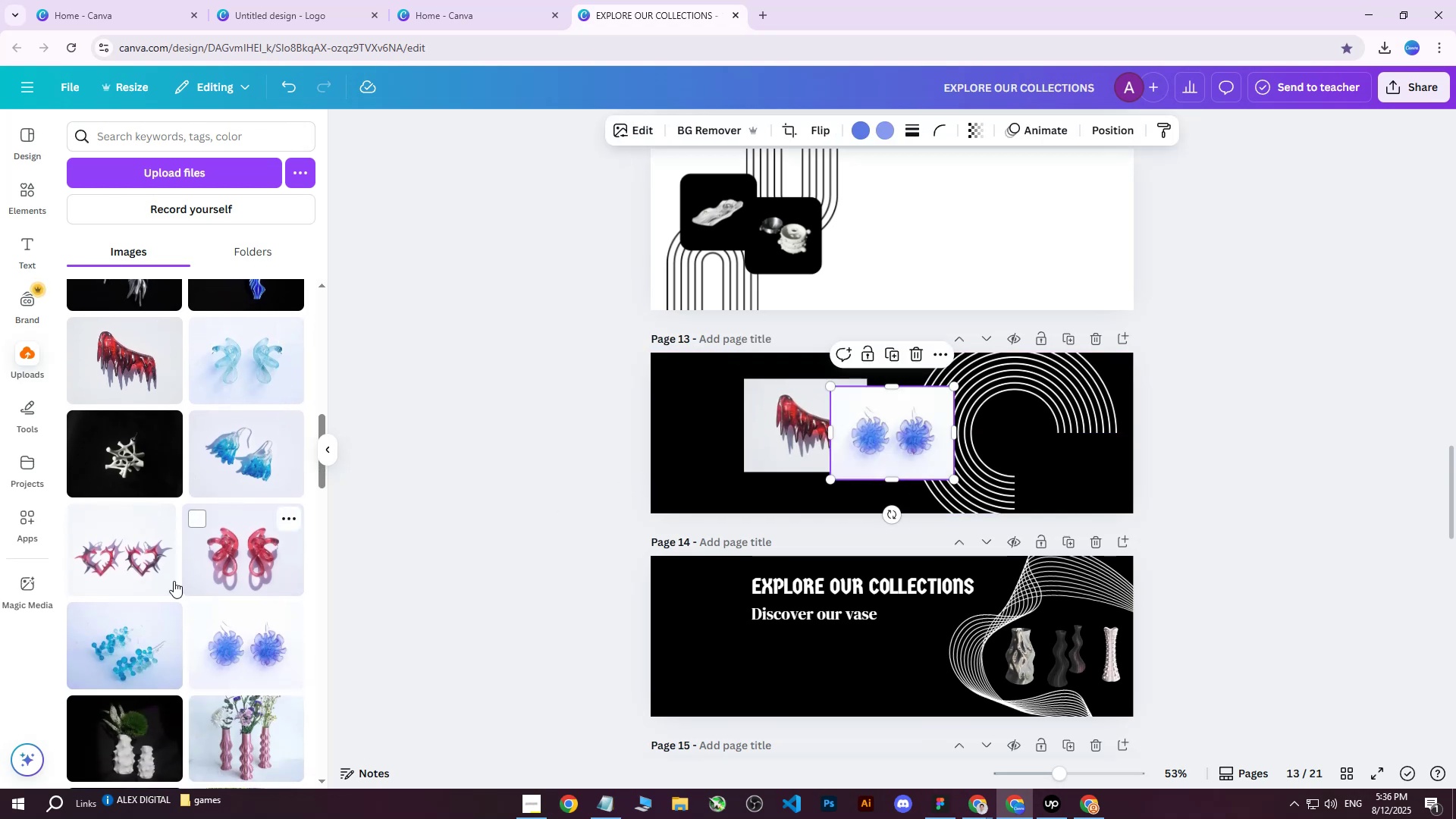 
left_click([133, 547])
 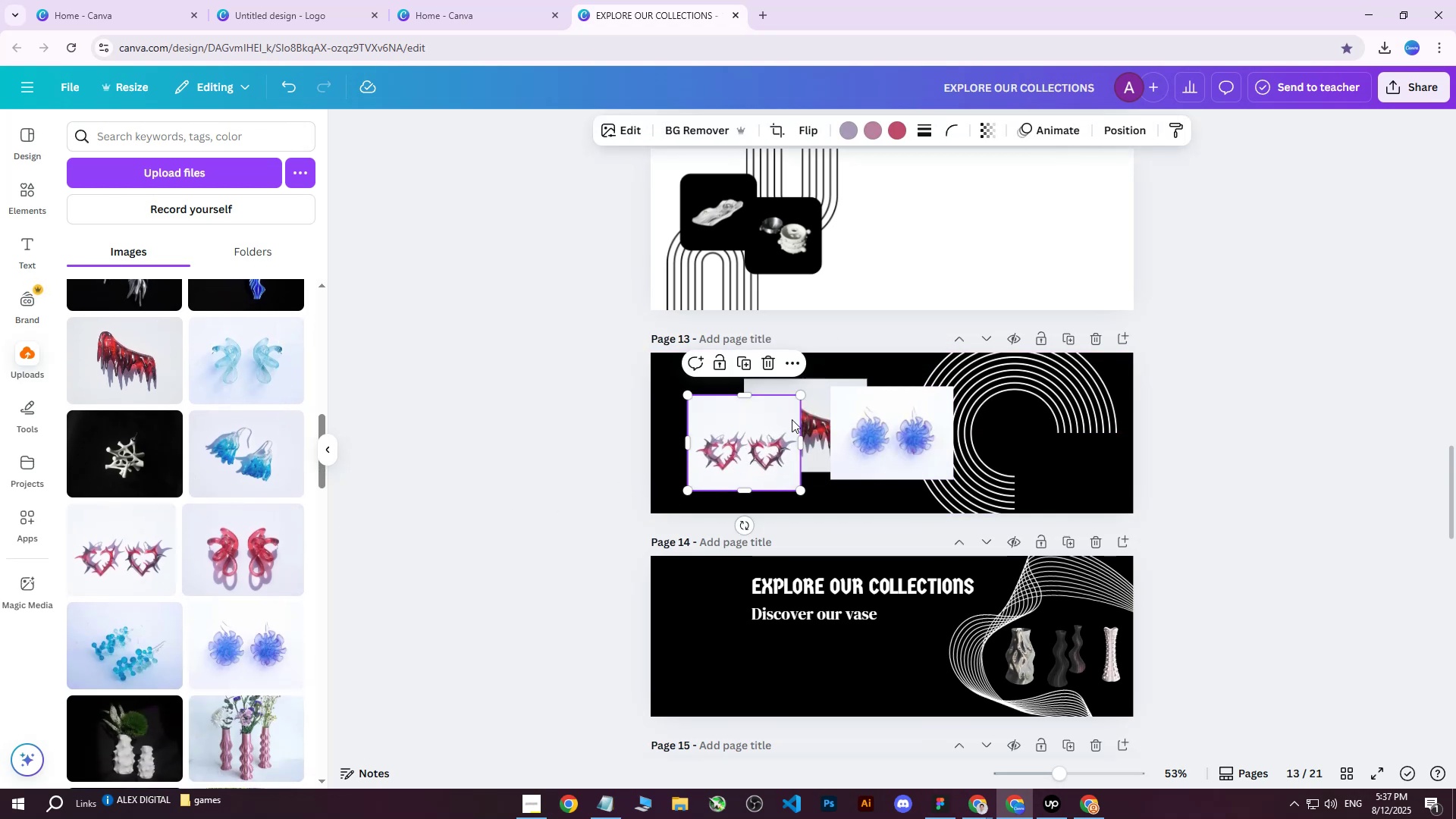 
left_click([721, 135])
 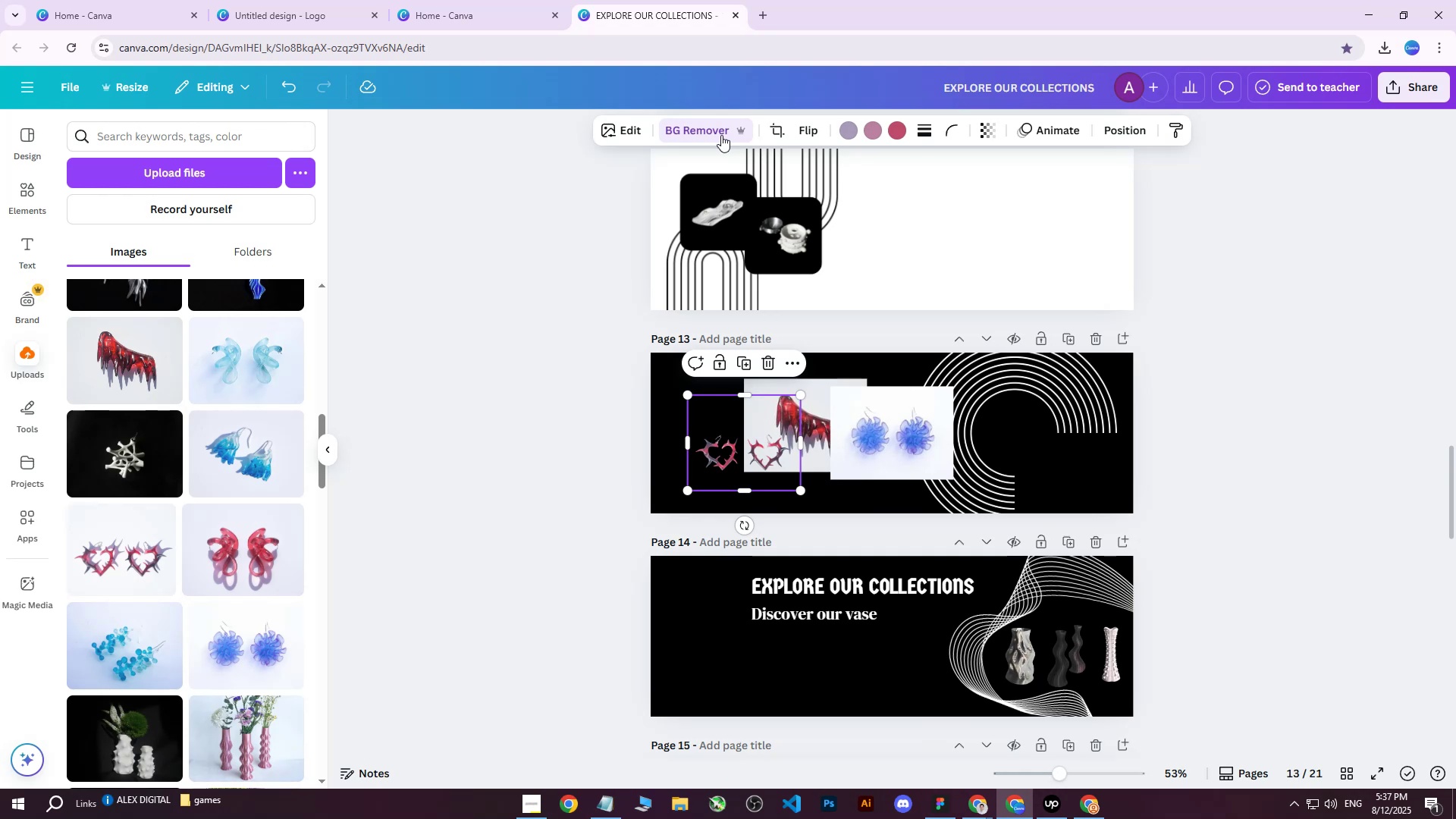 
wait(15.36)
 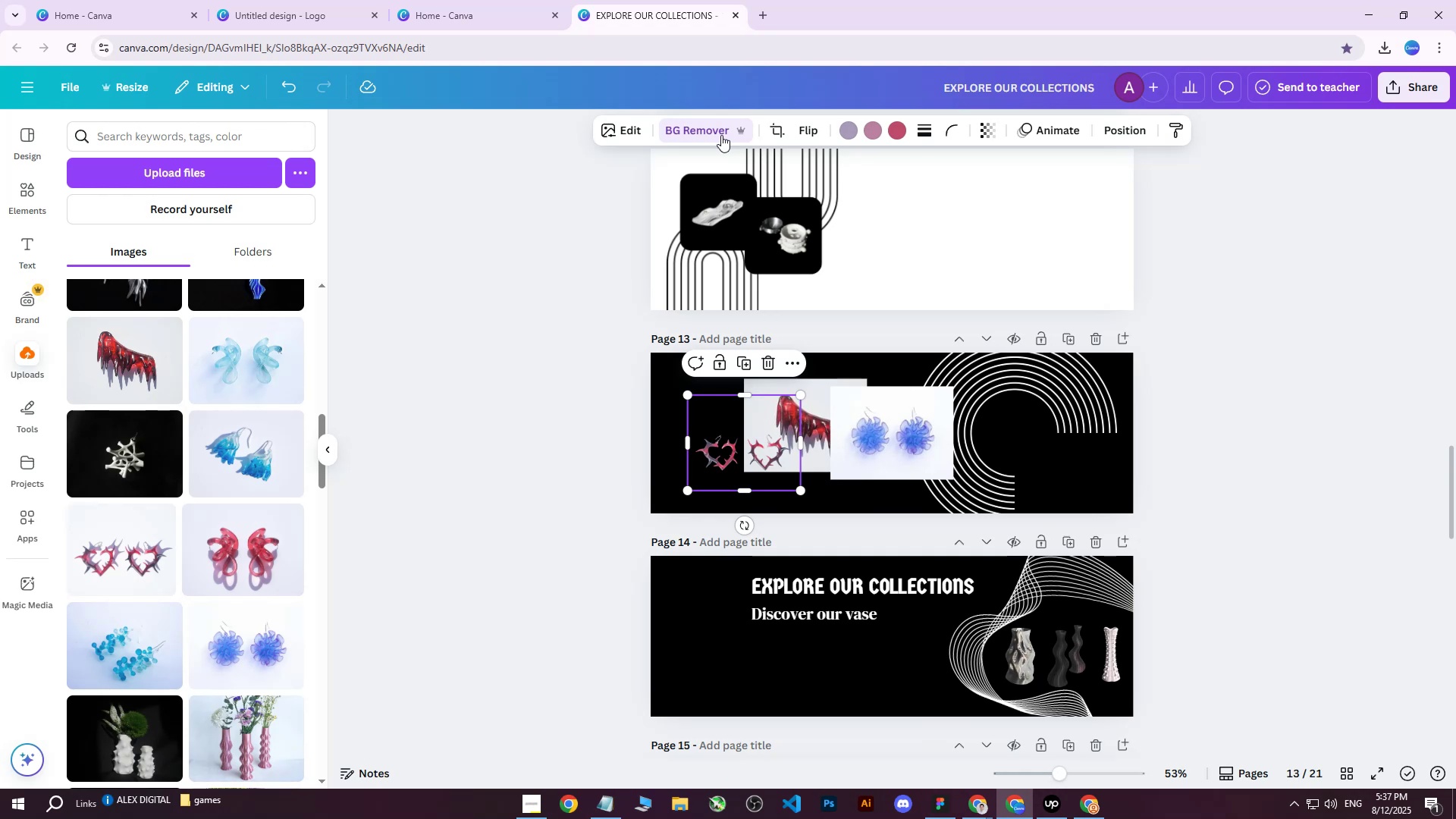 
left_click([860, 403])
 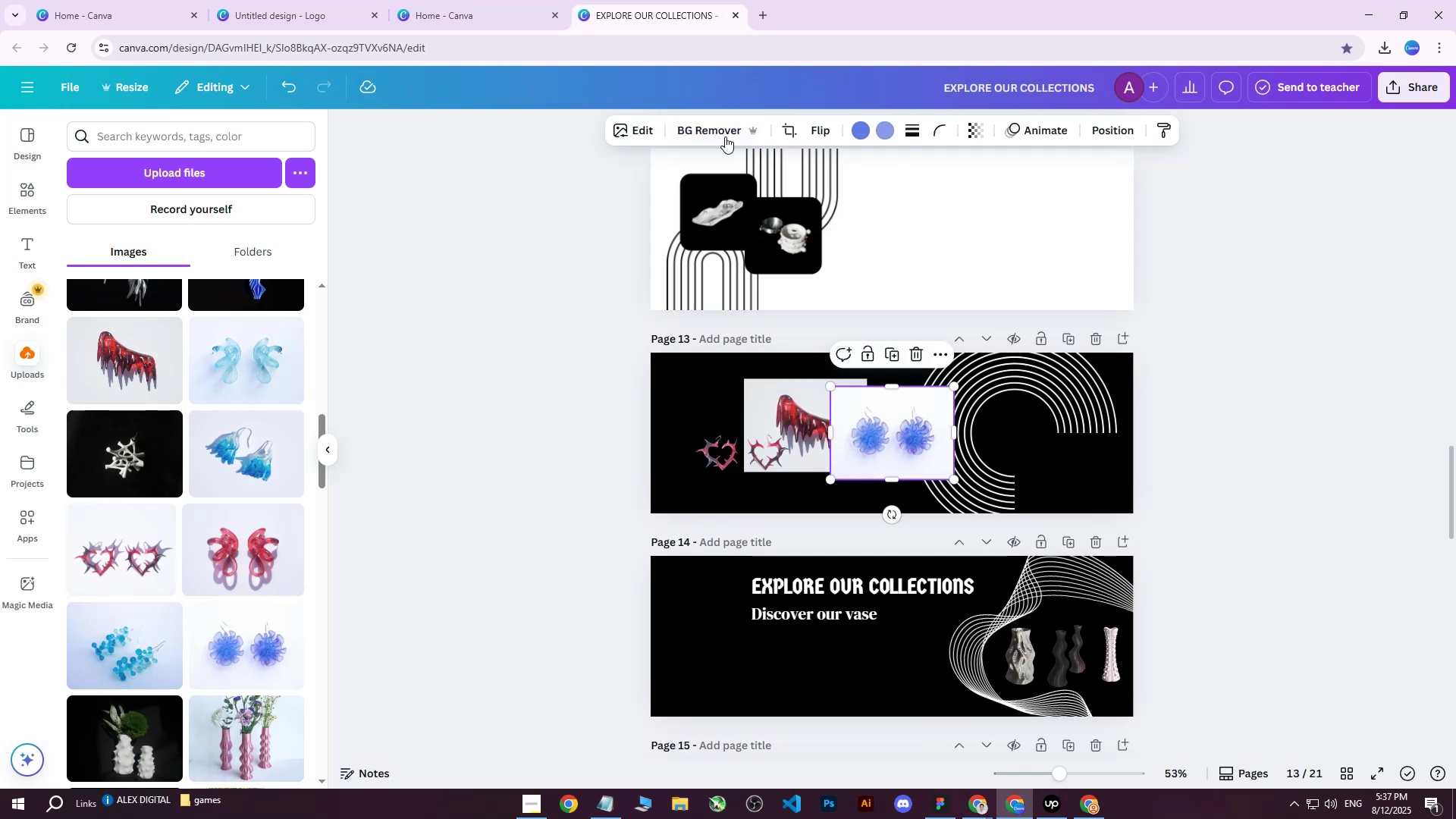 
left_click([722, 129])
 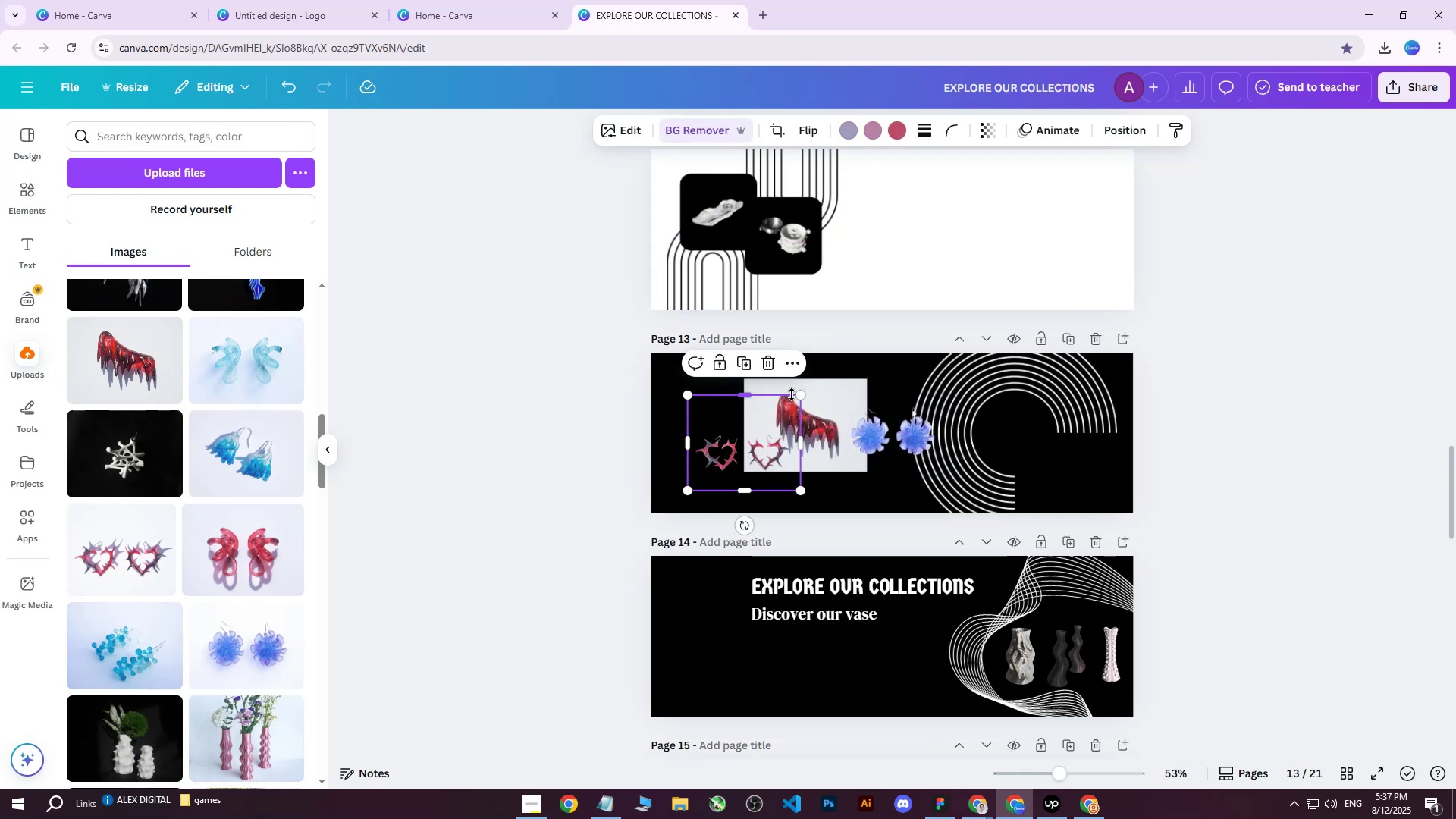 
double_click([809, 391])
 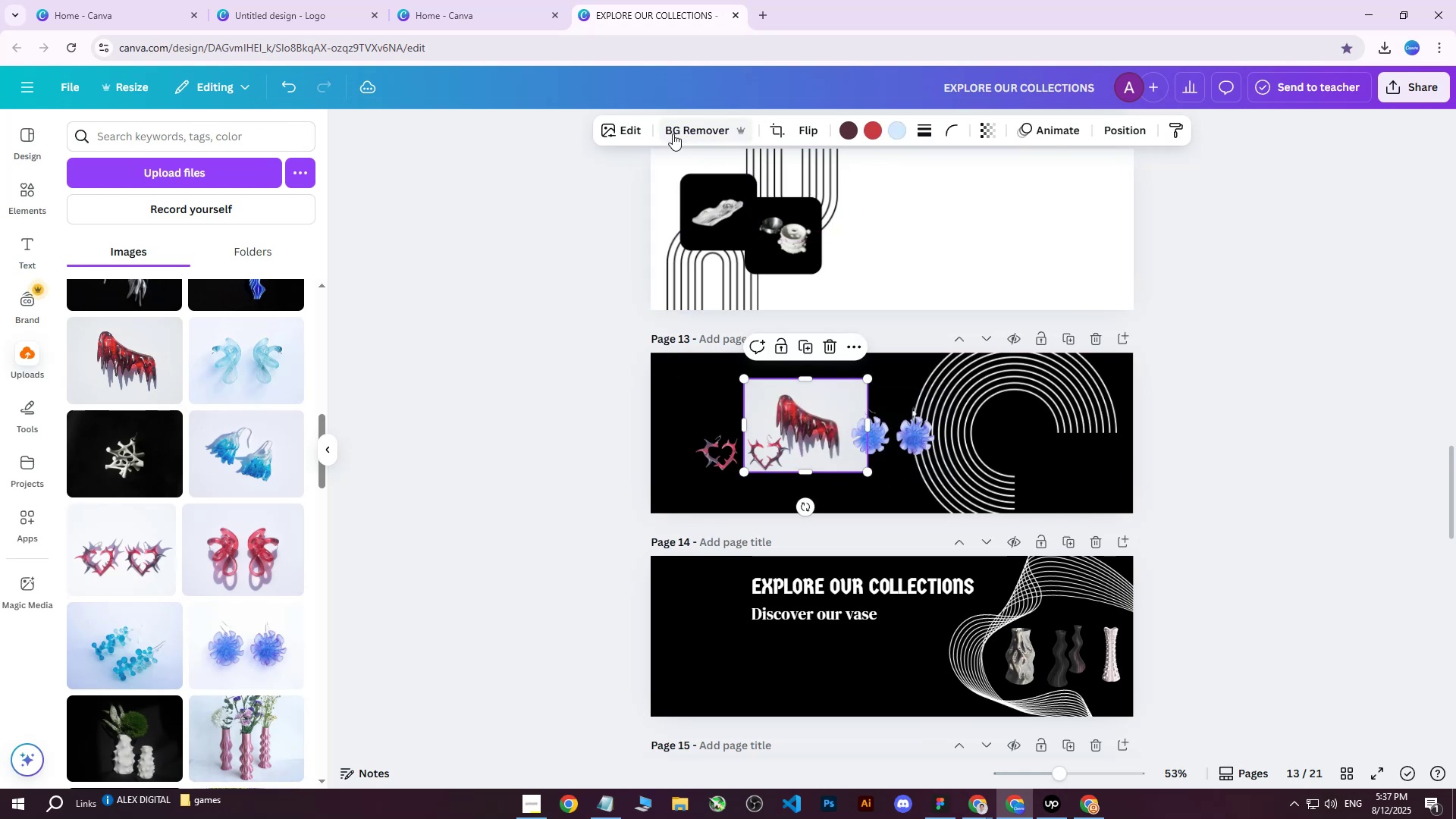 
left_click([673, 132])
 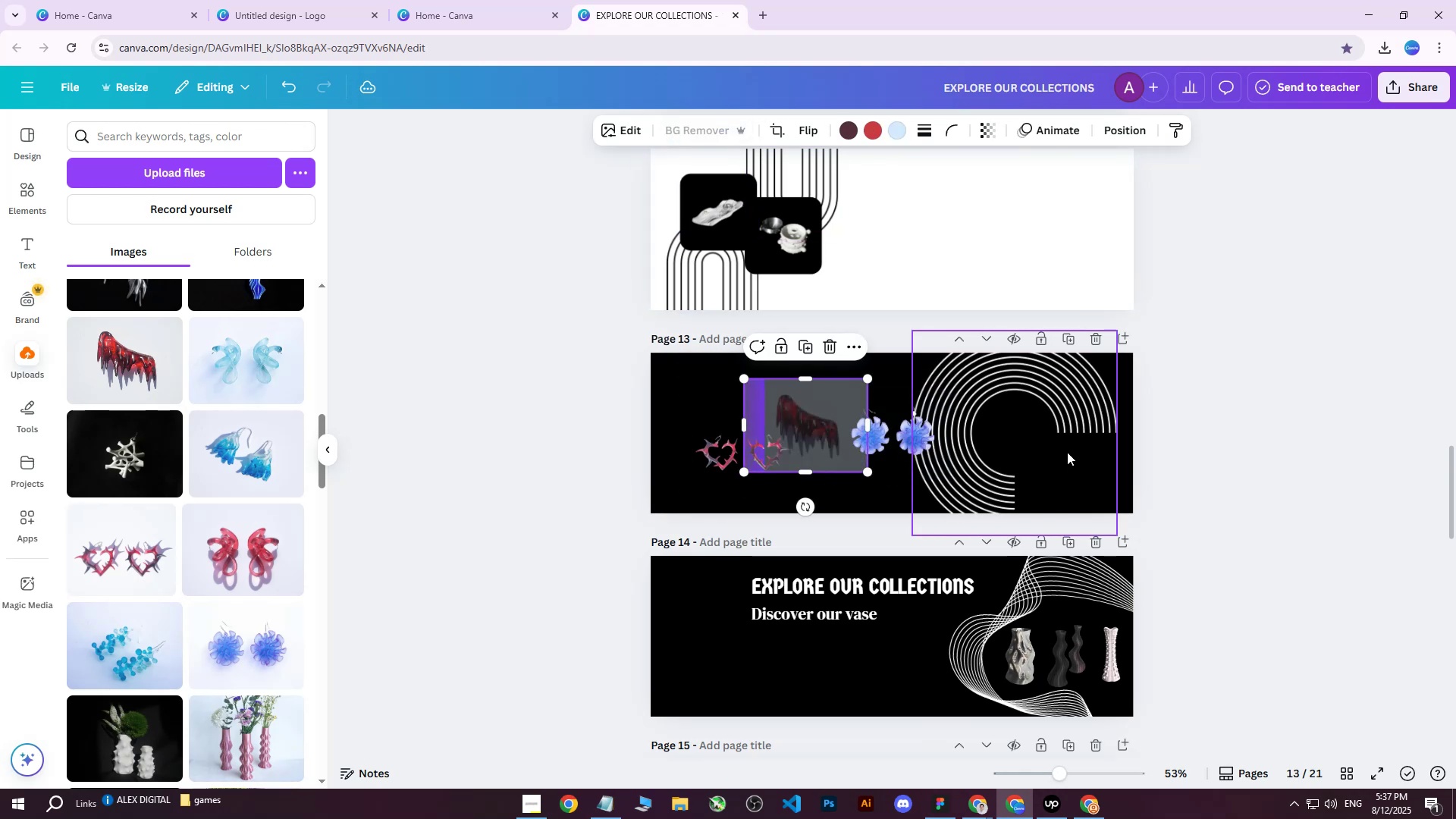 
hold_key(key=ControlLeft, duration=1.12)
scroll: coordinate [1191, 413], scroll_direction: up, amount: 1.0
 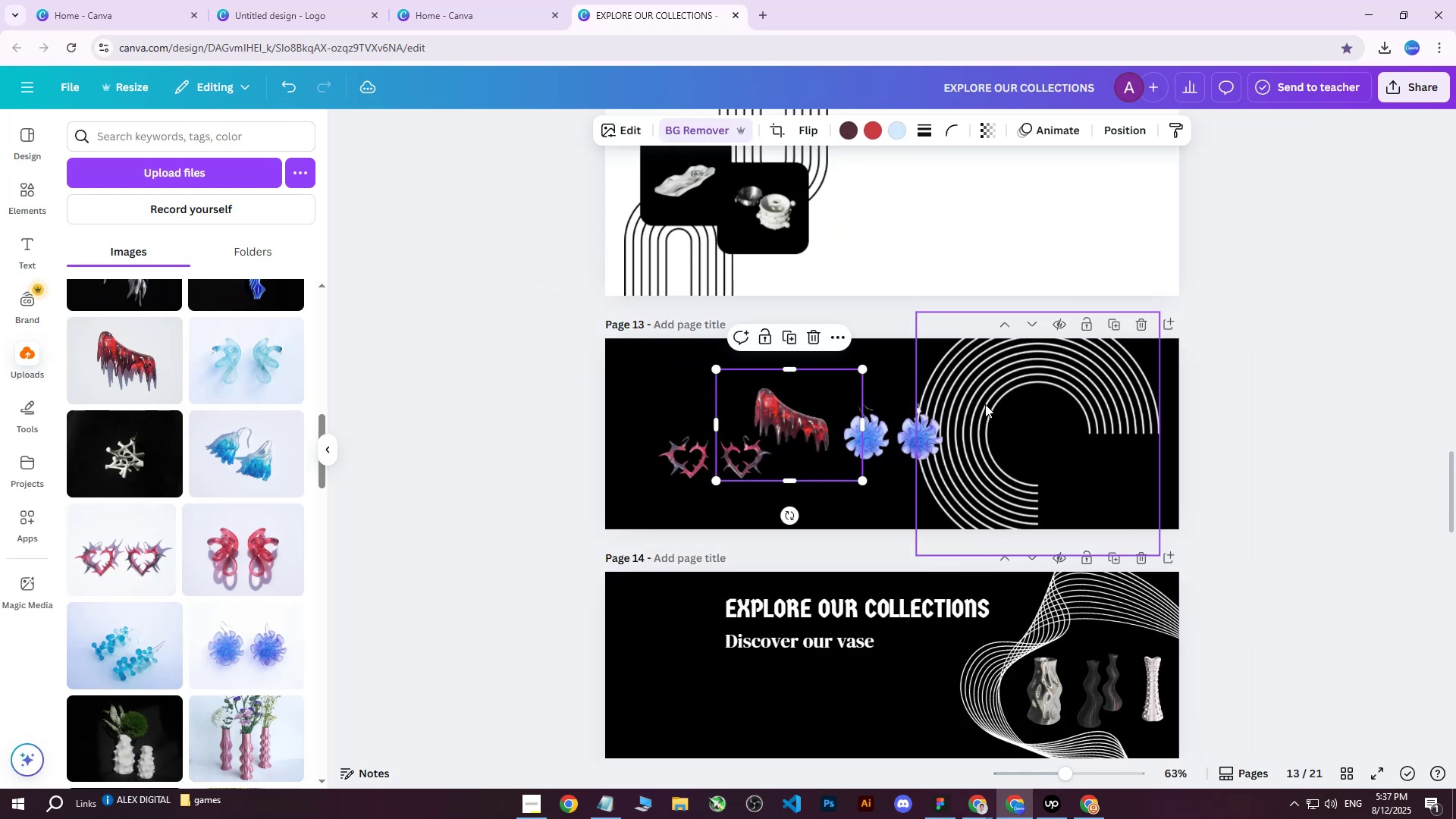 
left_click([985, 404])
 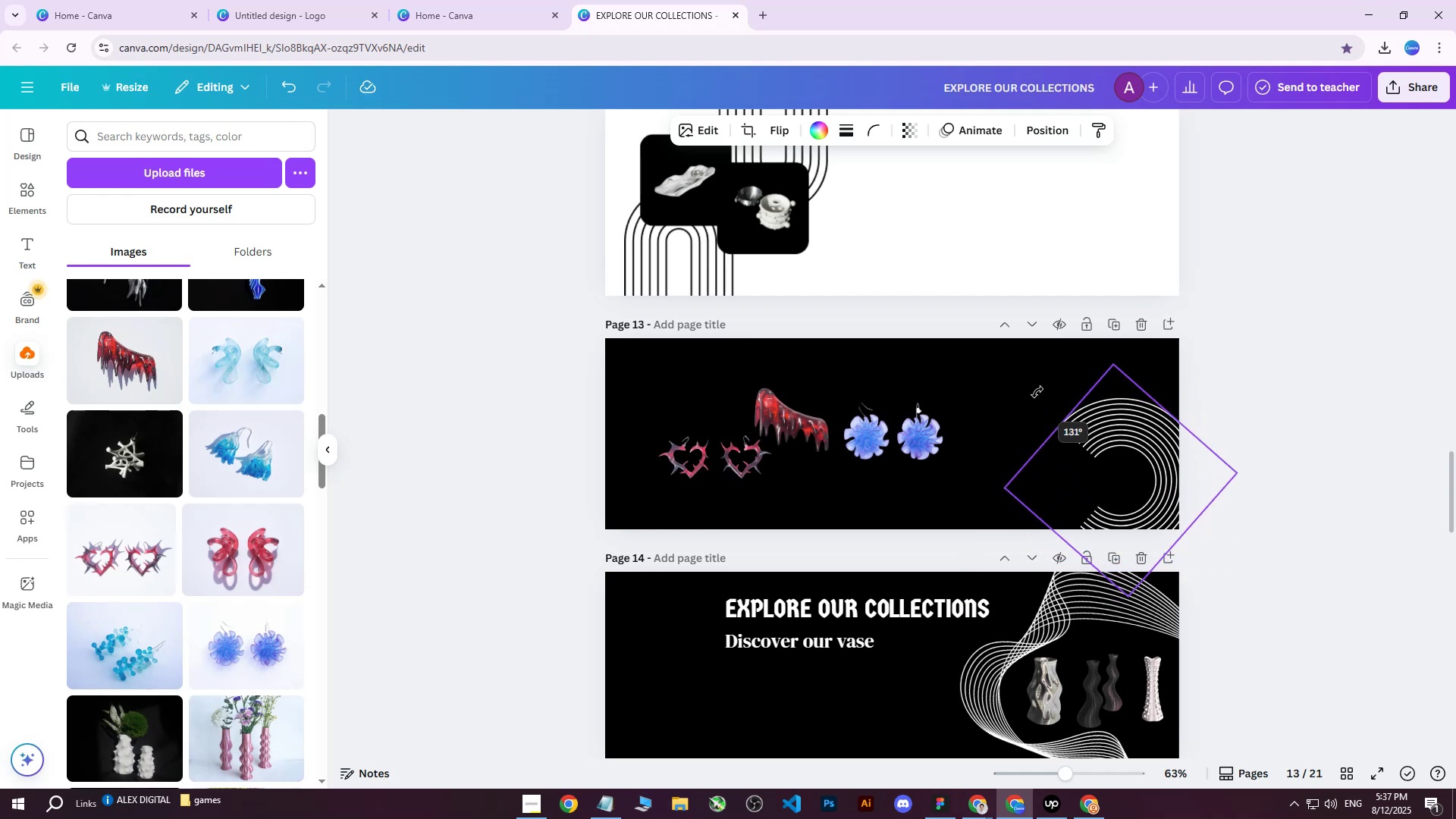 
wait(16.75)
 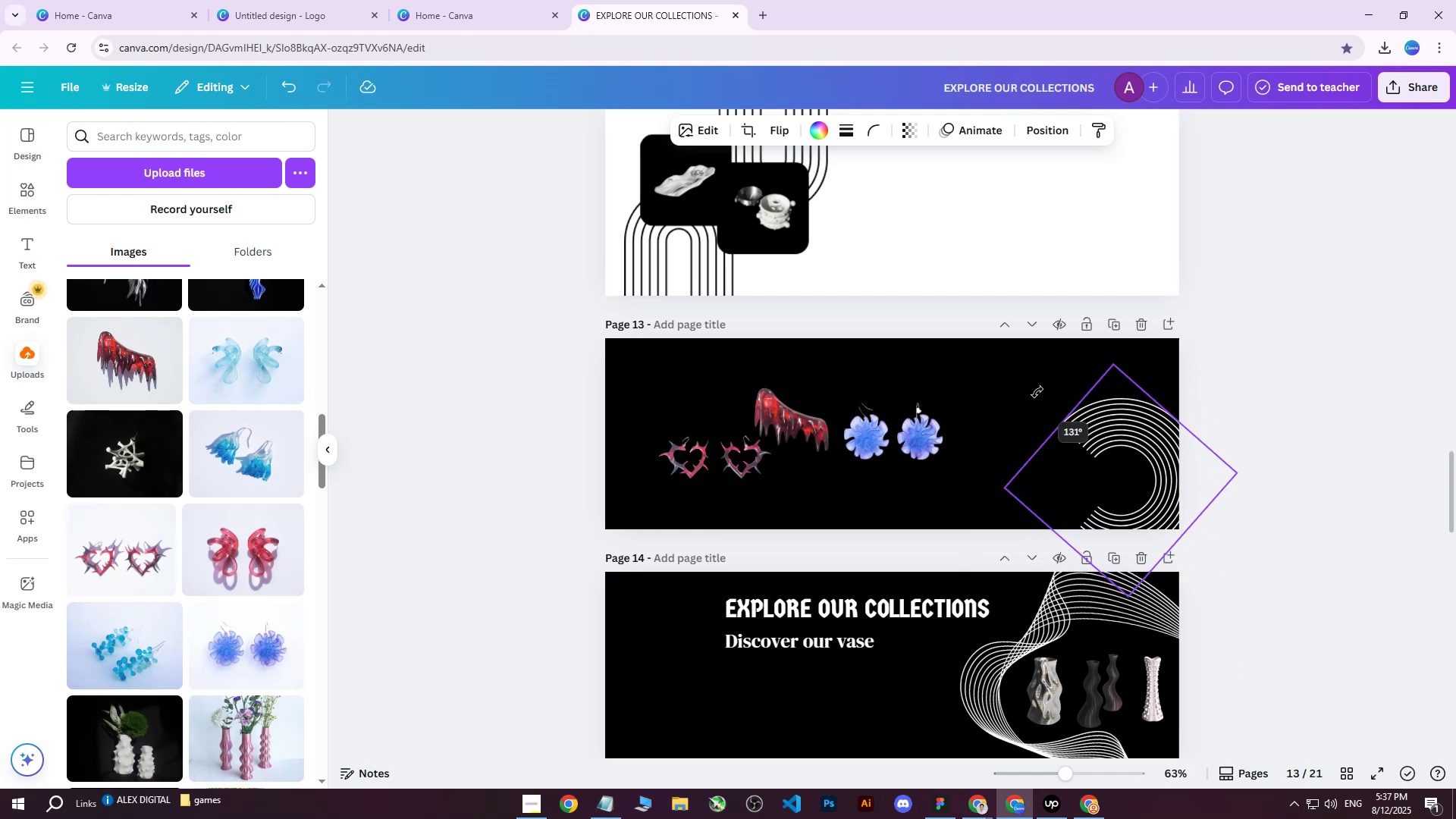 
key(Control+ControlLeft)
 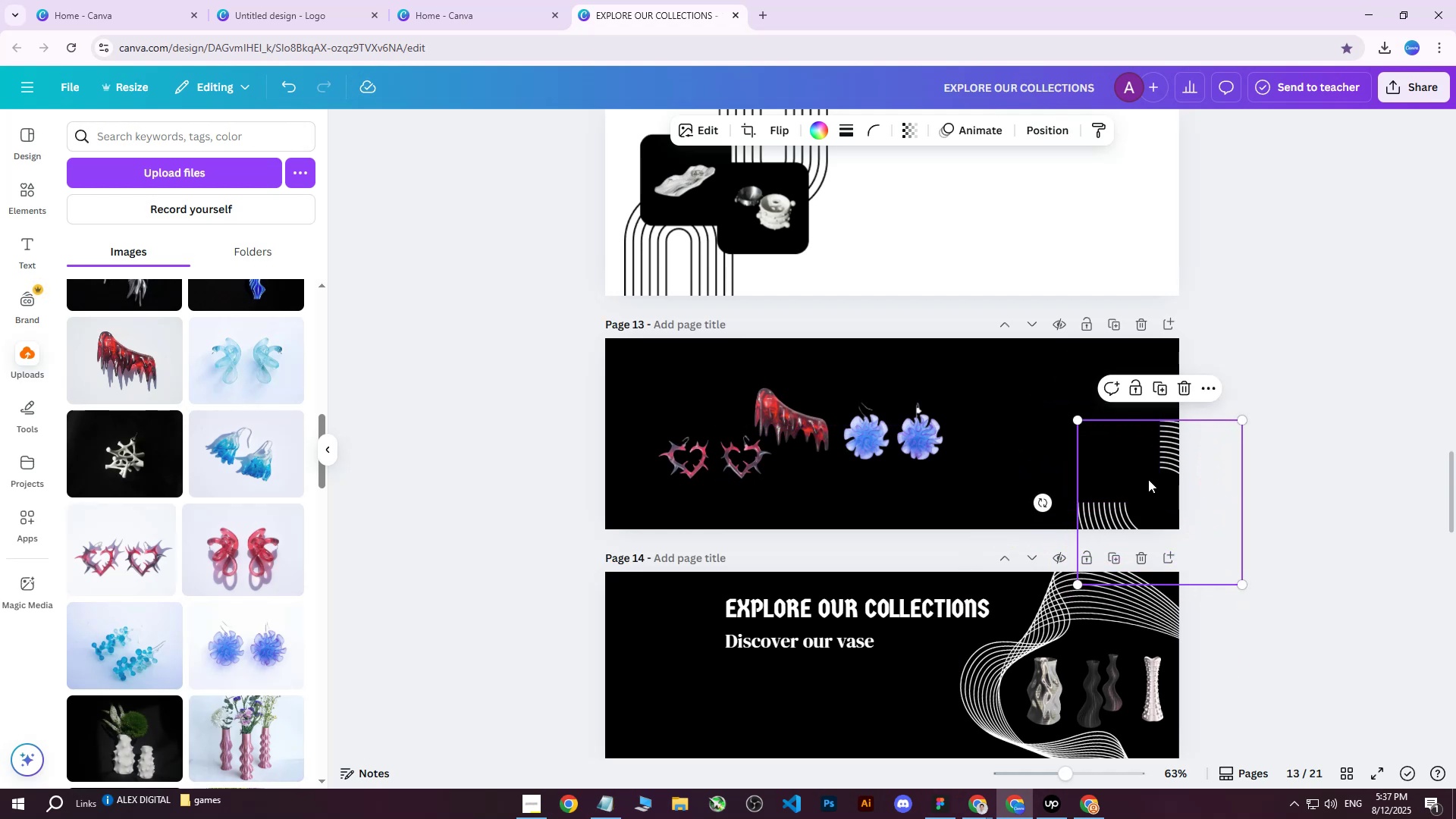 
key(Control+D)
 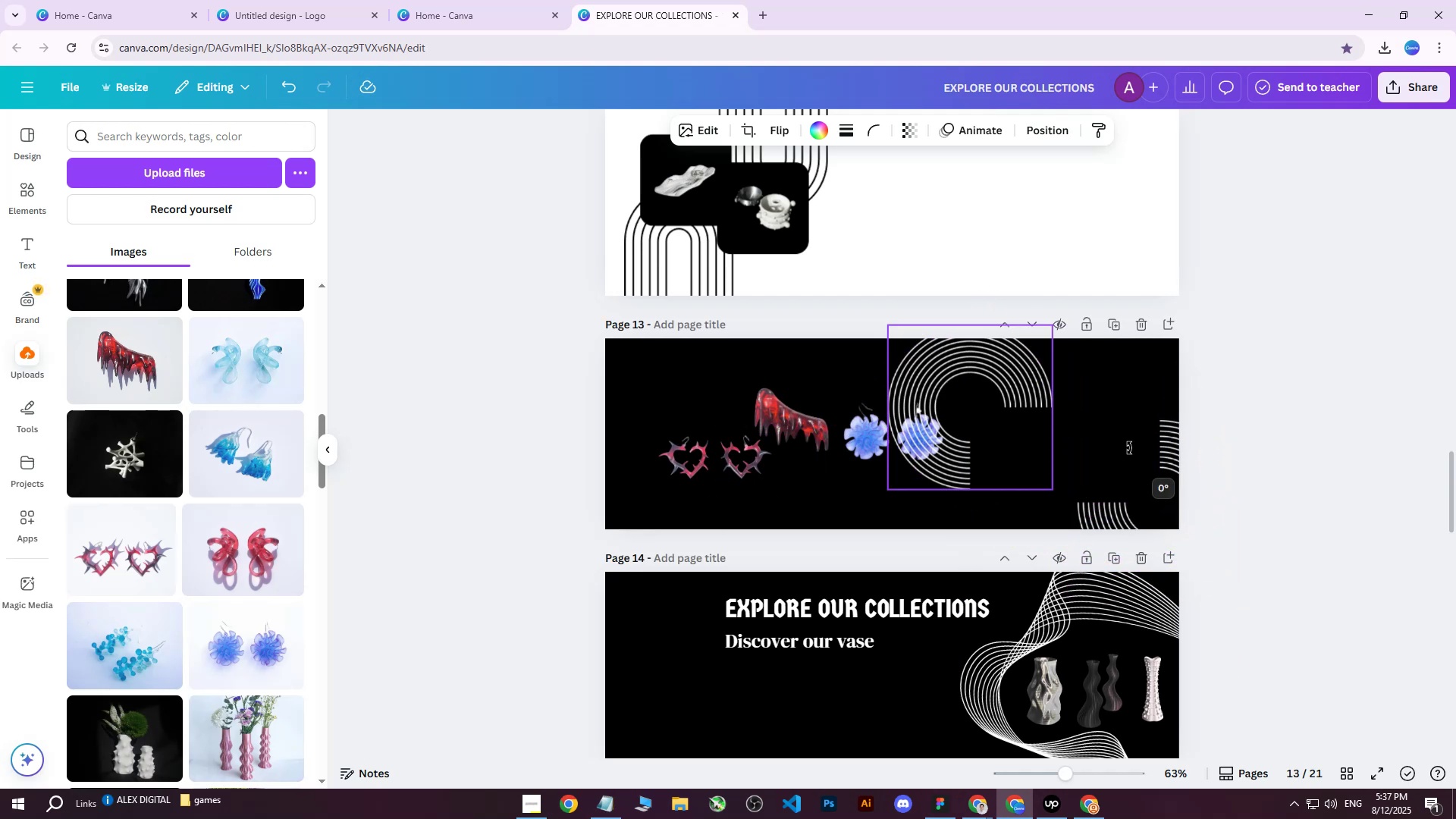 
hold_key(key=ShiftLeft, duration=0.82)
 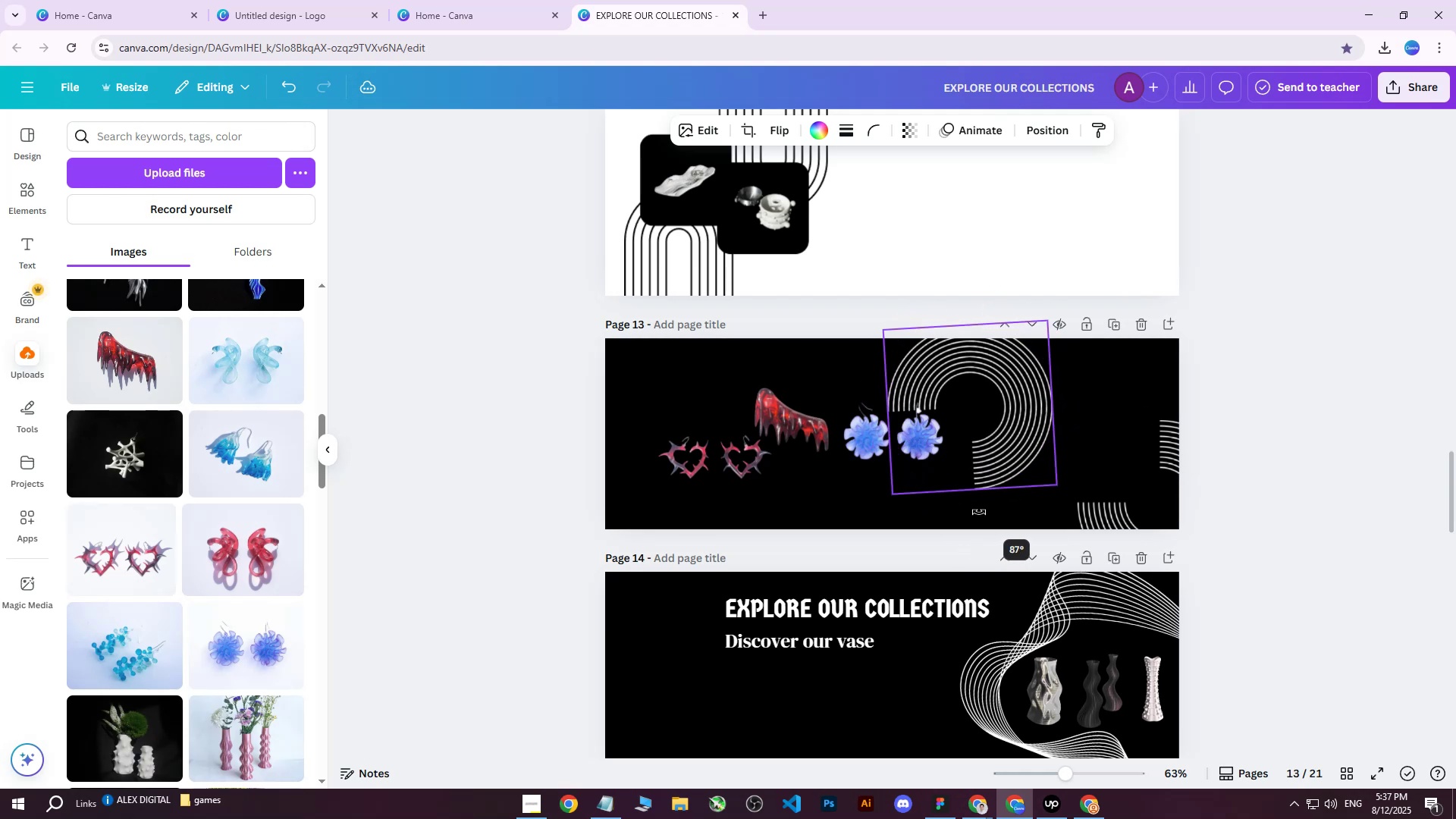 
hold_key(key=ShiftLeft, duration=0.4)
 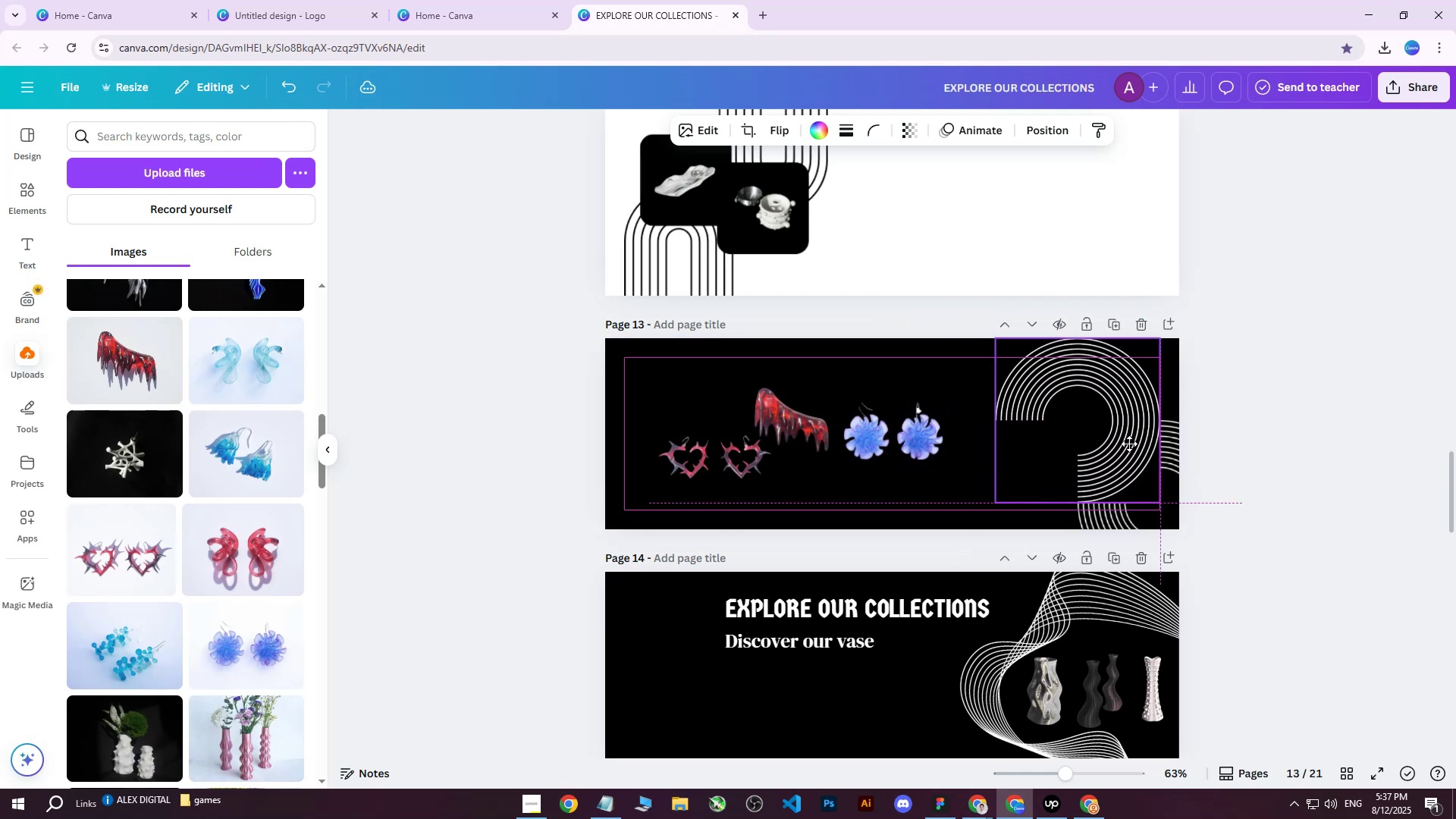 
wait(5.22)
 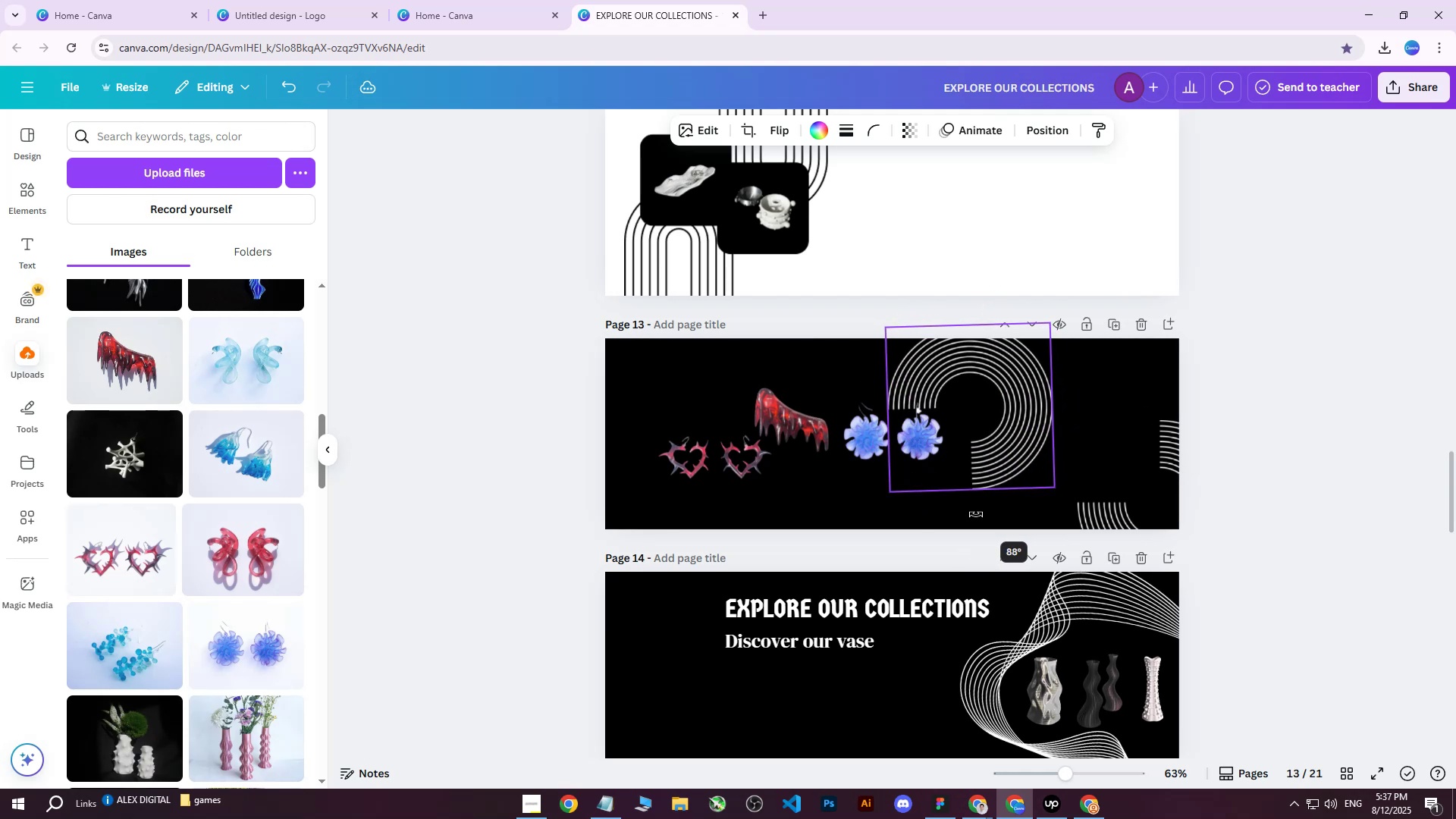 
left_click([1263, 346])
 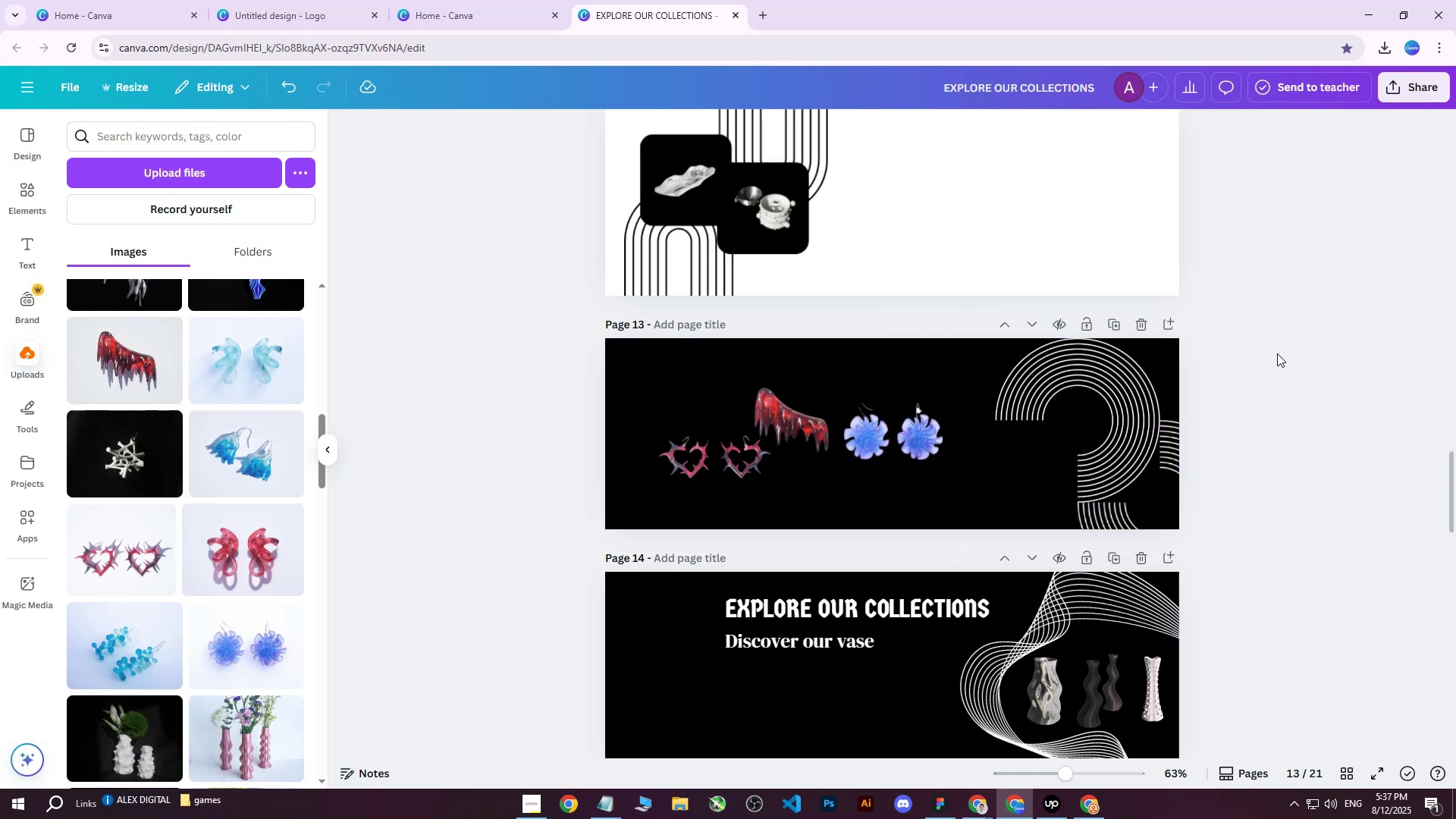 
hold_key(key=ControlLeft, duration=0.56)
scroll: coordinate [1270, 450], scroll_direction: up, amount: 2.0
 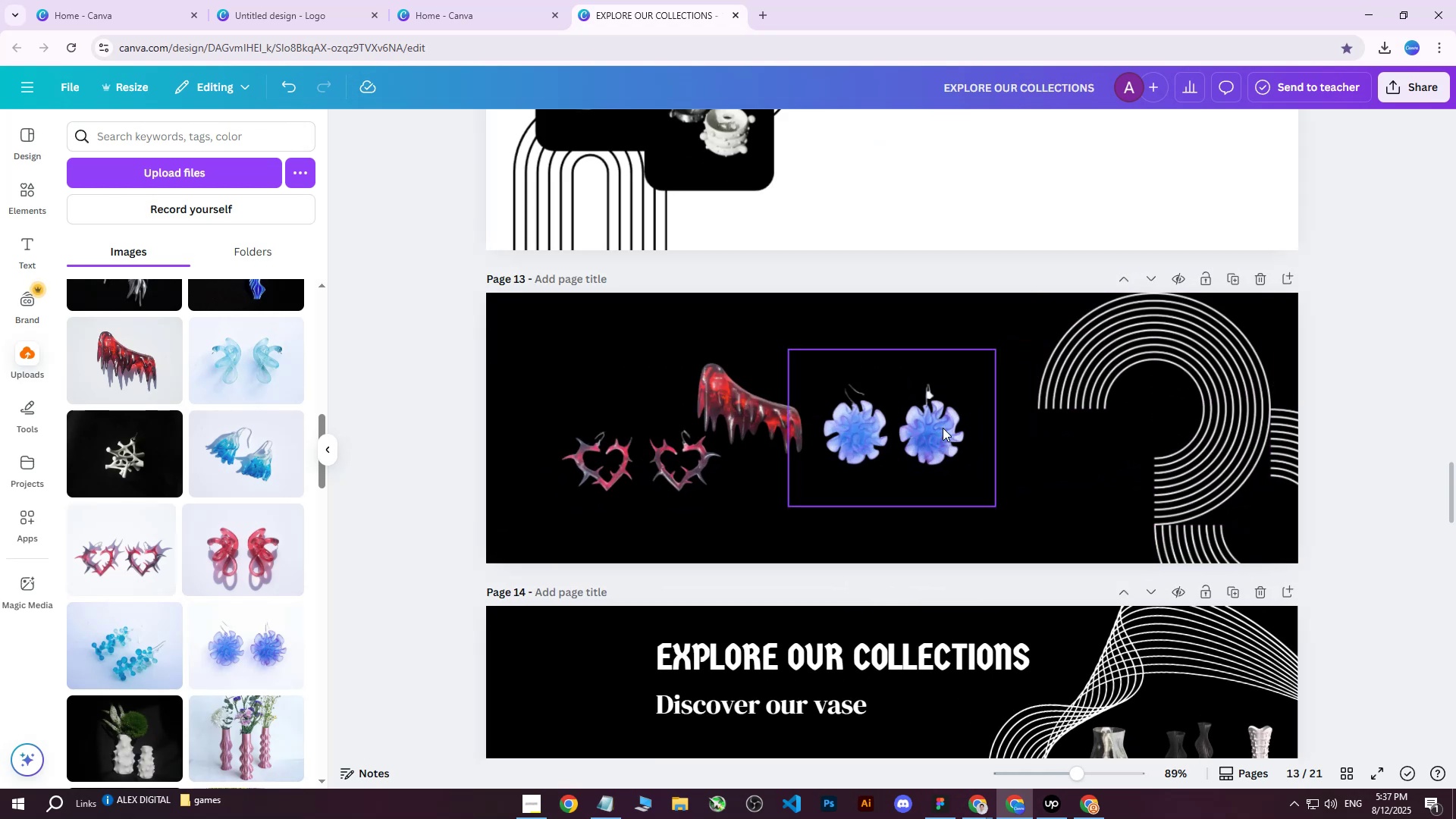 
left_click([925, 428])
 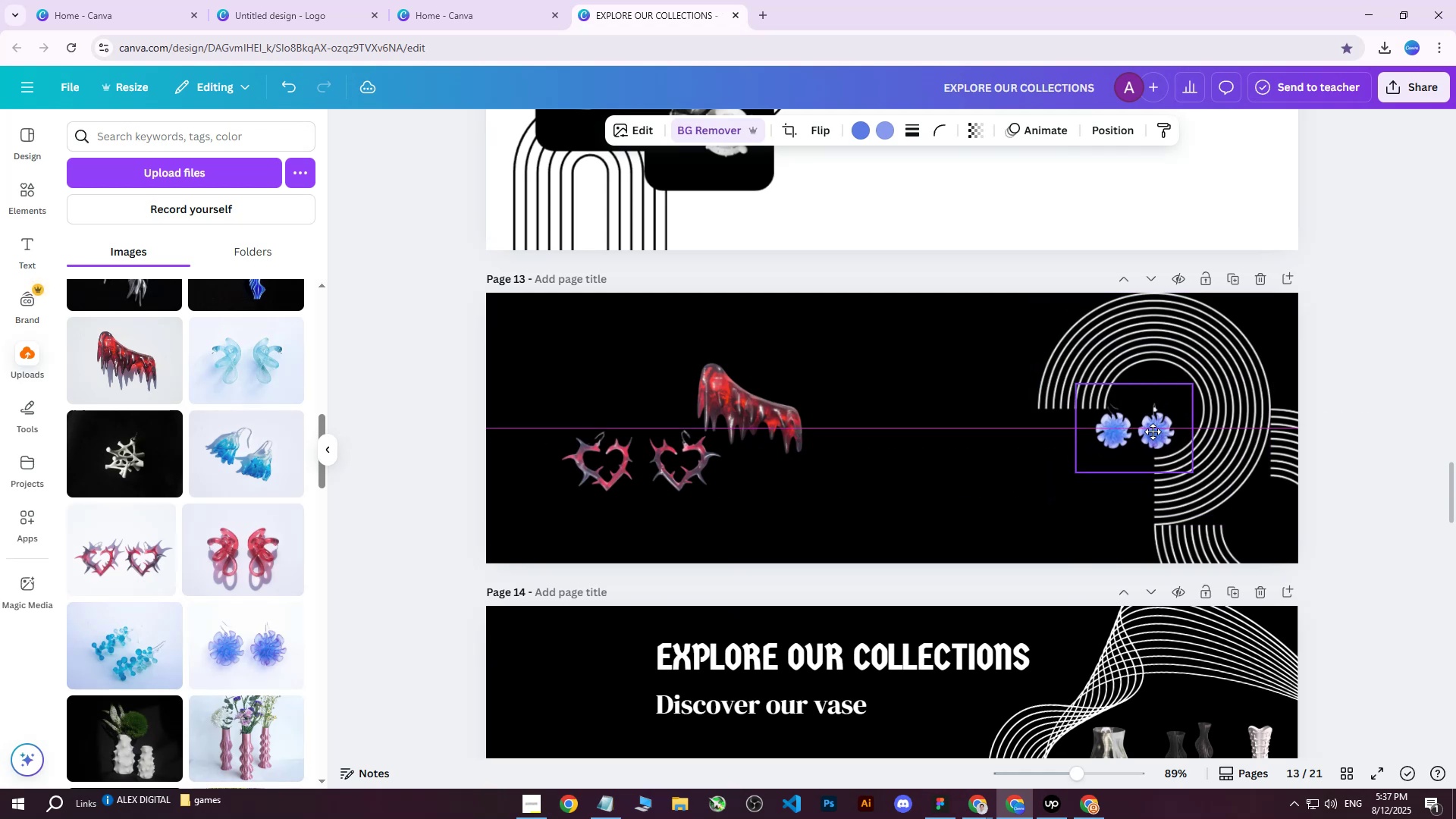 
left_click([780, 422])
 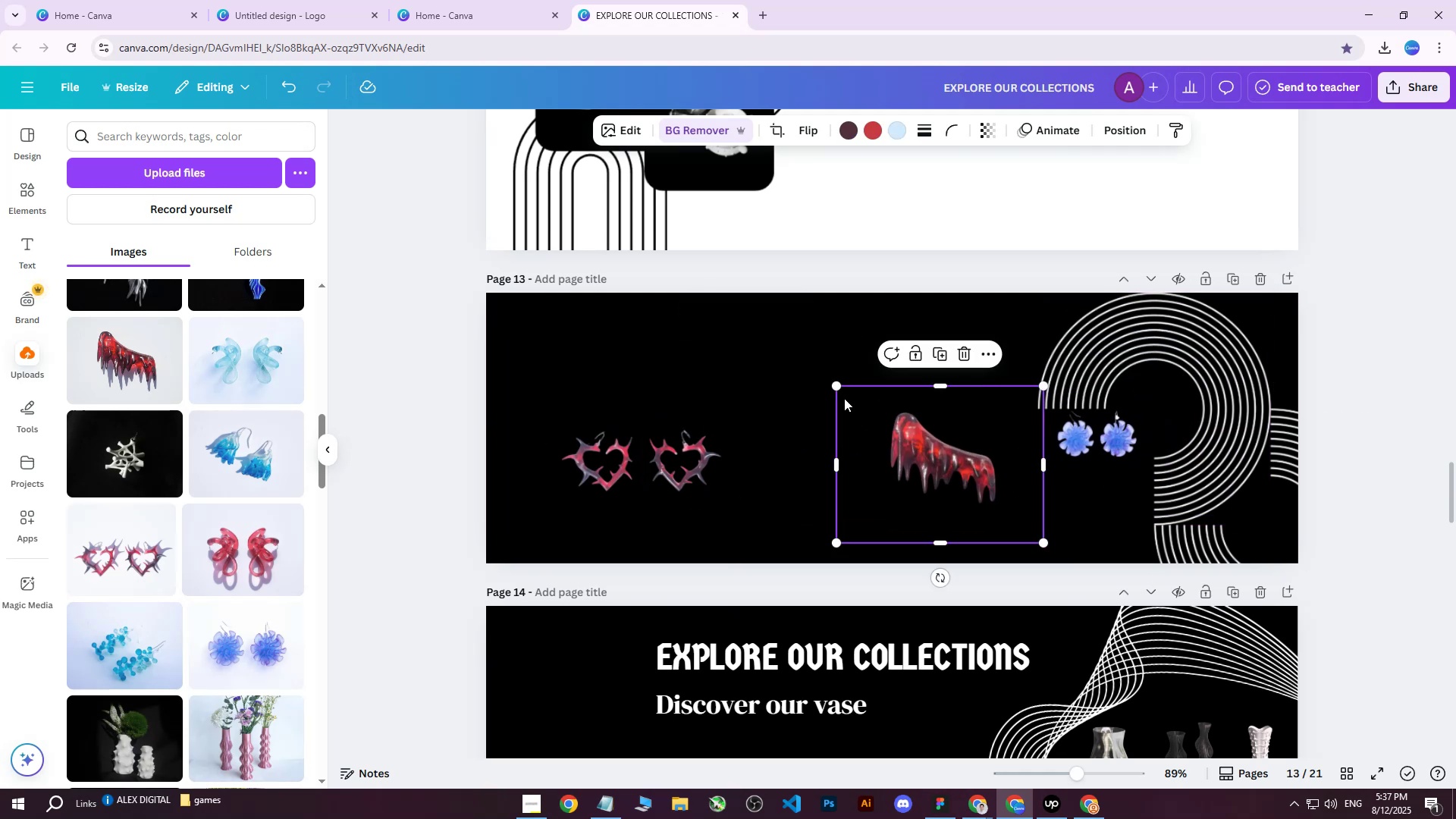 
left_click([839, 390])
 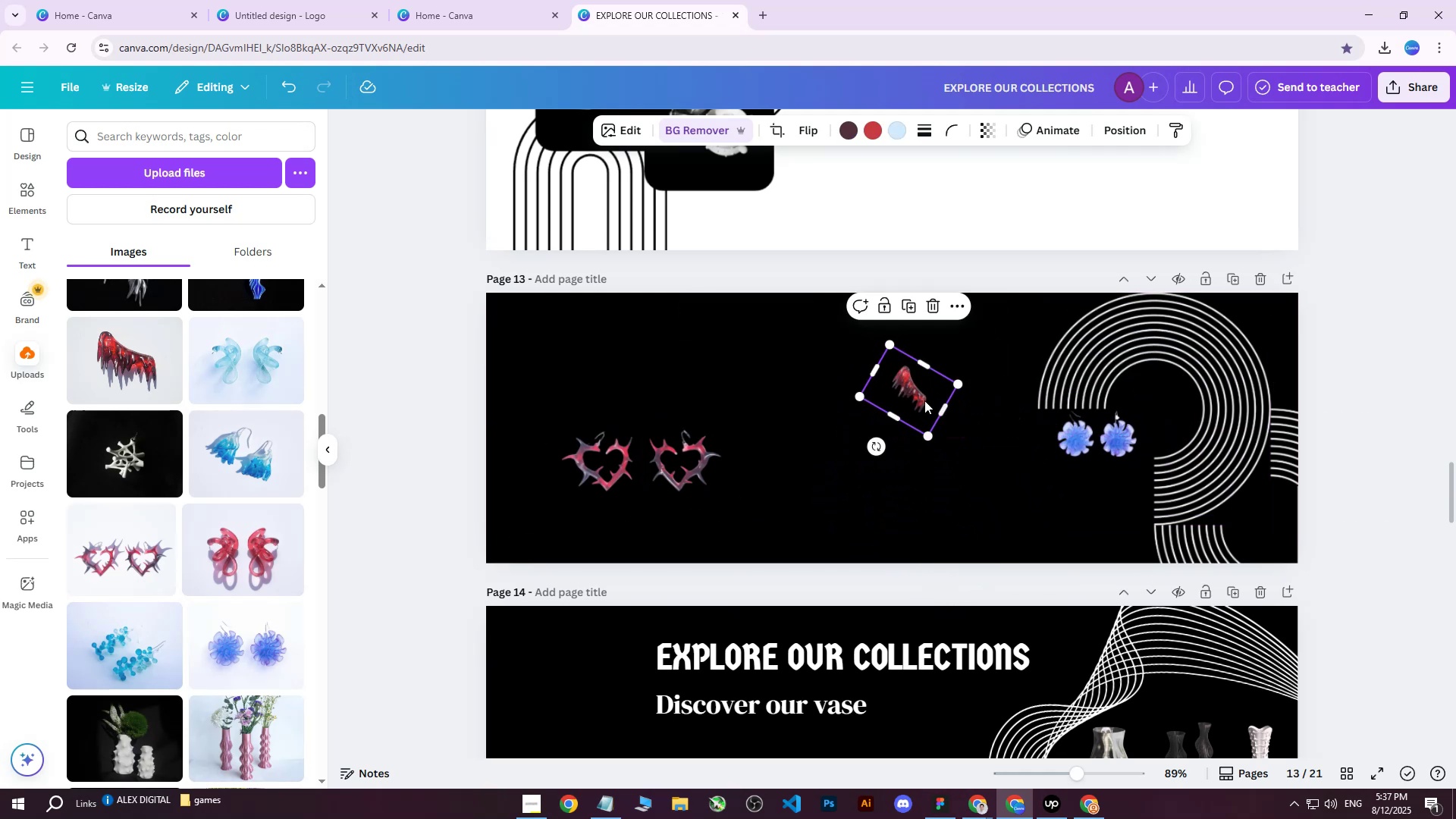 
left_click([671, 471])
 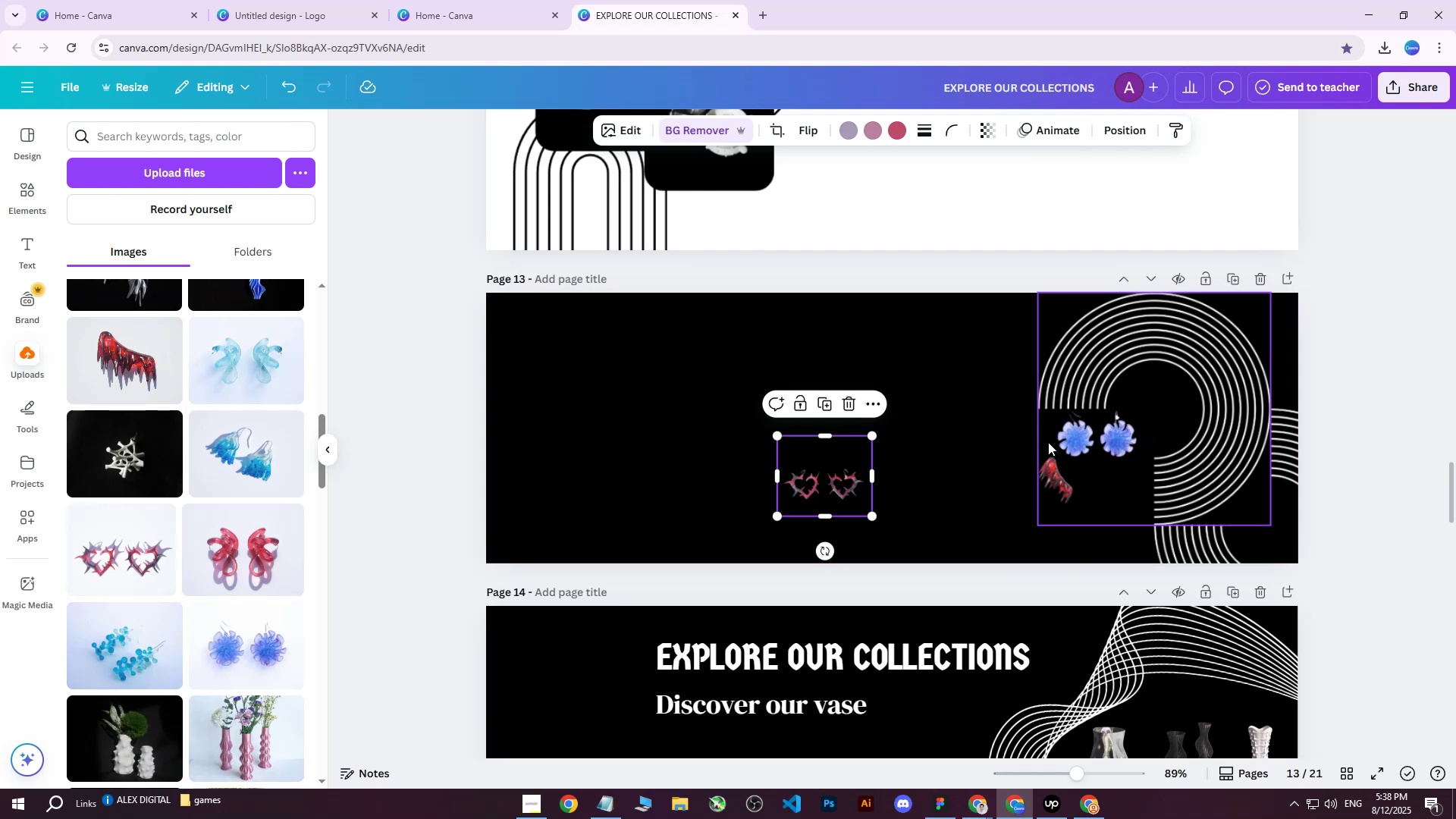 
double_click([835, 477])
 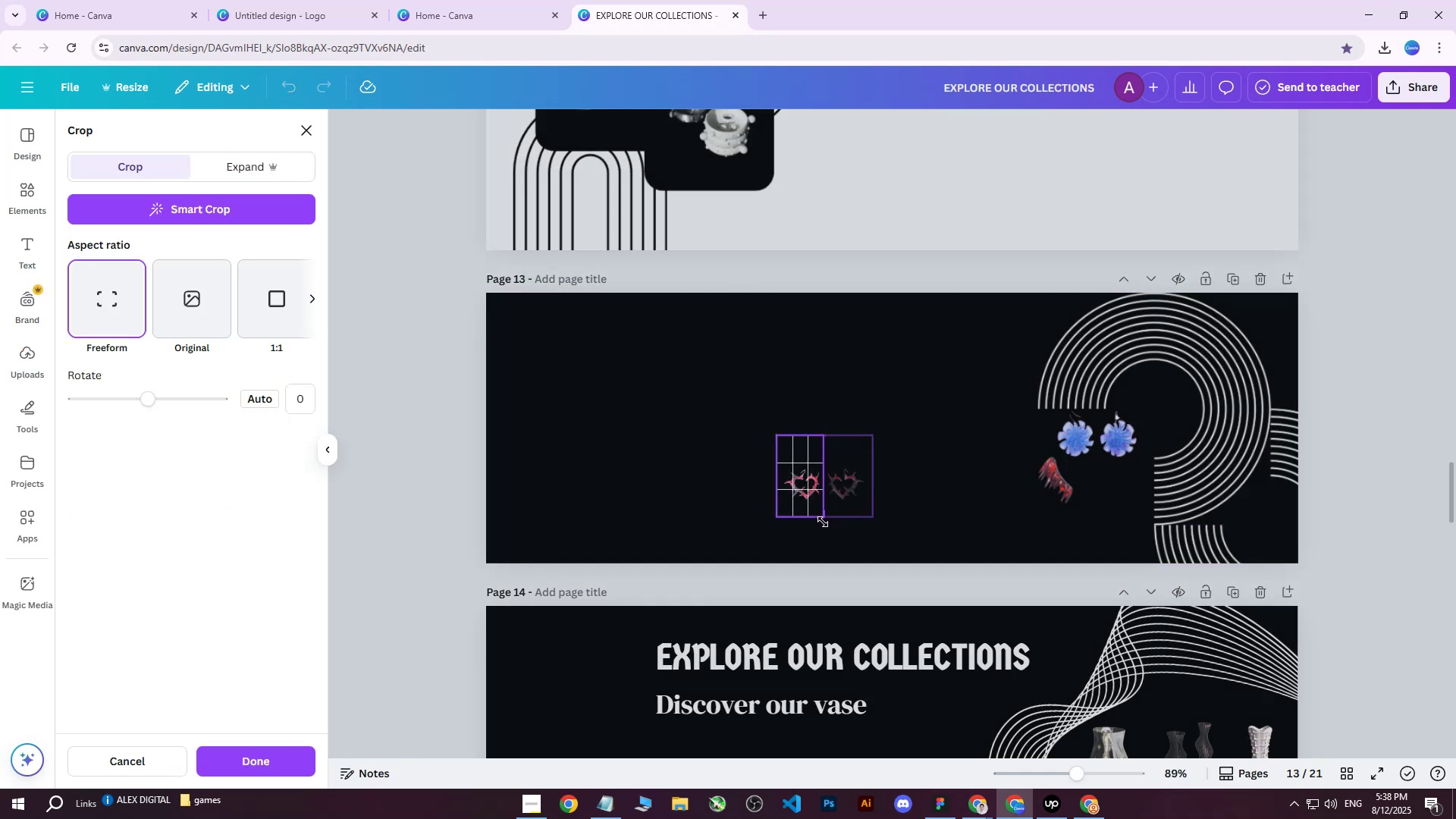 
left_click([882, 382])
 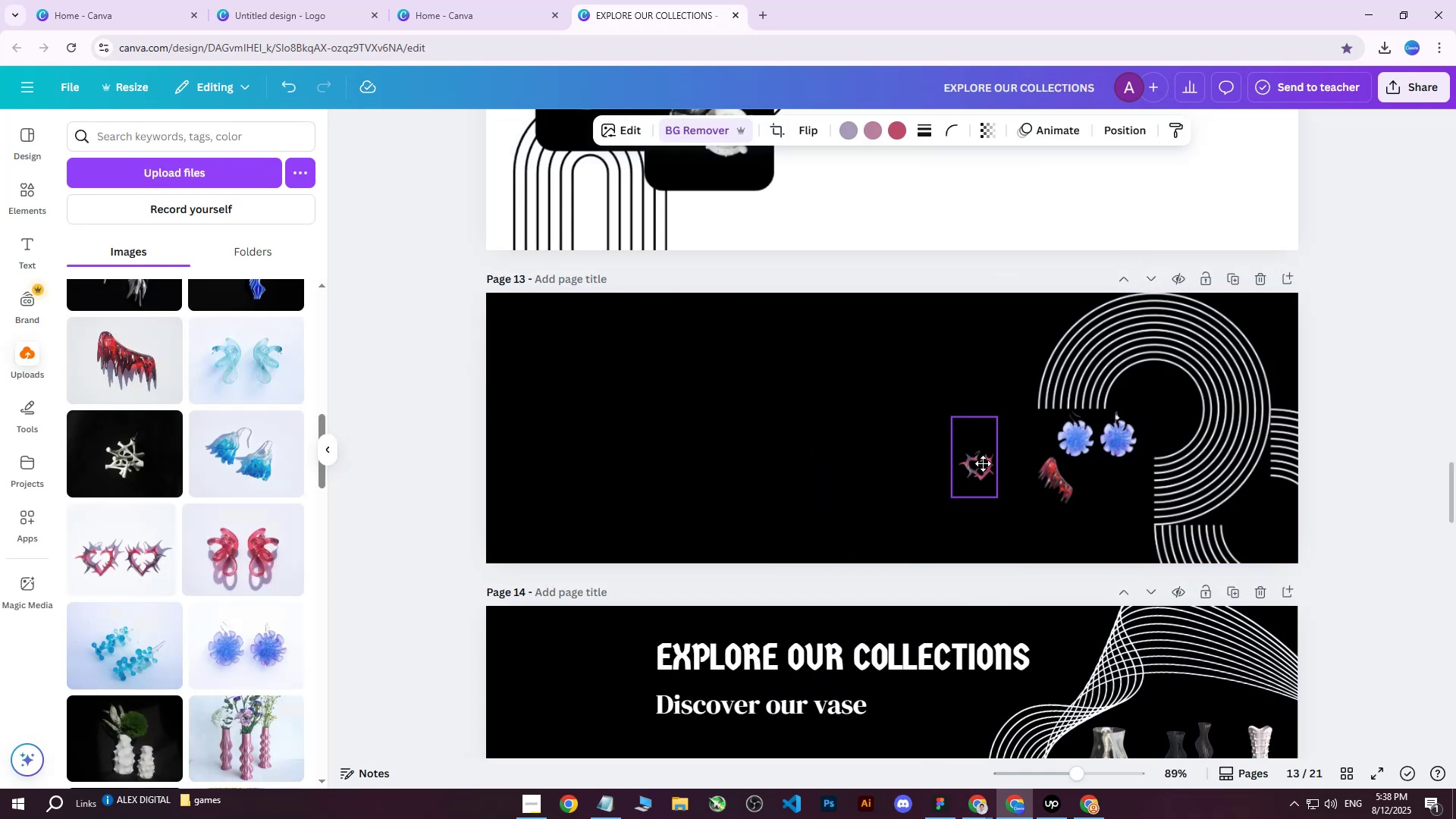 
hold_key(key=ControlLeft, duration=1.5)
scroll: coordinate [1097, 460], scroll_direction: up, amount: 1.0
 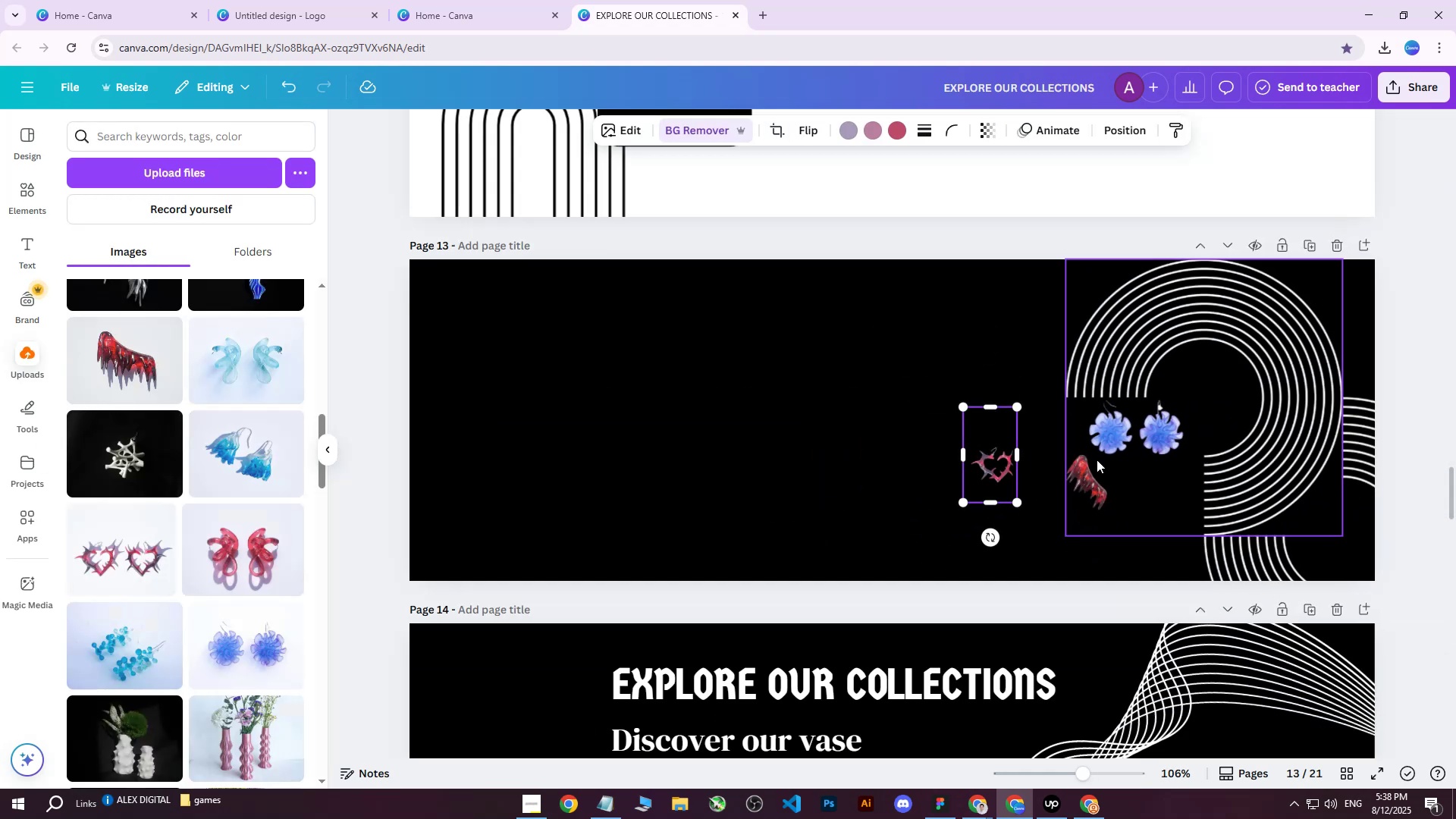 
key(Control+ControlLeft)
 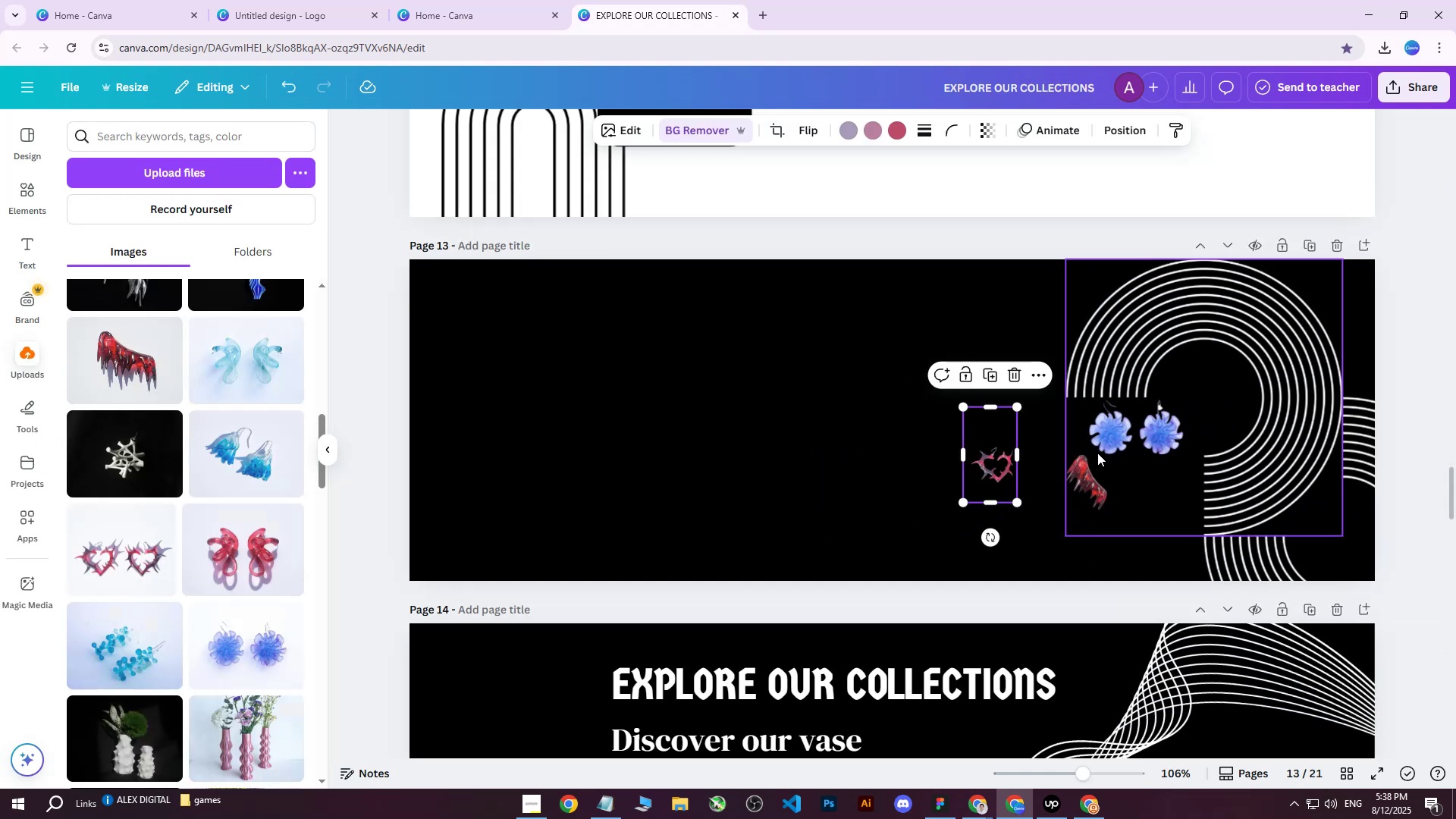 
scroll: coordinate [1107, 450], scroll_direction: down, amount: 1.0
 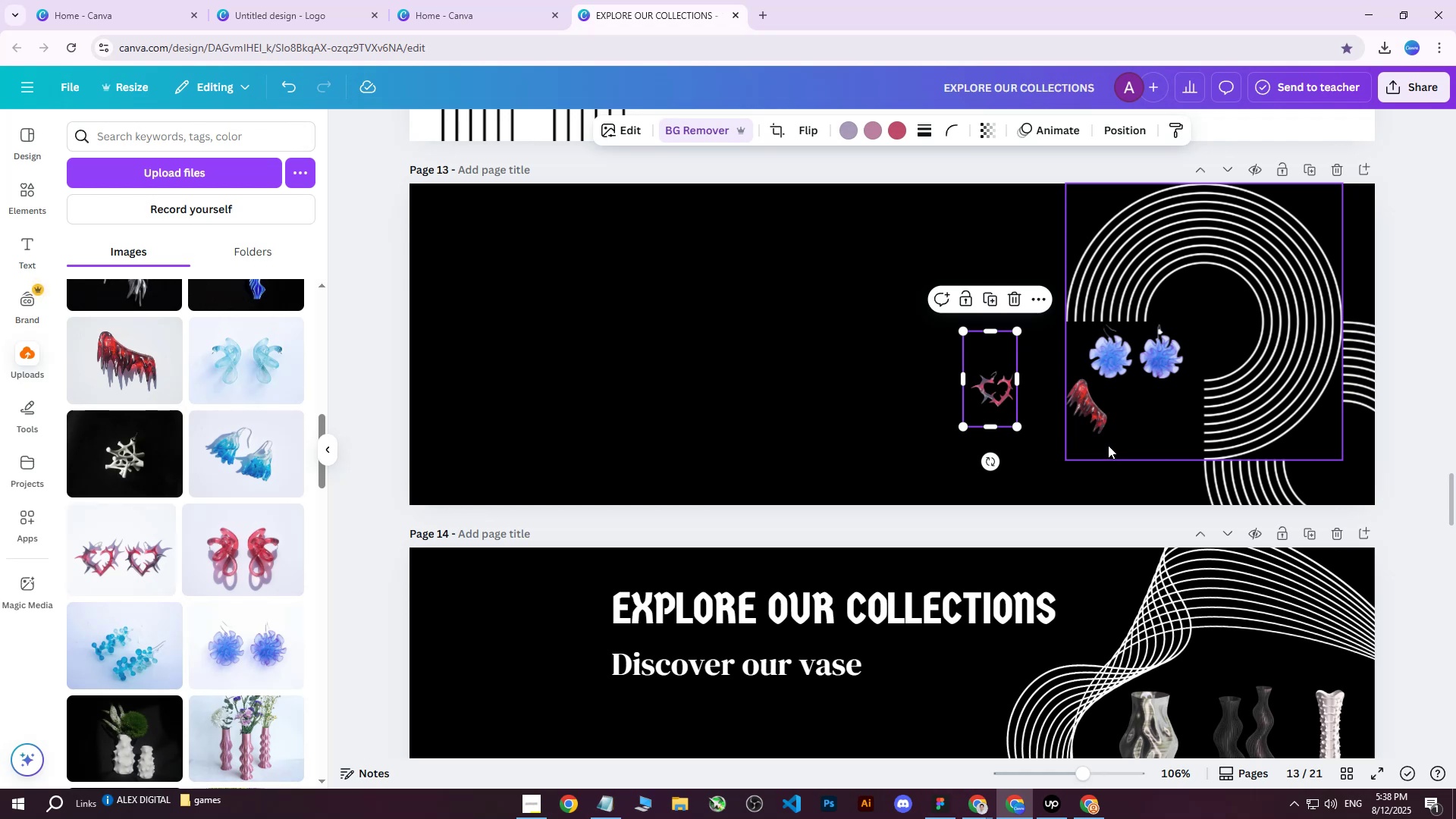 
wait(11.12)
 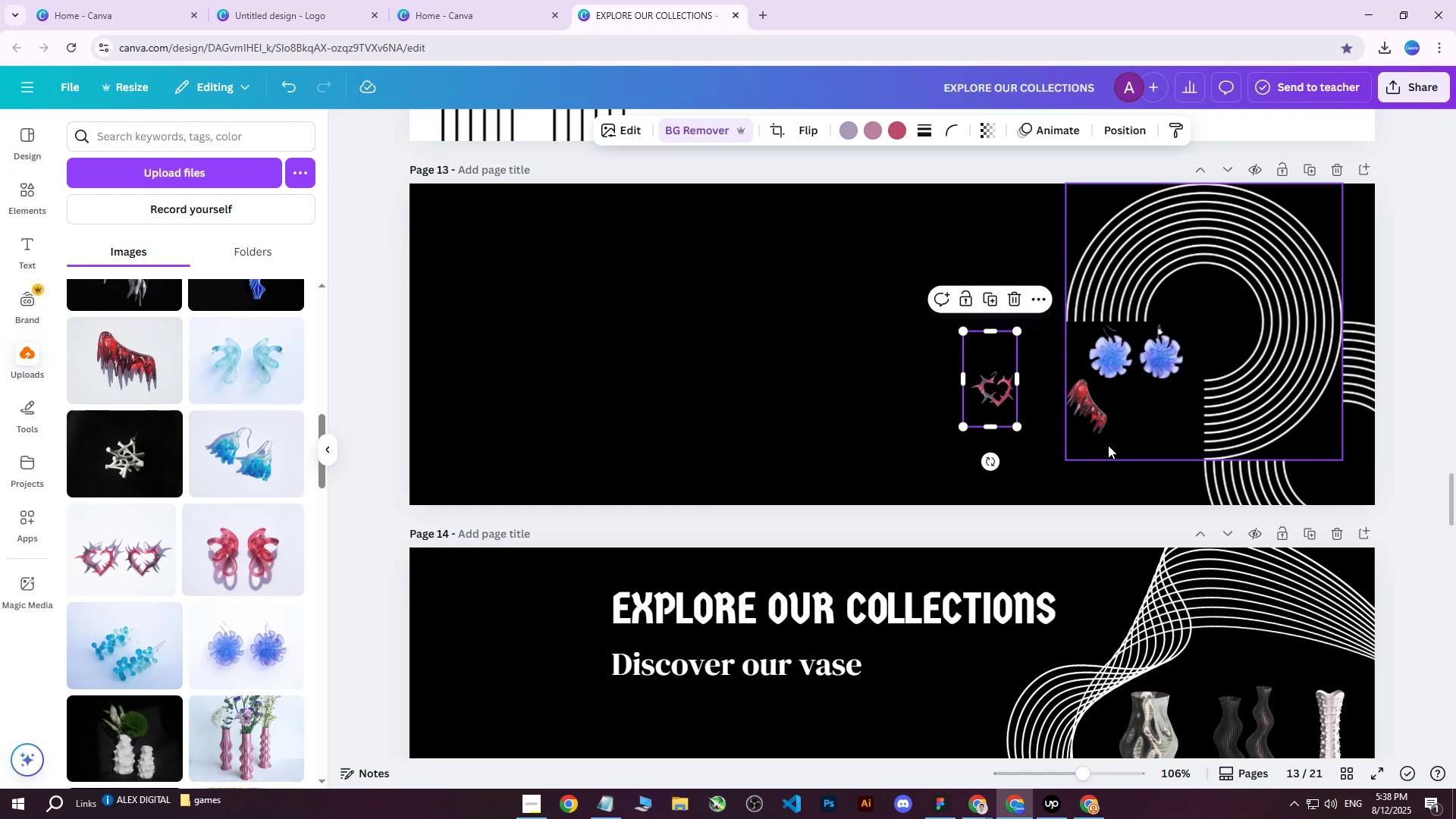 
scroll: coordinate [1250, 488], scroll_direction: up, amount: 1.0
 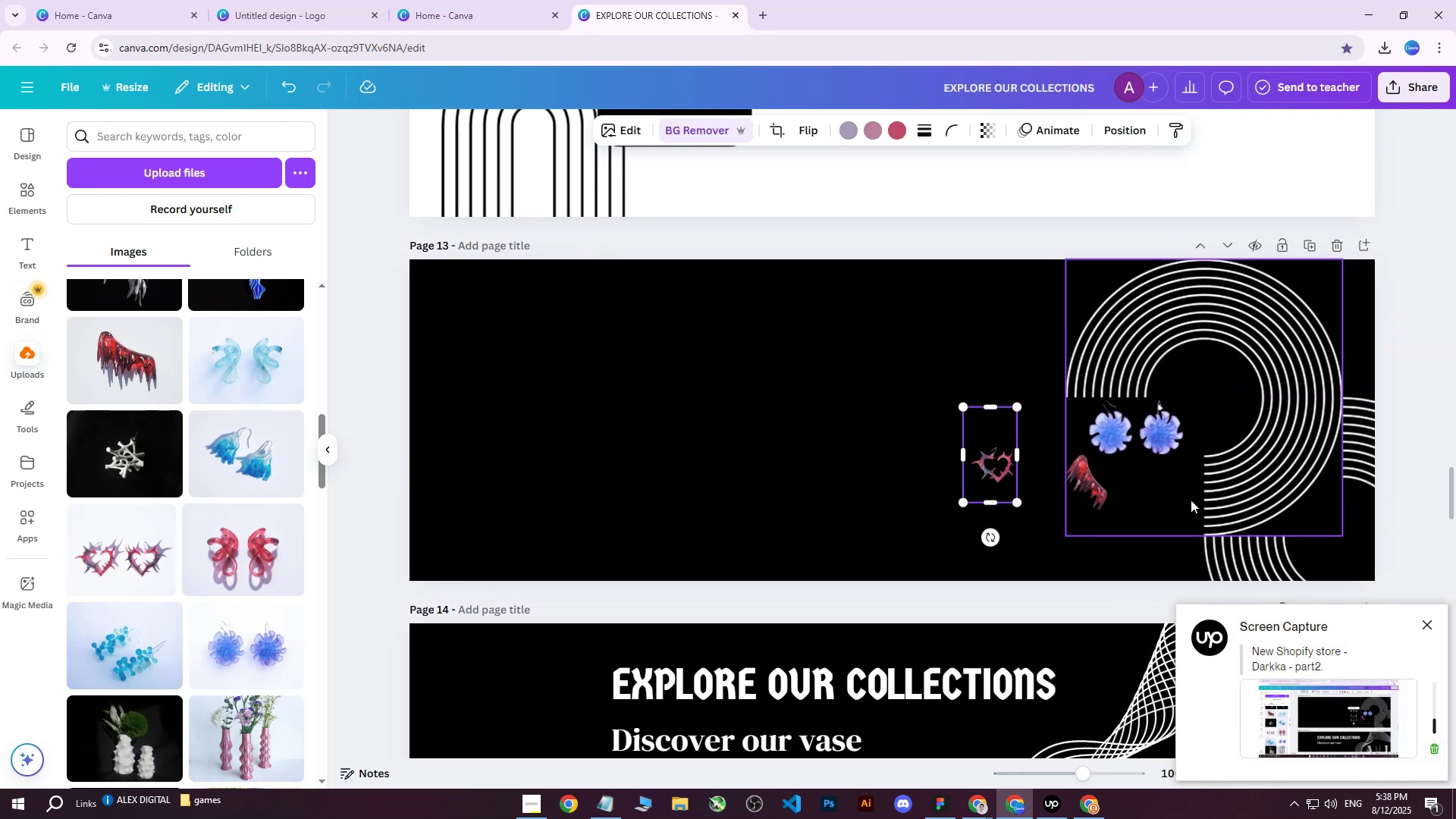 
mouse_move([1146, 488])
 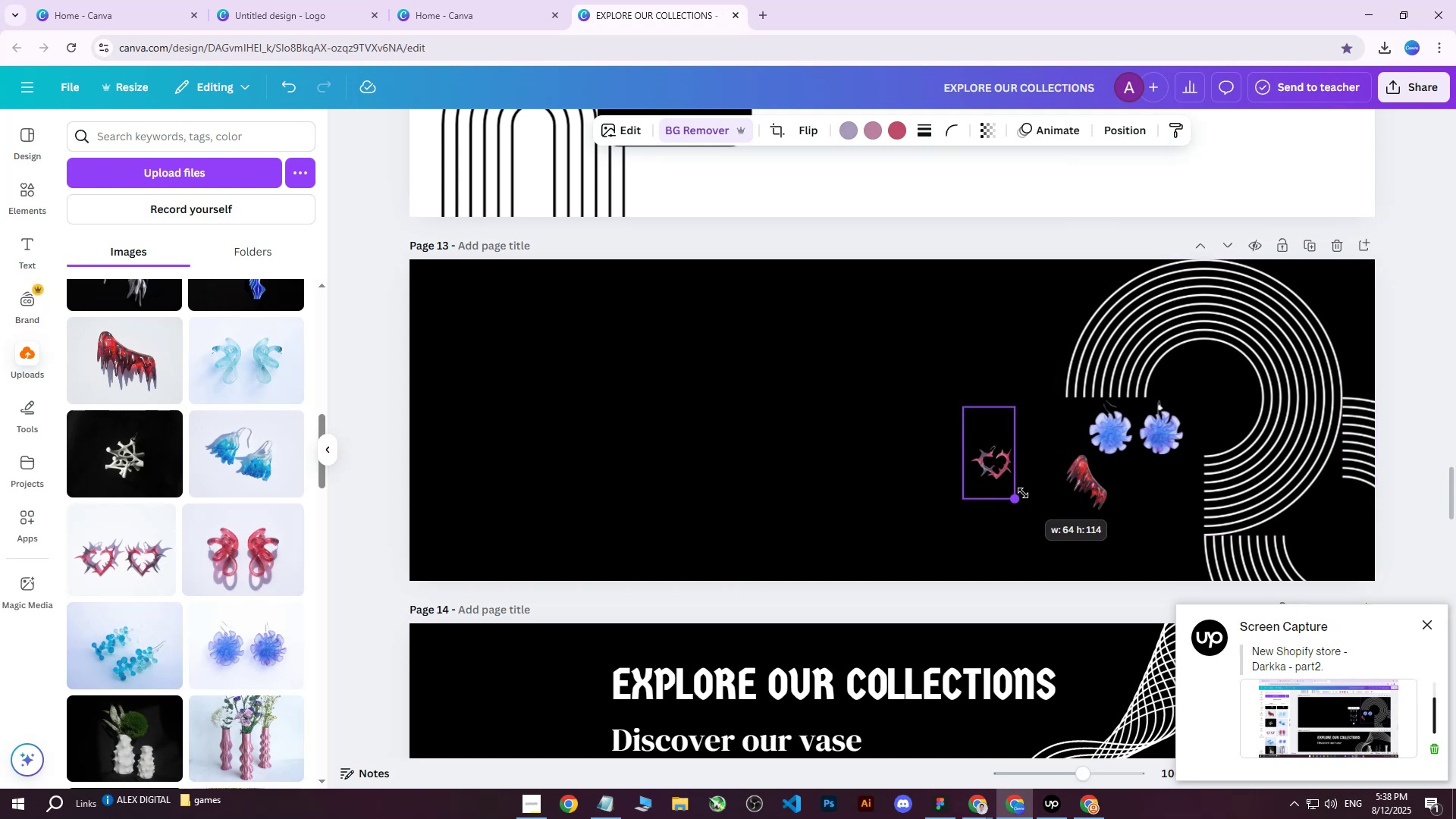 
hold_key(key=ControlLeft, duration=1.4)
scroll: coordinate [1397, 497], scroll_direction: up, amount: 2.0
 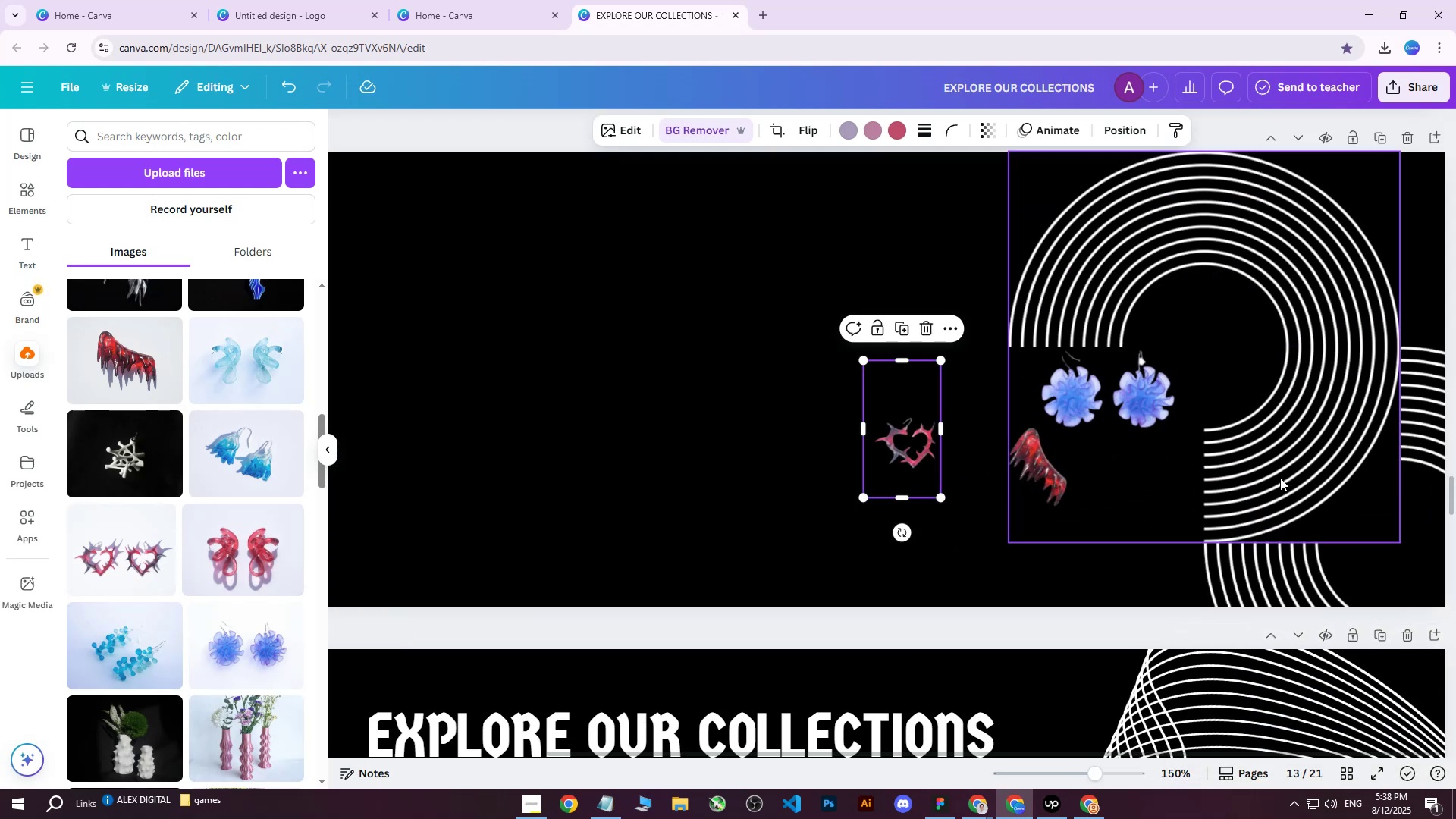 
hold_key(key=ControlLeft, duration=0.37)
scroll: coordinate [1188, 497], scroll_direction: up, amount: 4.0
 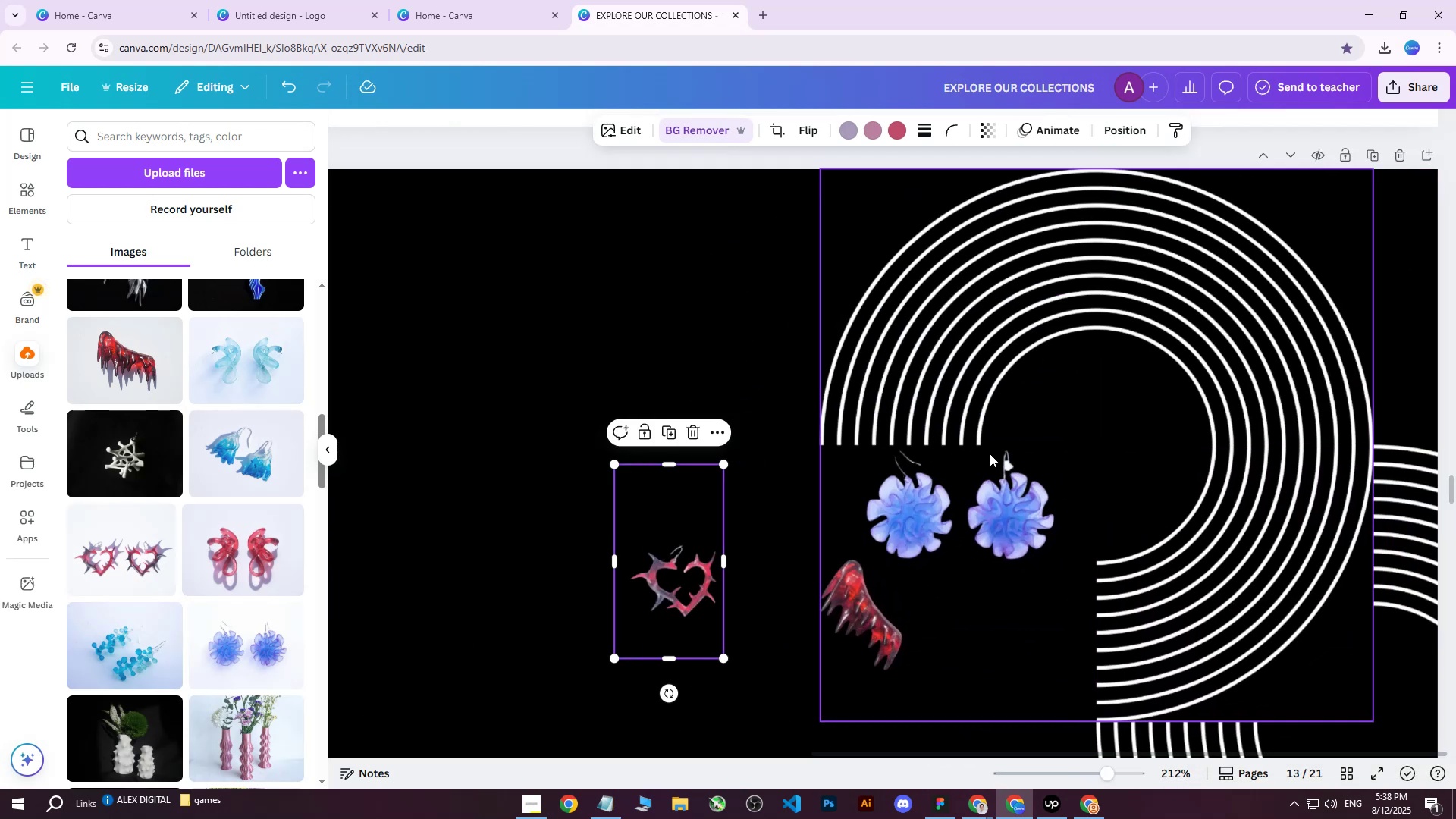 
left_click([961, 509])
 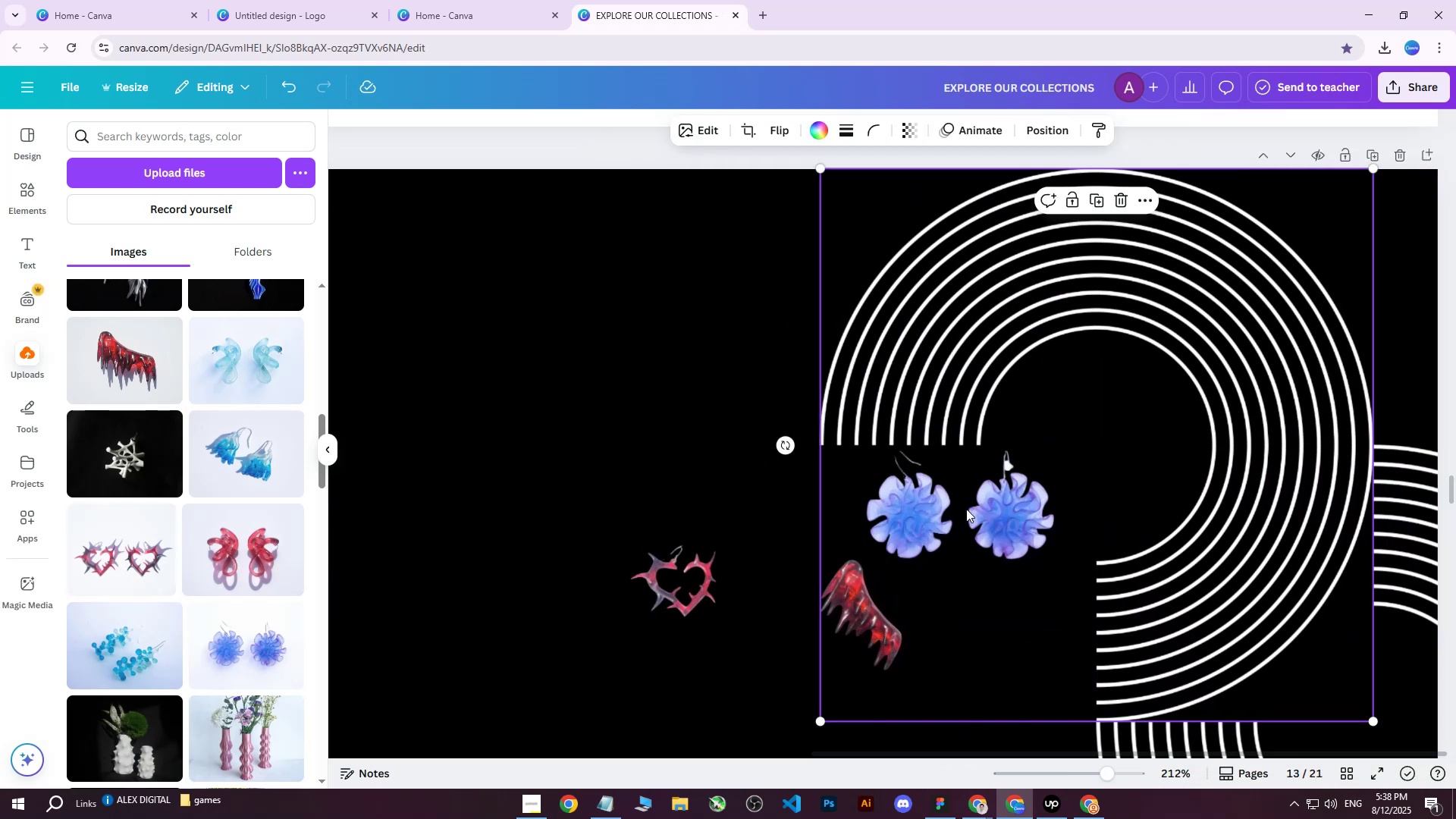 
hold_key(key=ControlLeft, duration=0.83)
scroll: coordinate [968, 509], scroll_direction: down, amount: 4.0
 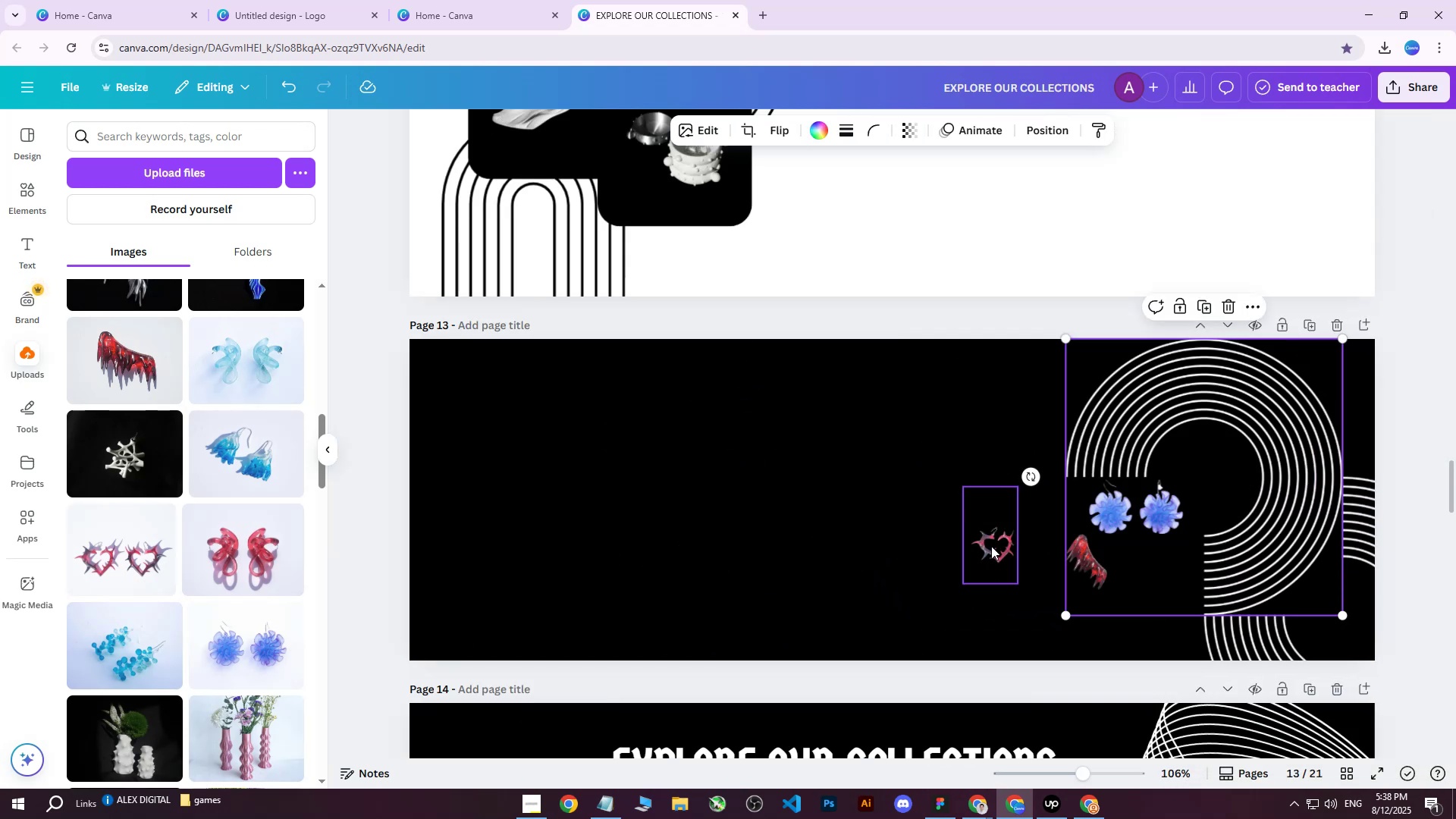 
left_click([992, 544])
 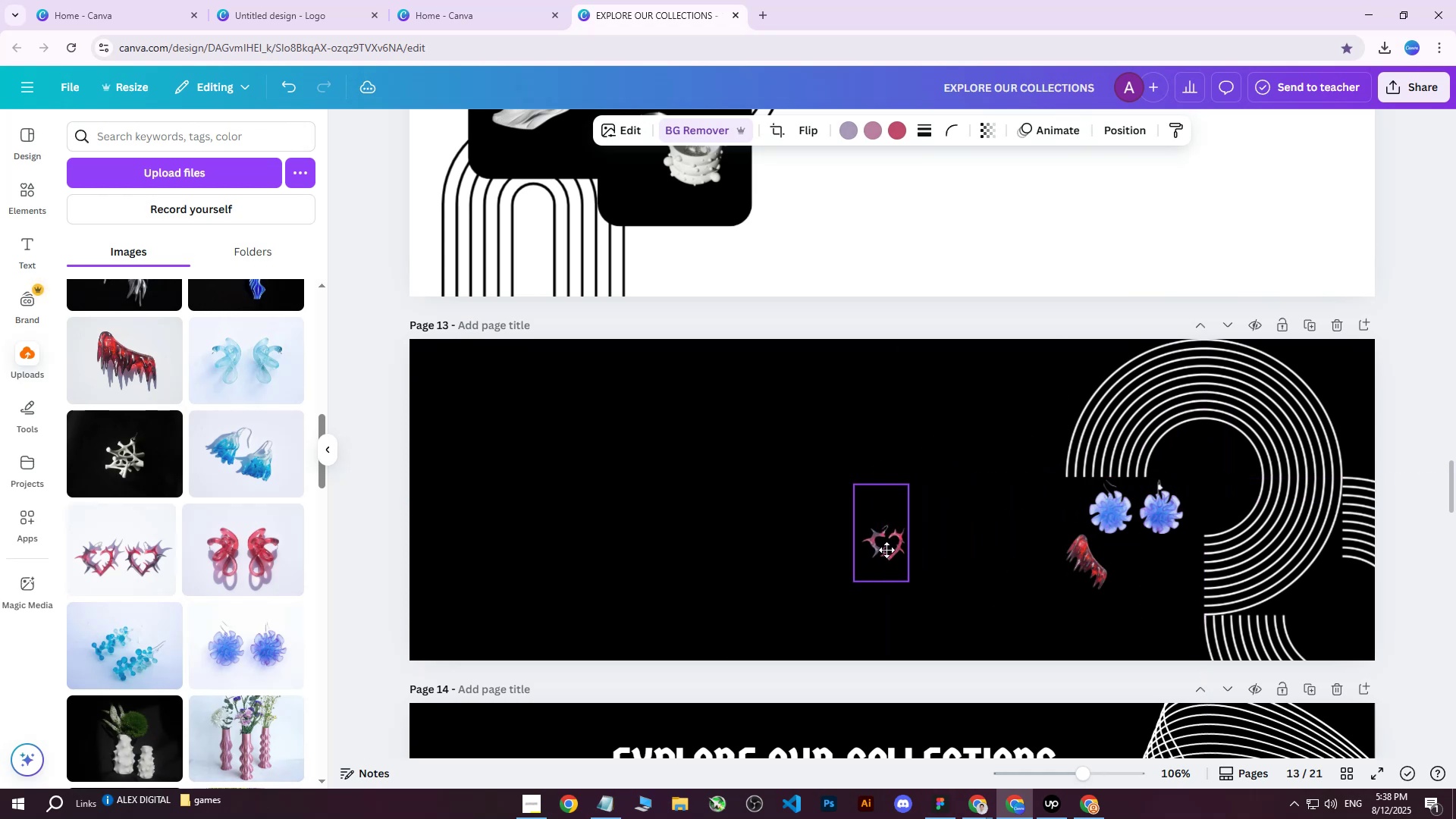 
left_click([1182, 402])
 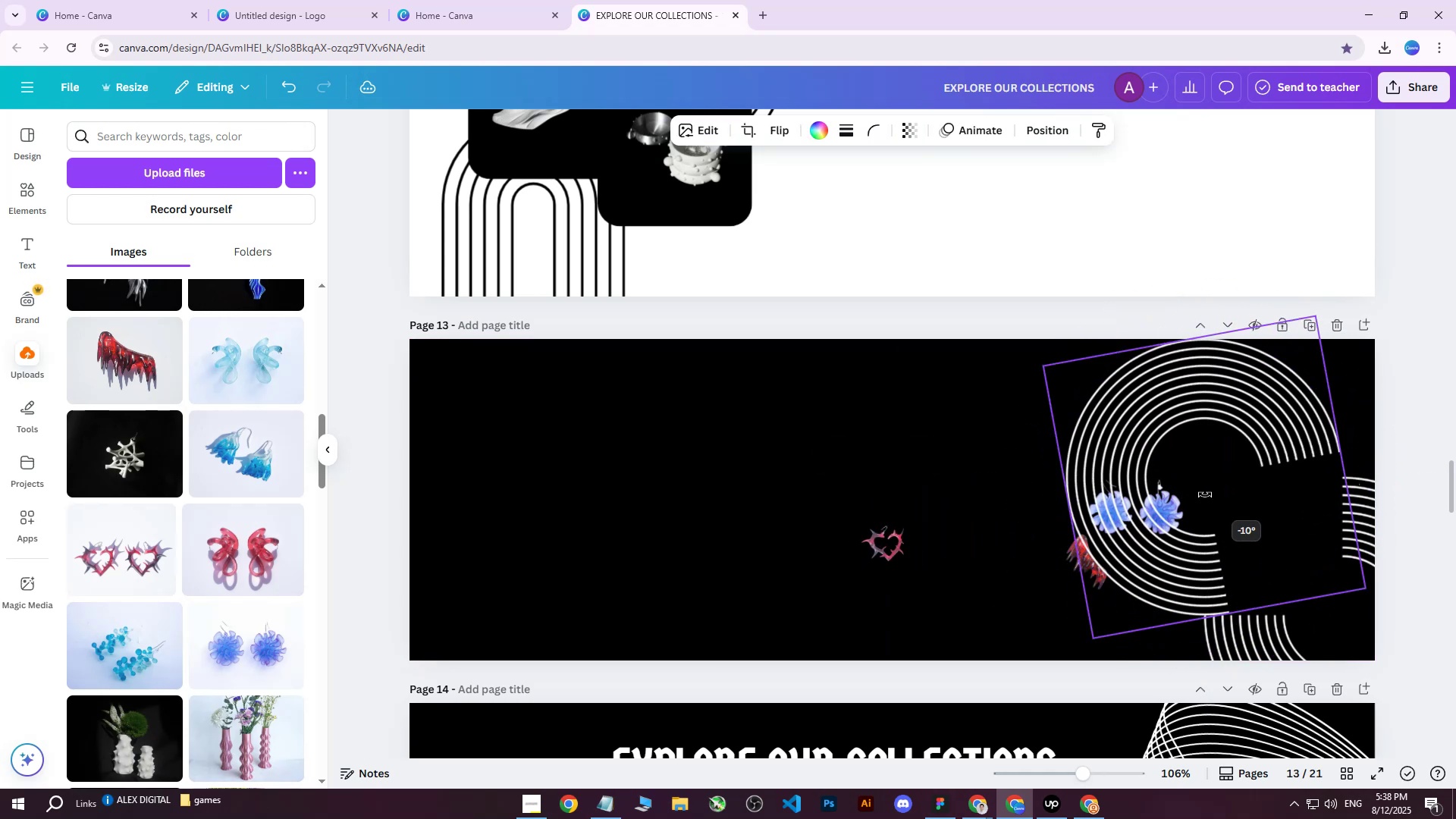 
wait(8.65)
 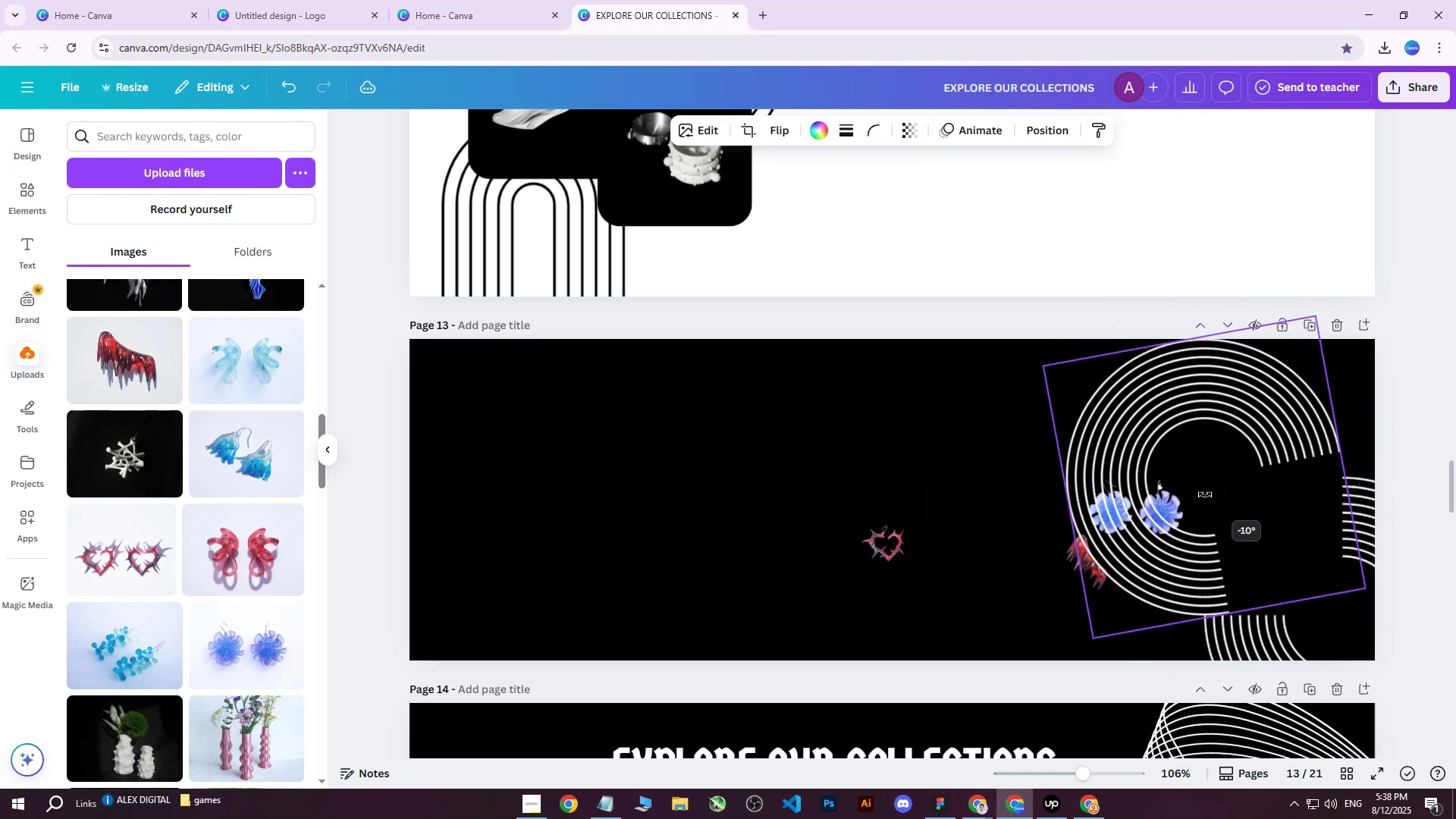 
left_click([1316, 555])
 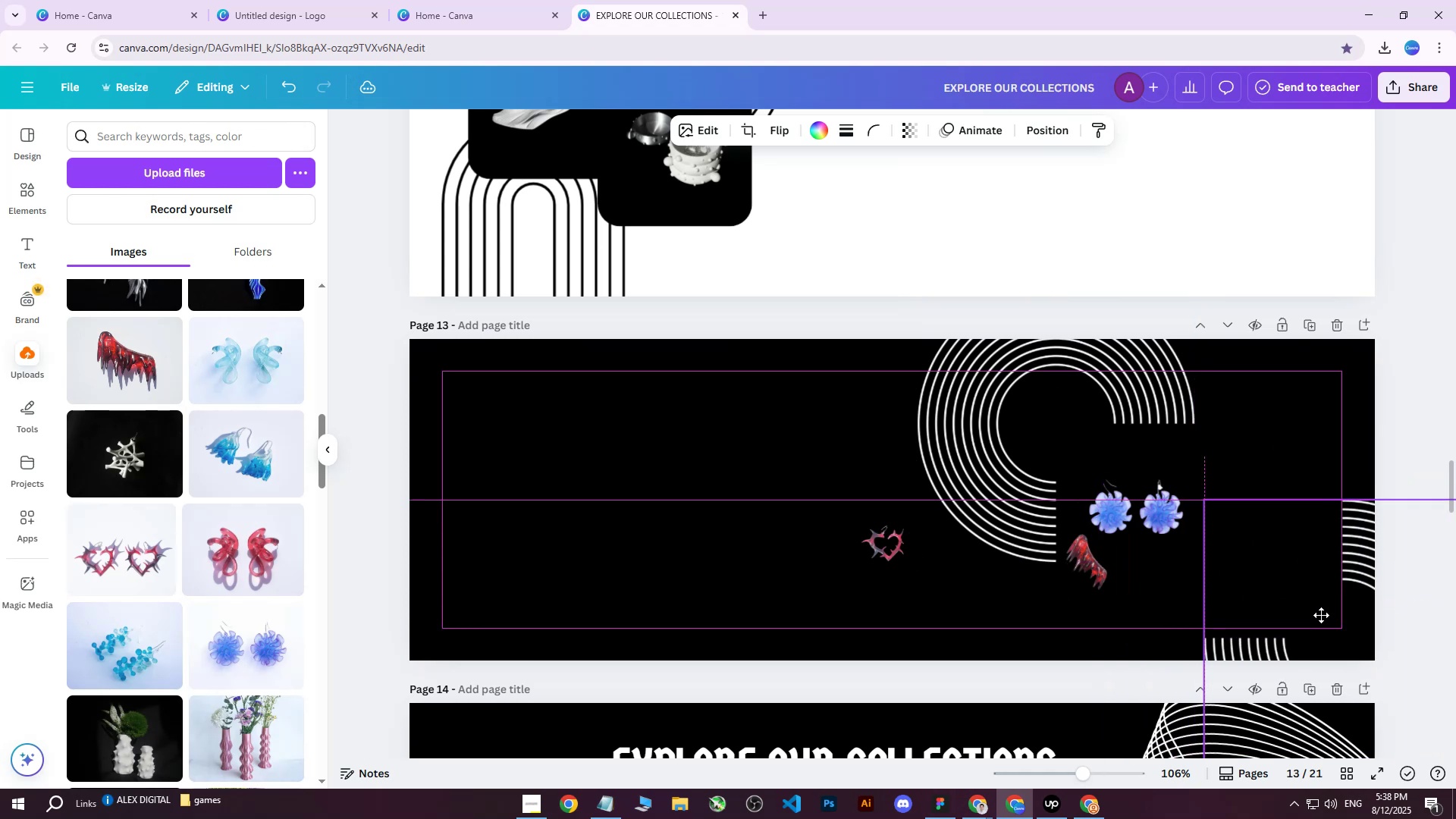 
left_click([1128, 507])
 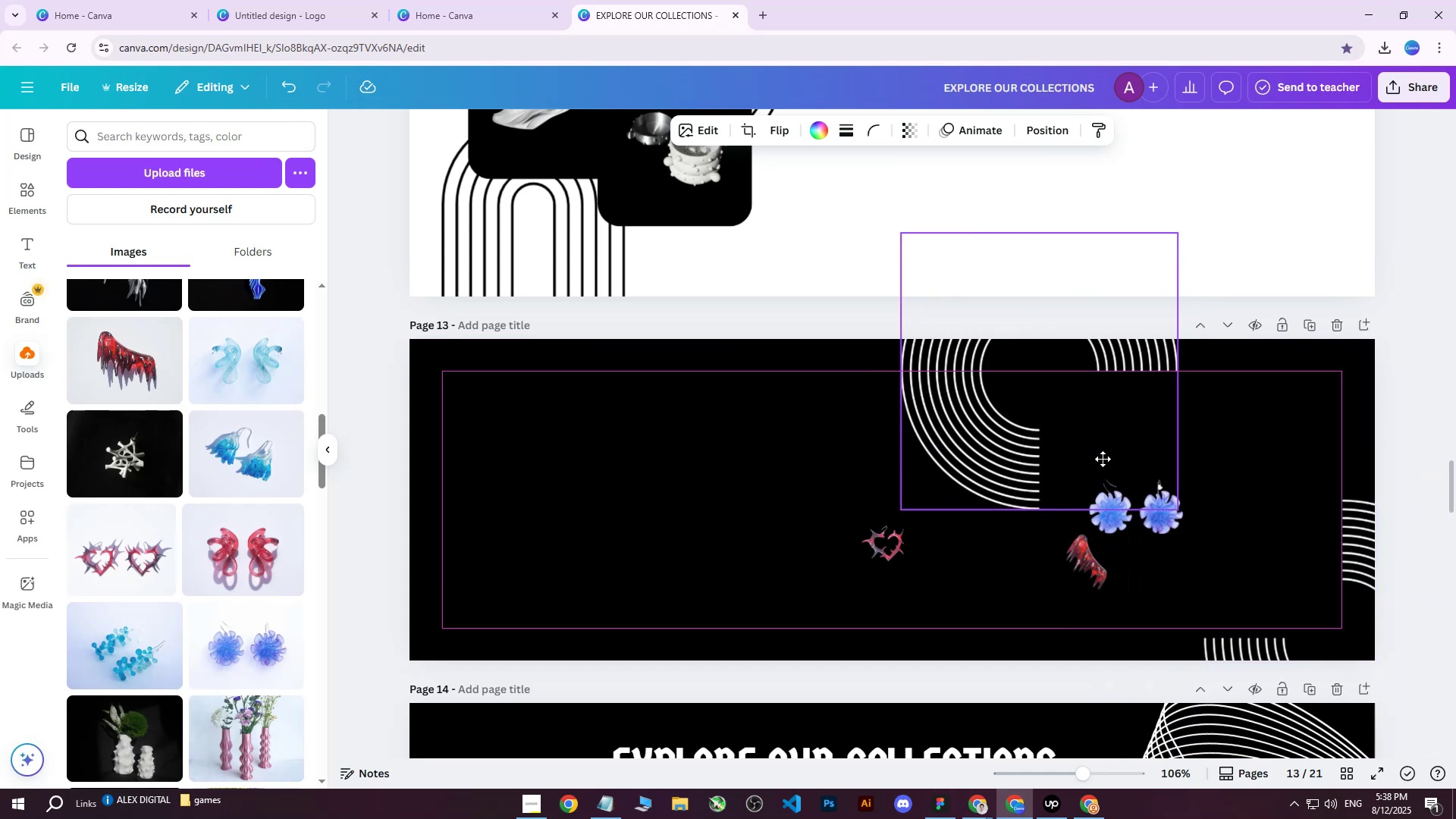 
key(Control+Z)
 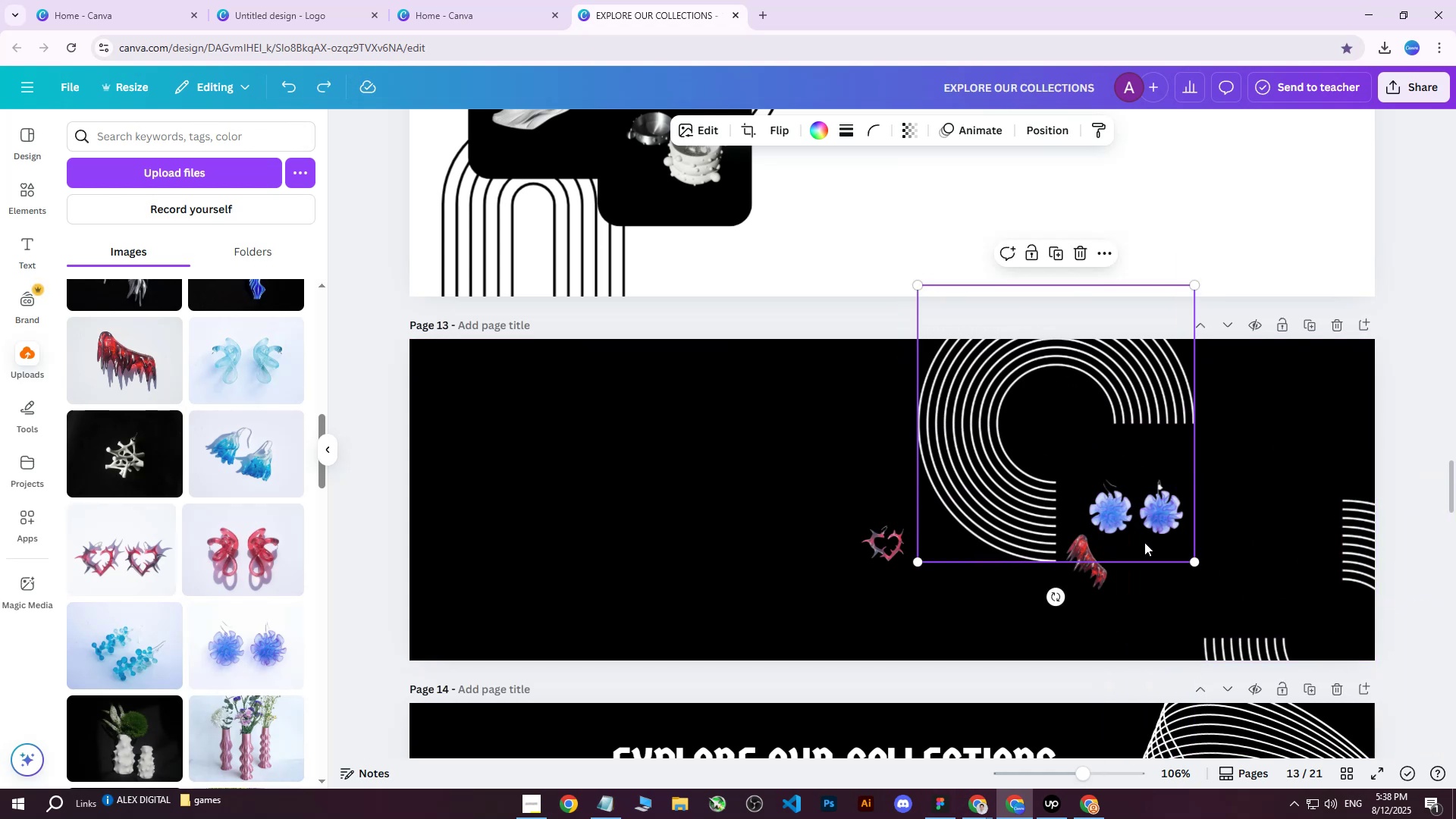 
double_click([1081, 578])
 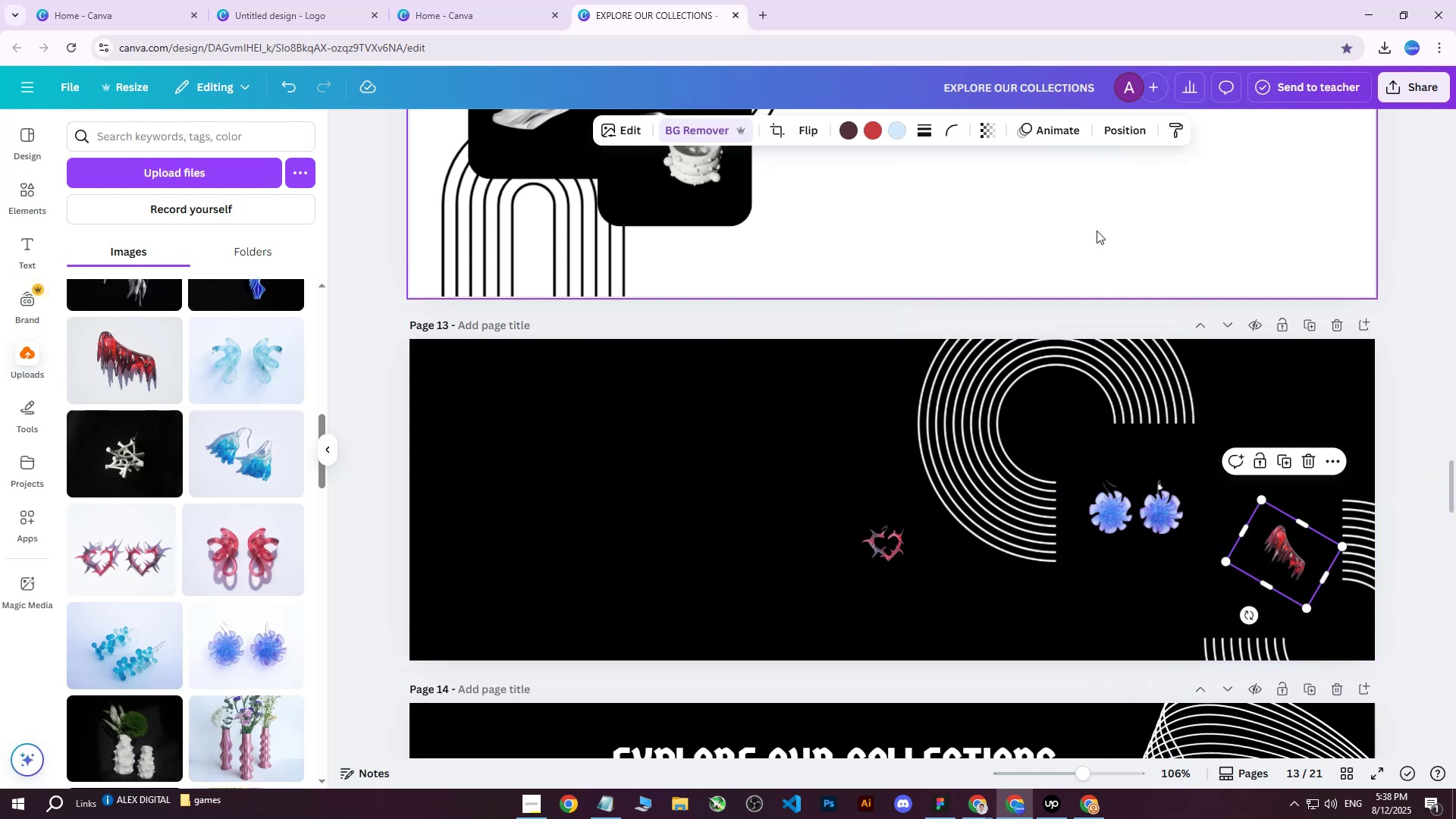 
left_click([1106, 141])
 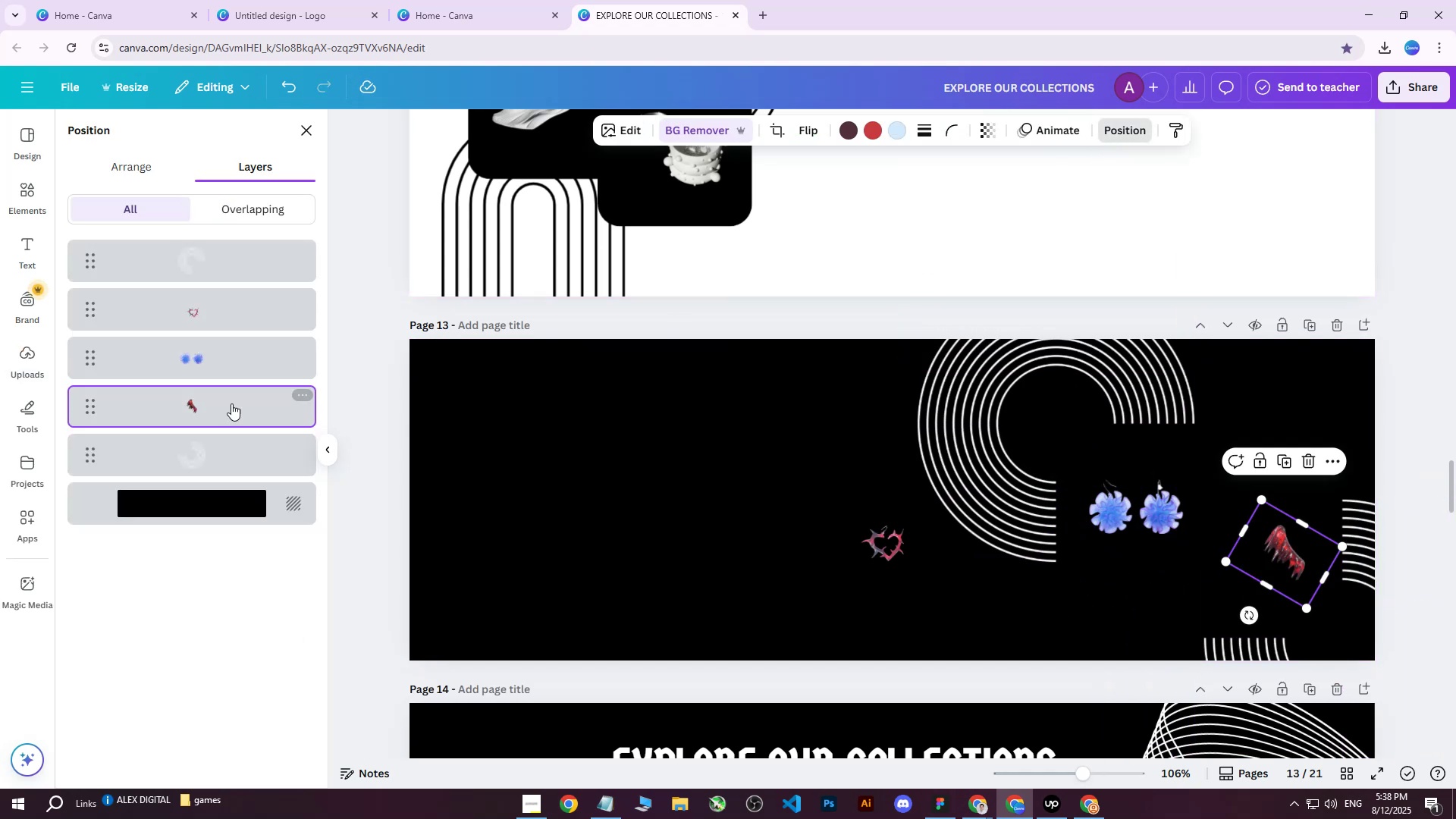 
left_click([202, 365])
 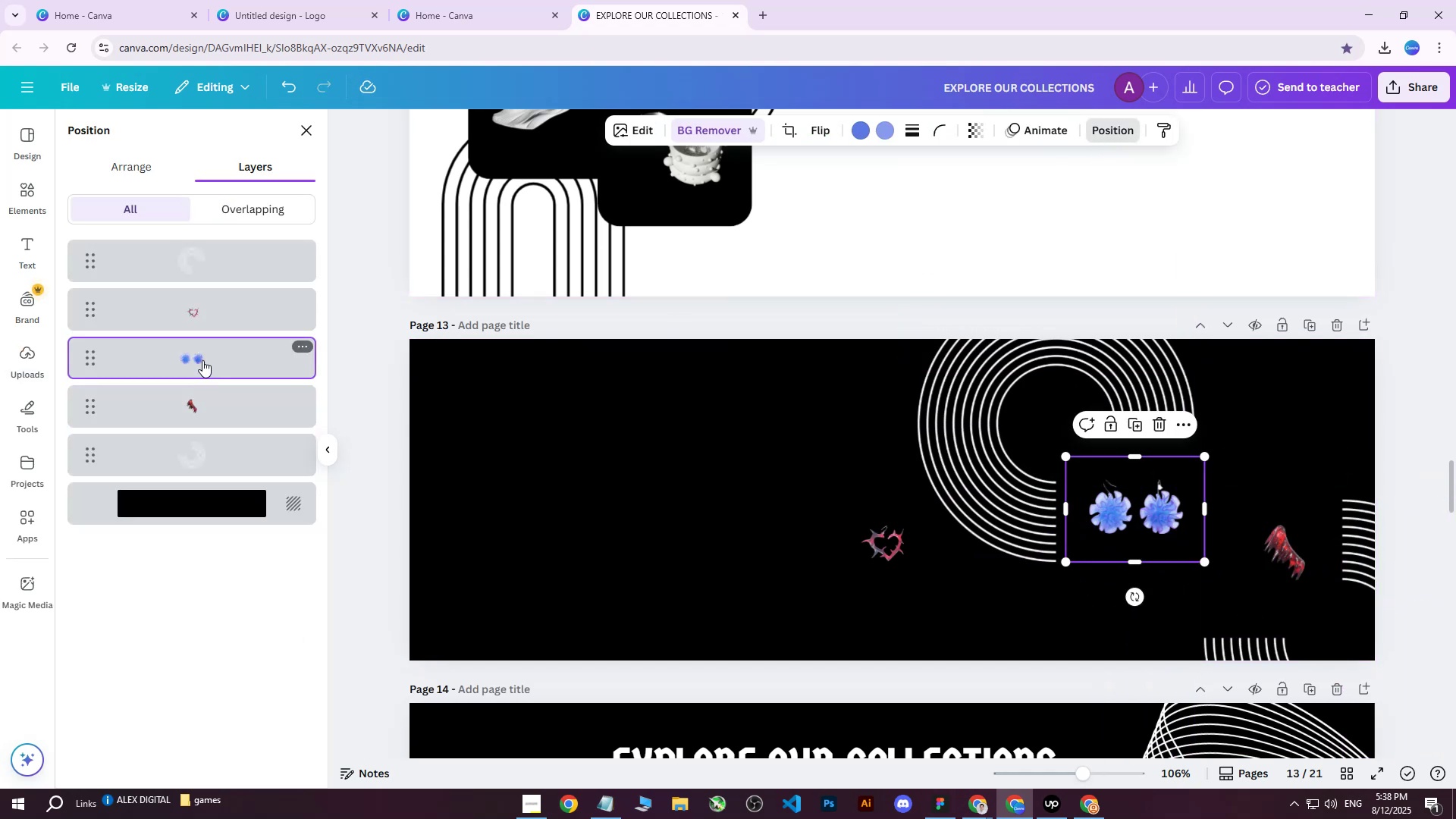 
hold_key(key=ControlLeft, duration=0.81)
double_click([196, 306])
 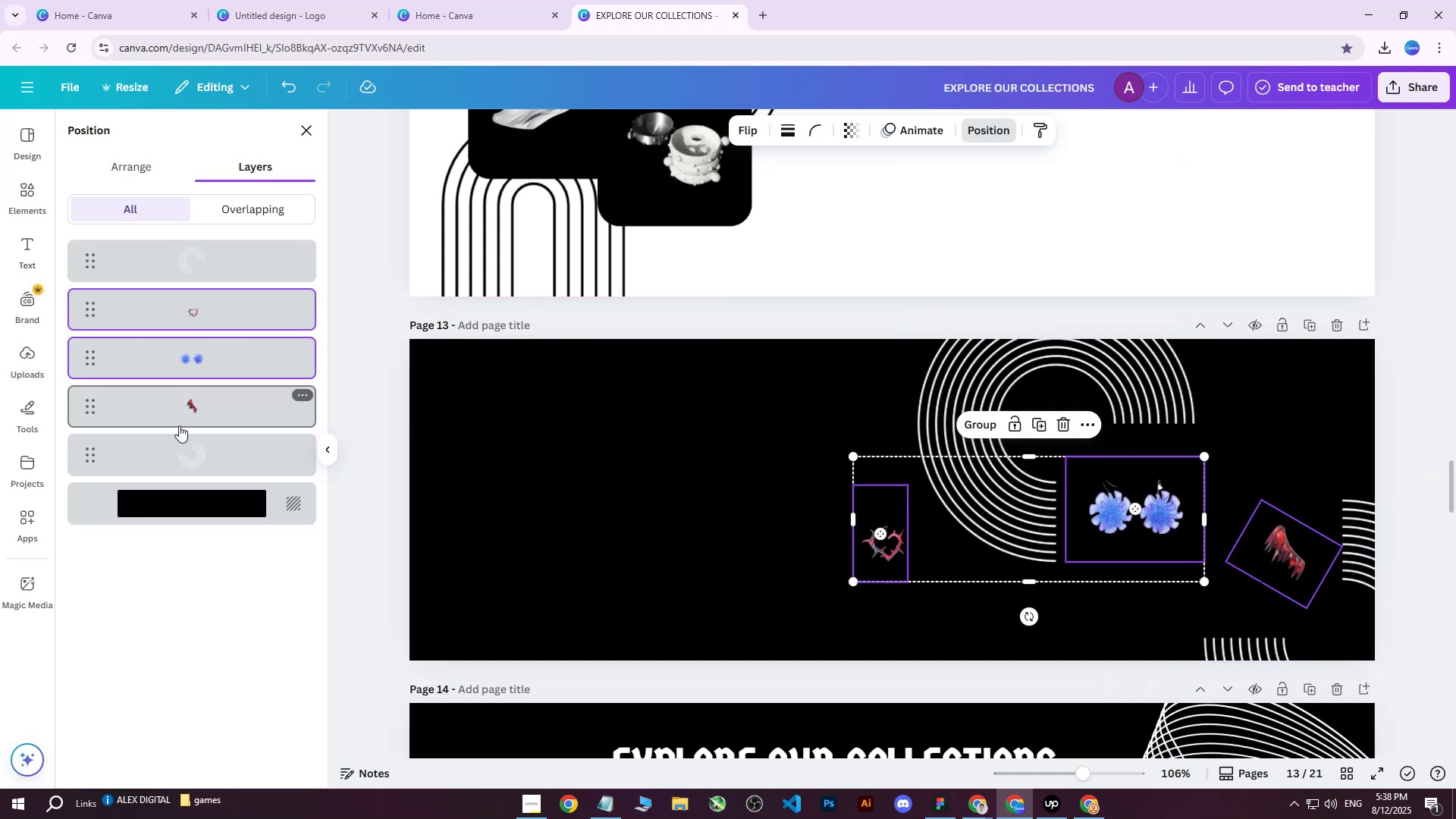 
triple_click([179, 425])
 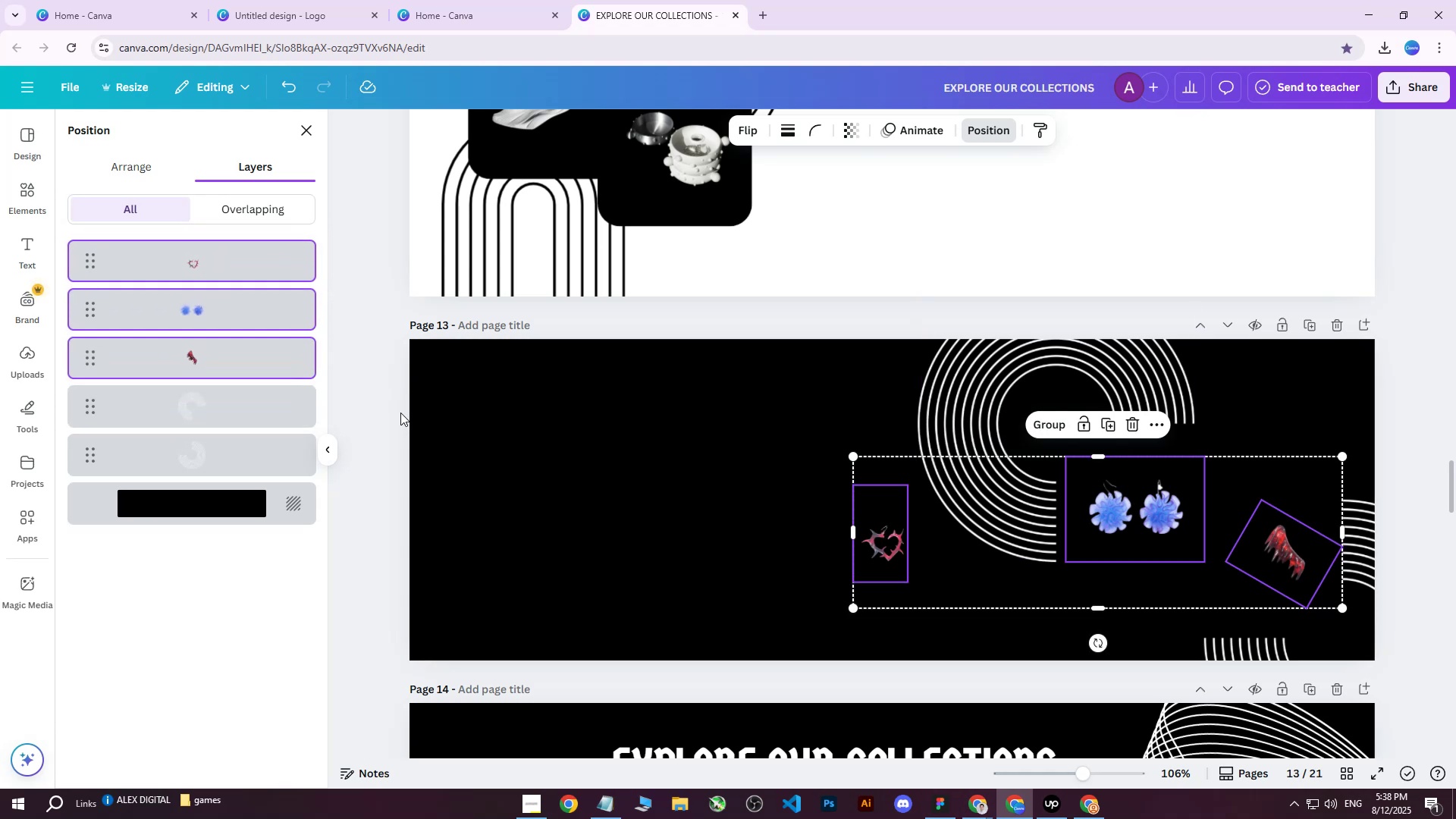 
left_click([1150, 510])
 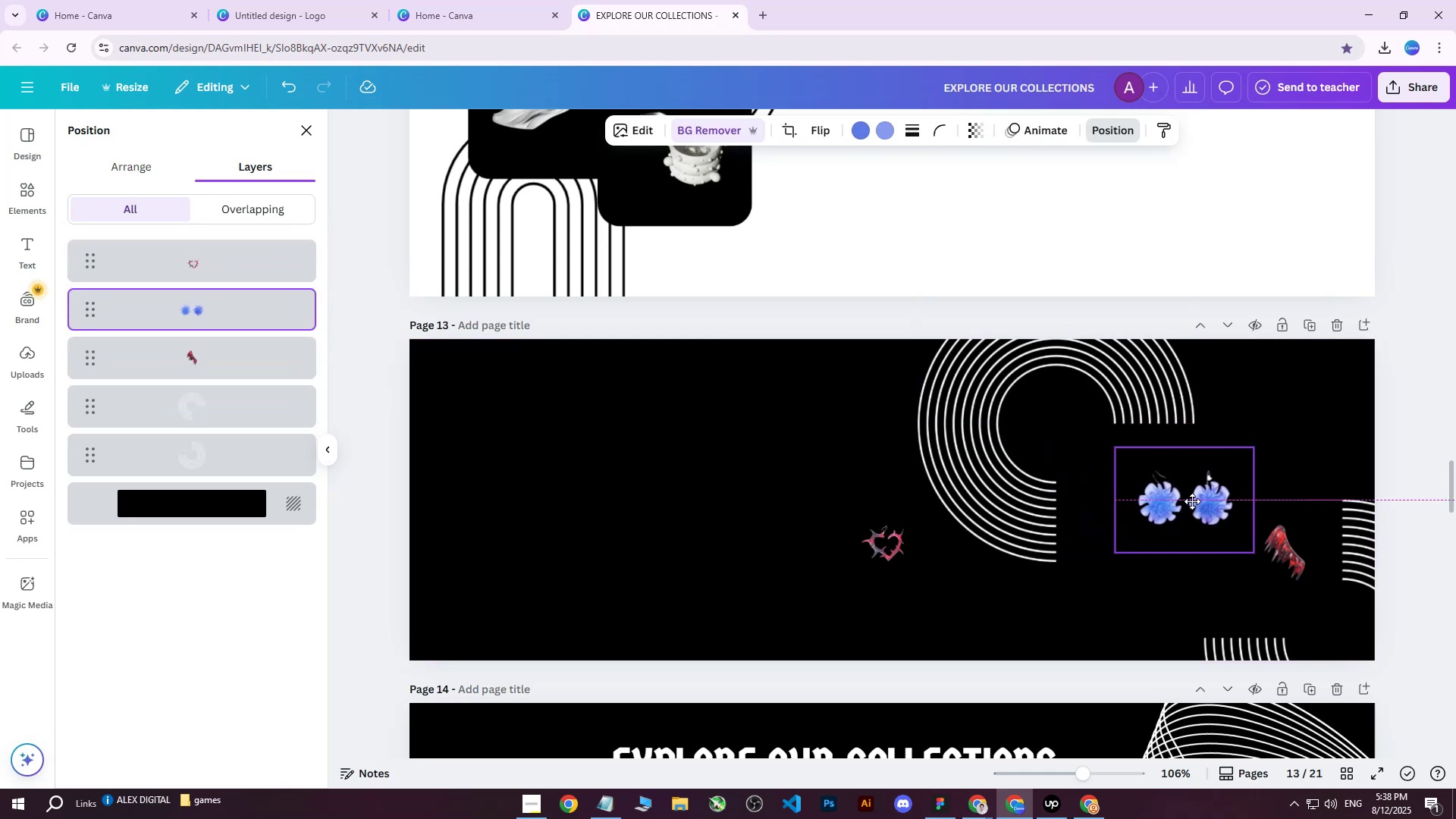 
hold_key(key=ControlLeft, duration=0.63)
scroll: coordinate [1235, 508], scroll_direction: up, amount: 1.0
 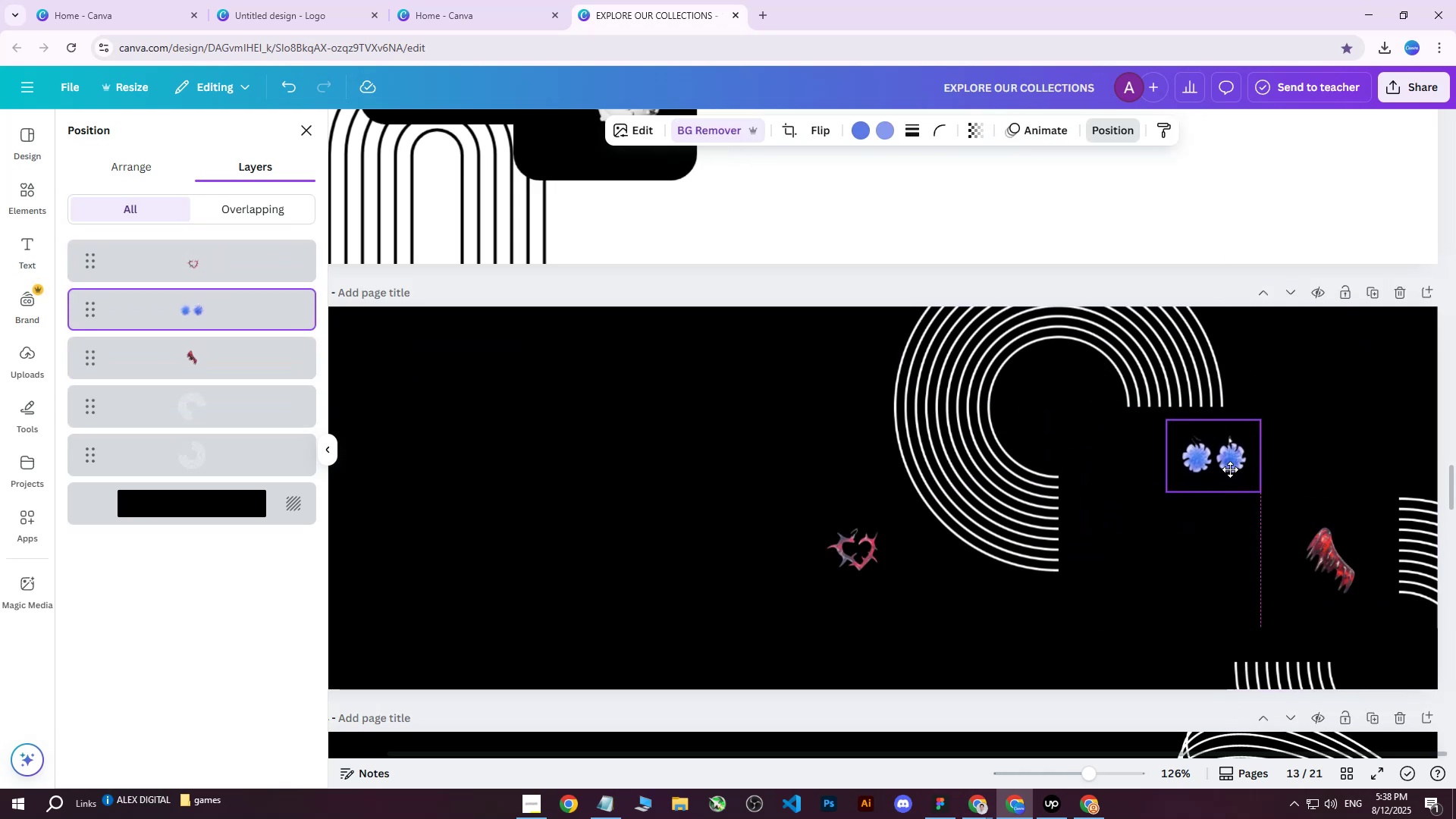 
left_click([861, 561])
 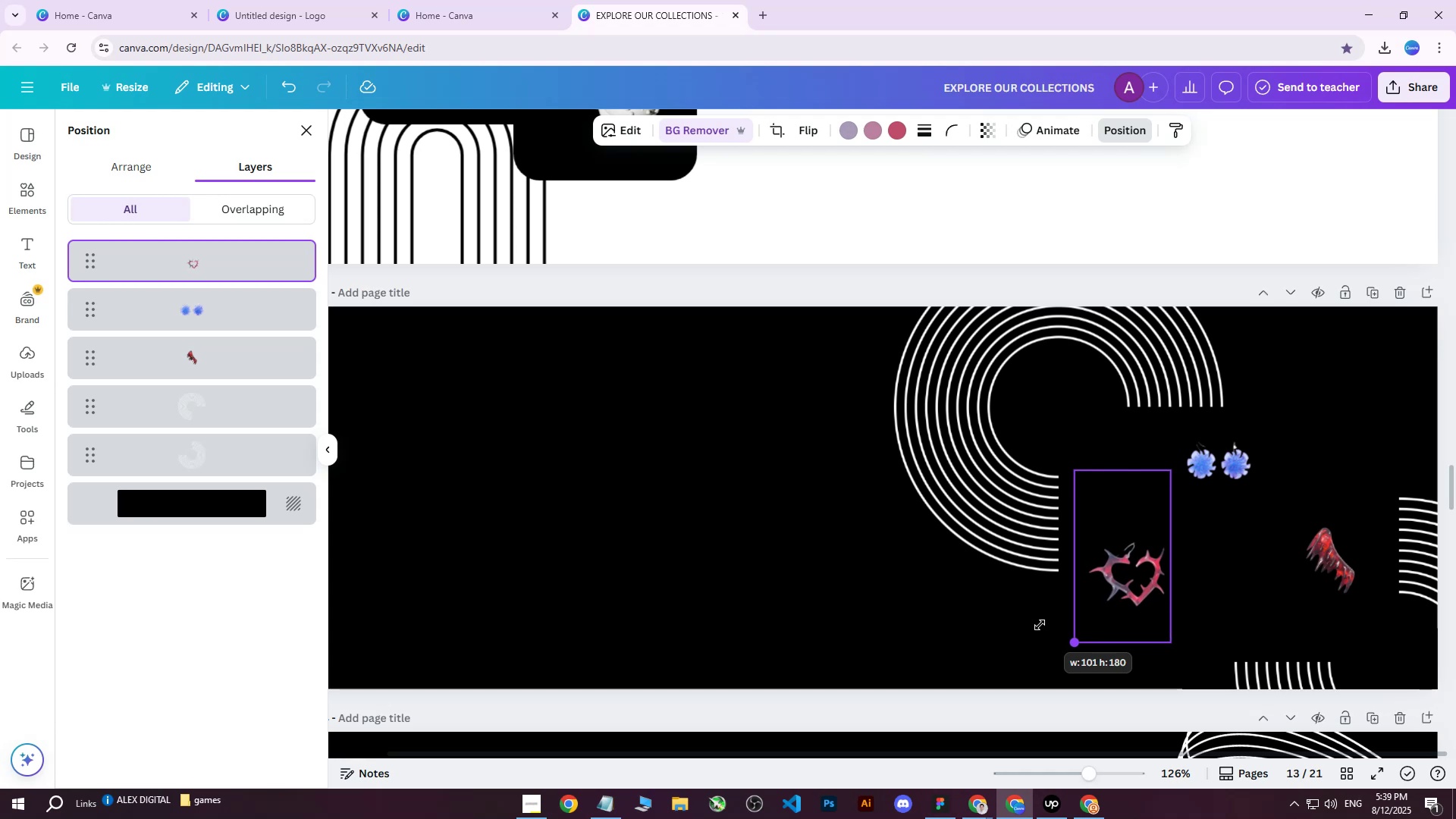 
left_click([1240, 464])
 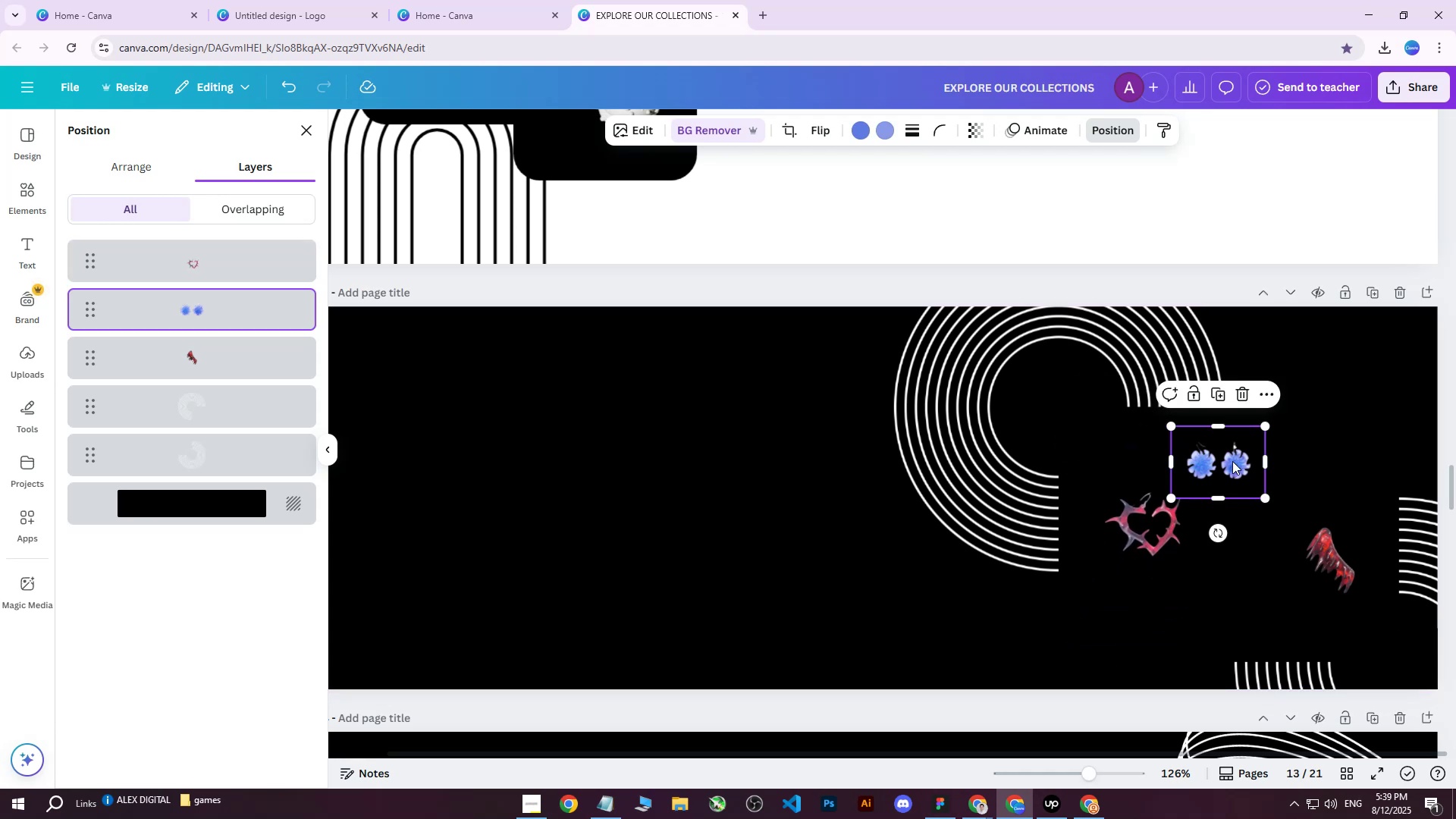 
double_click([1232, 461])
 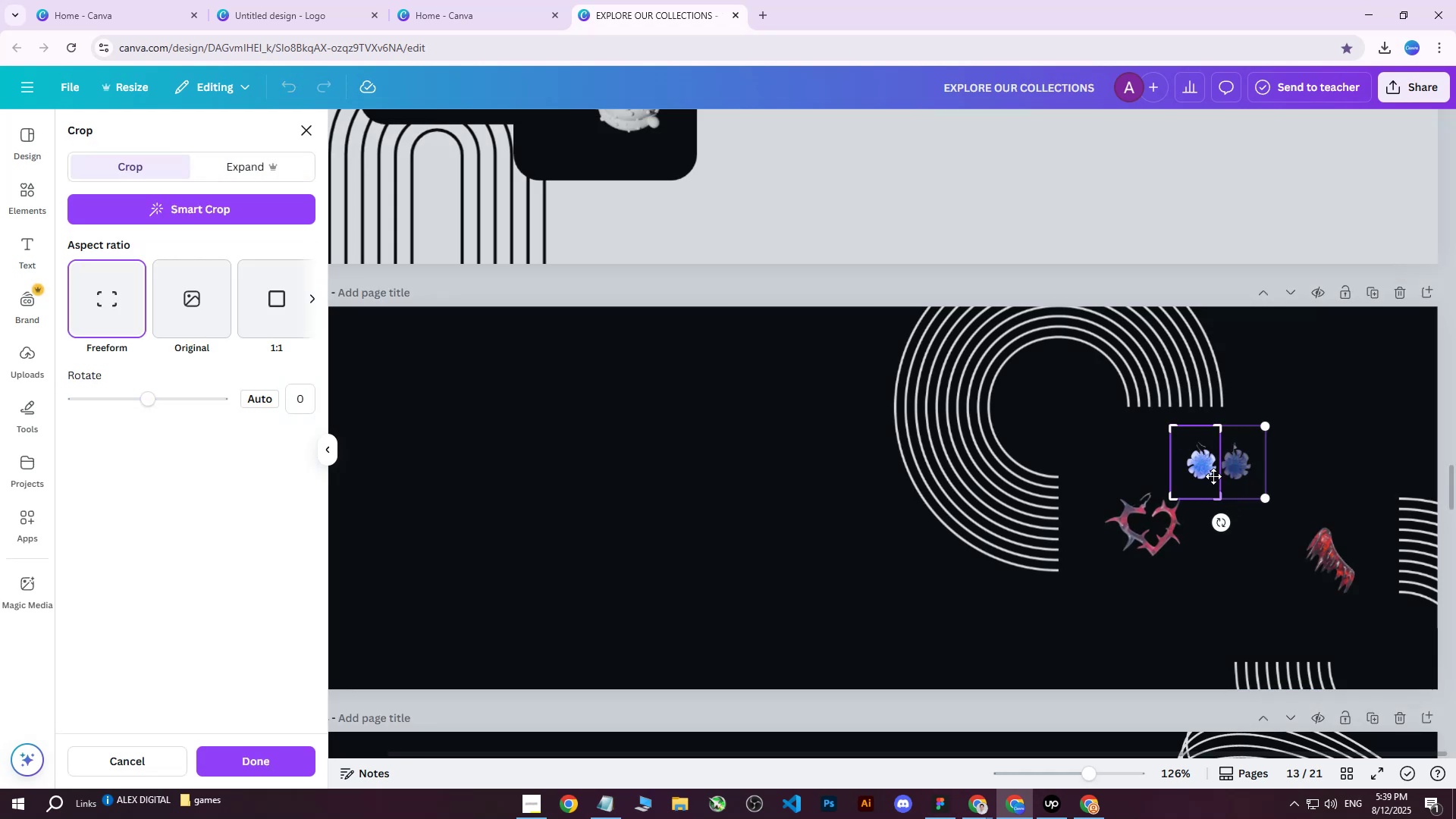 
double_click([1261, 457])
 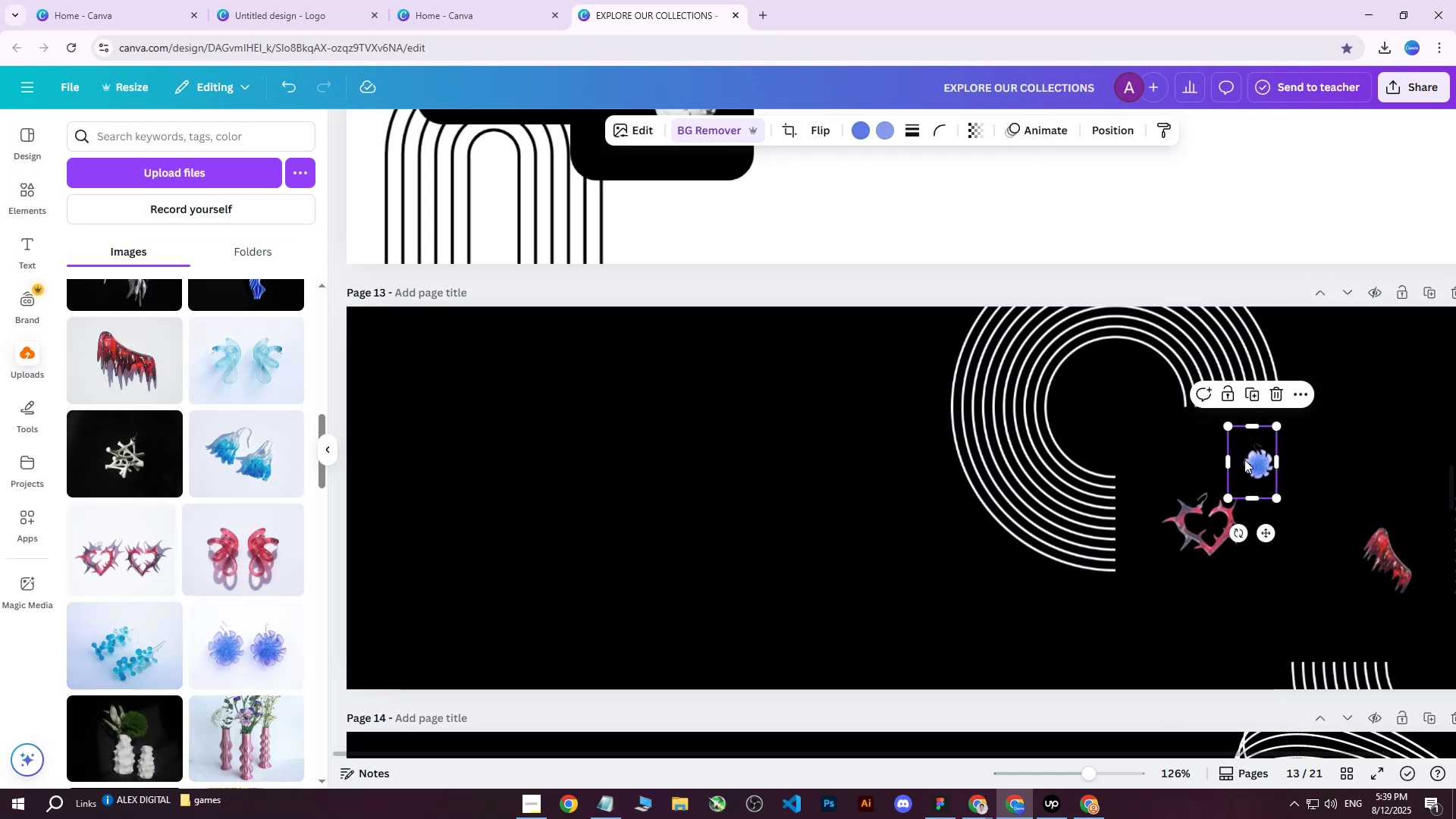 
key(Delete)
 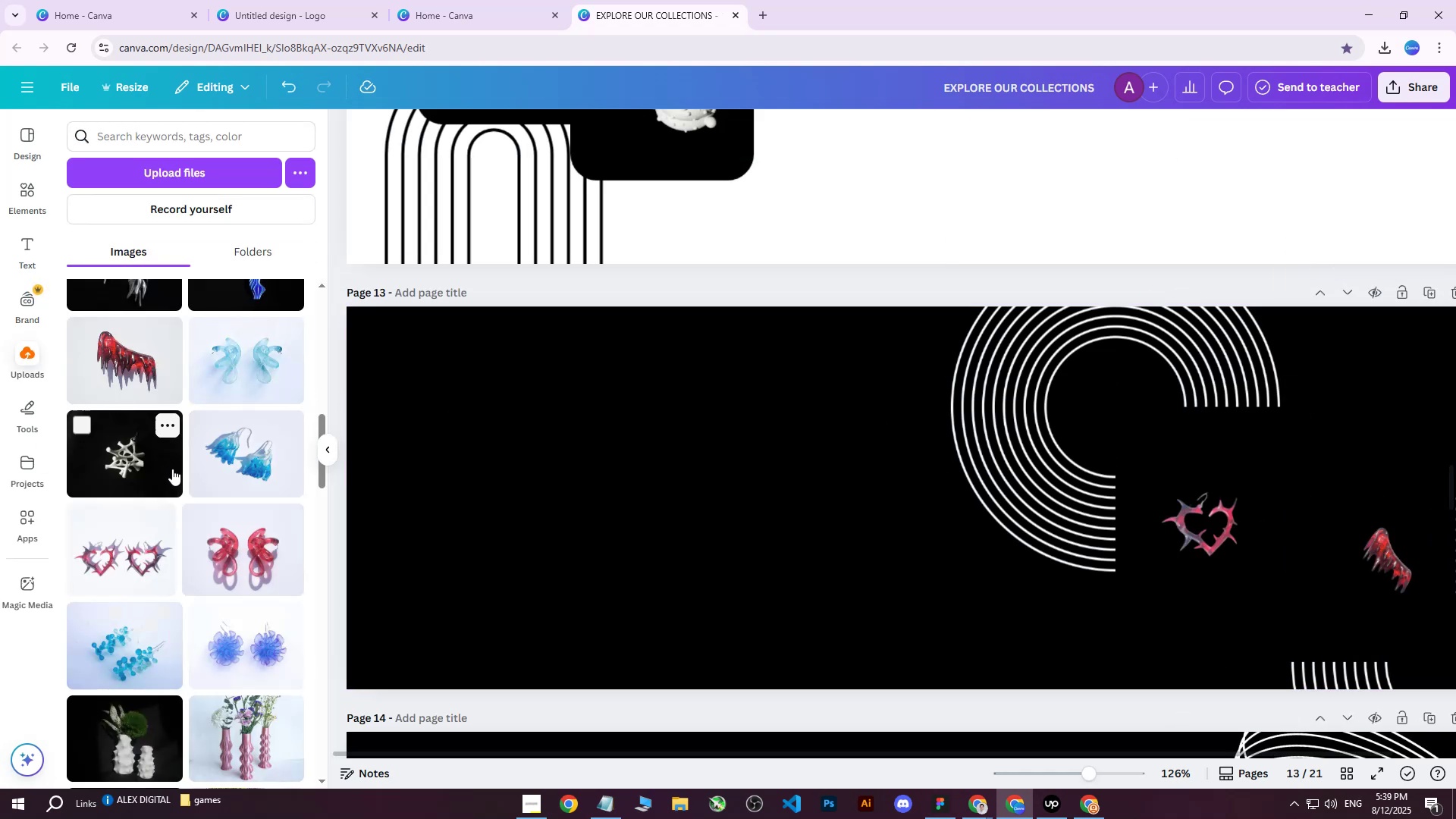 
scroll: coordinate [171, 485], scroll_direction: up, amount: 4.0
 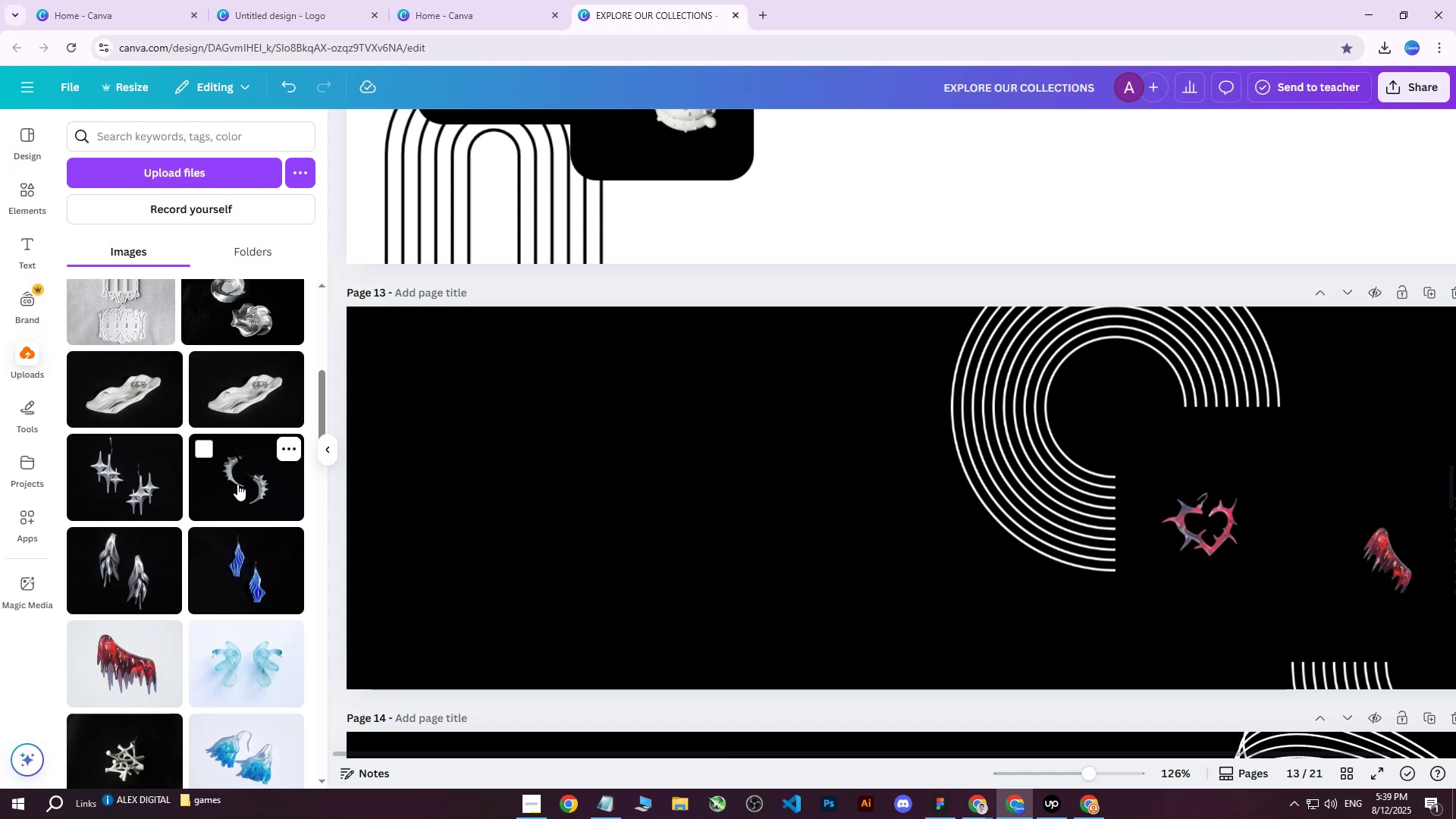 
left_click([237, 484])
 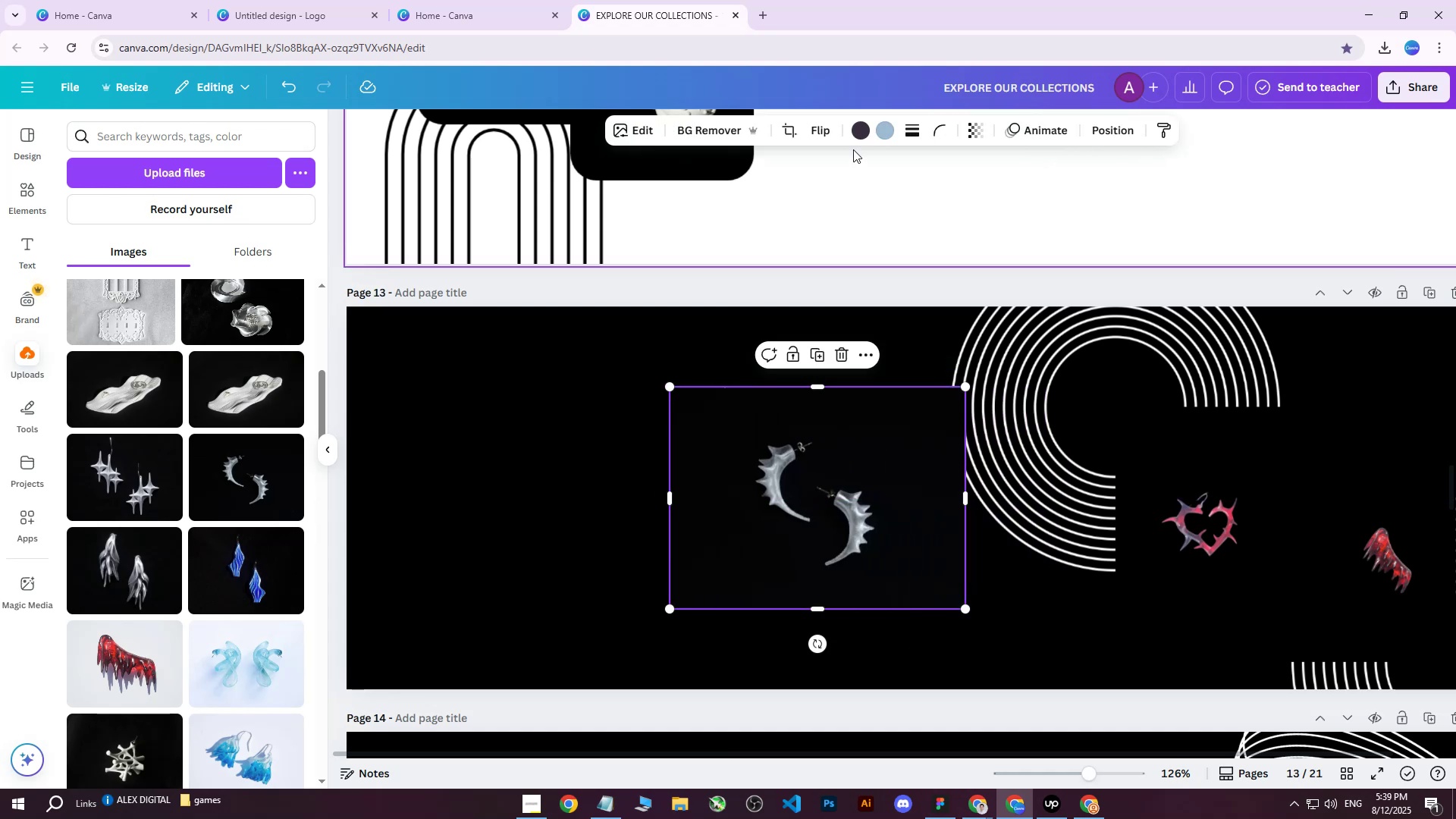 
left_click([707, 132])
 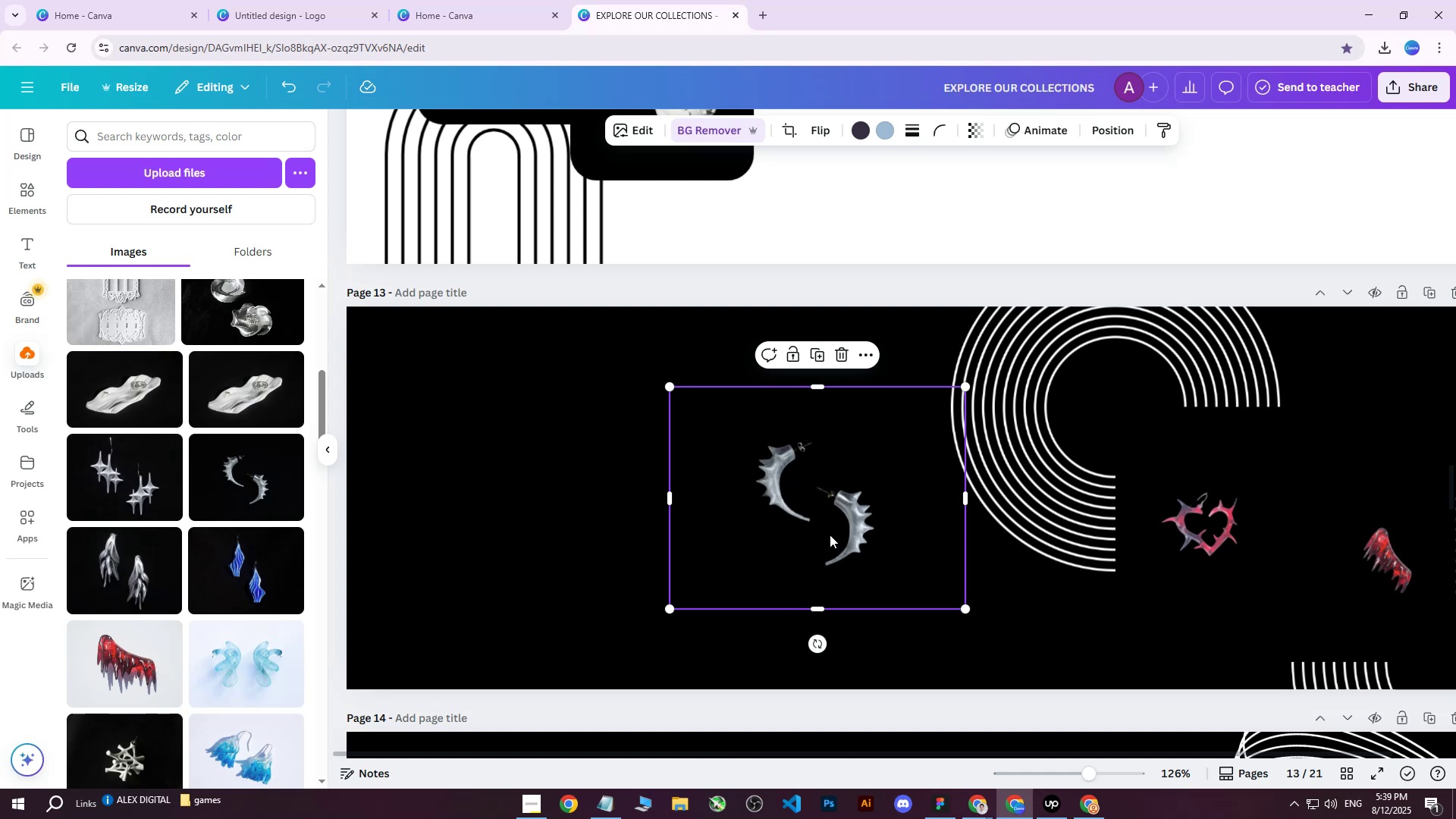 
wait(17.88)
 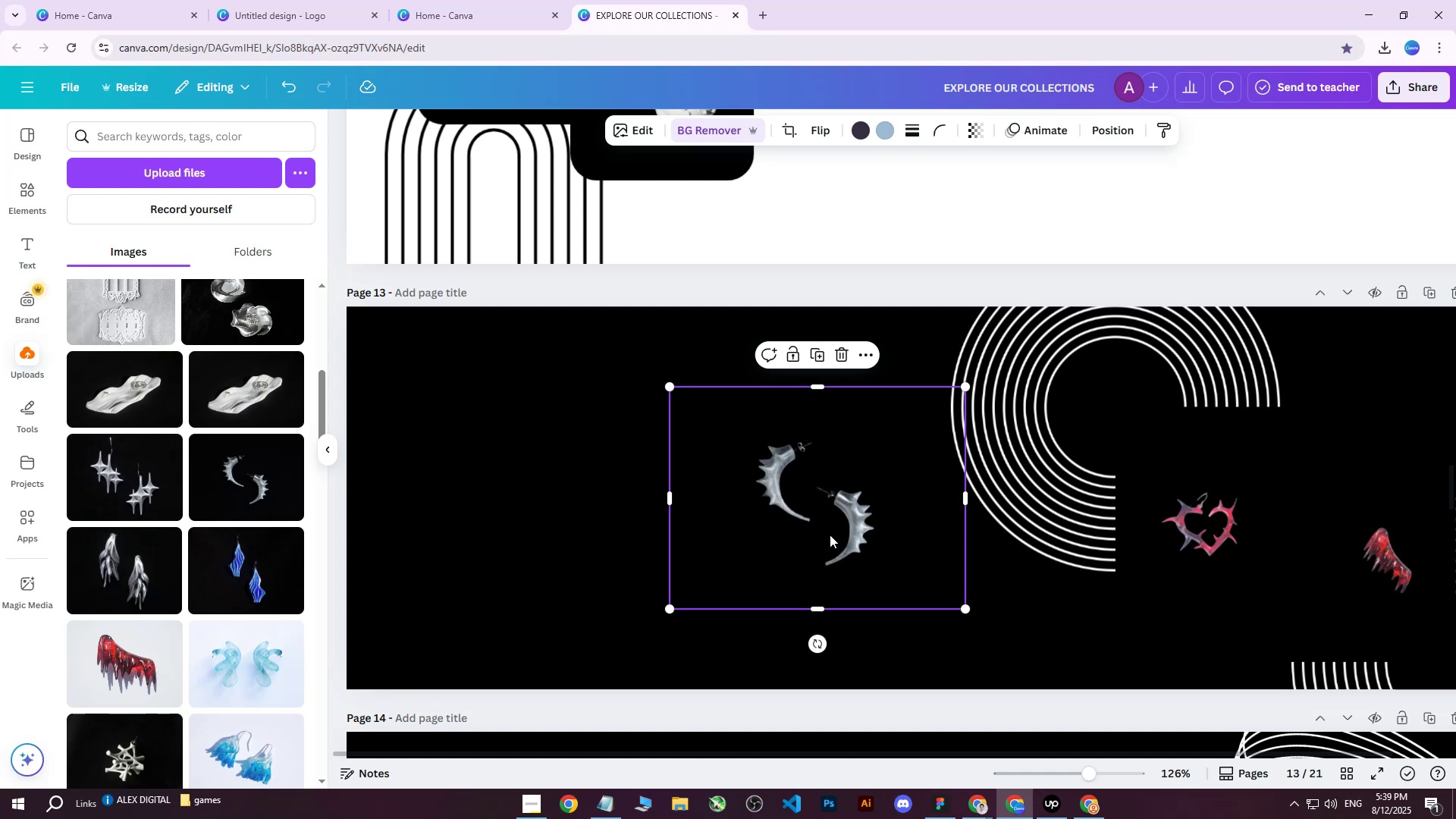 
hold_key(key=ControlLeft, duration=0.83)
scroll: coordinate [1163, 679], scroll_direction: down, amount: 3.0
 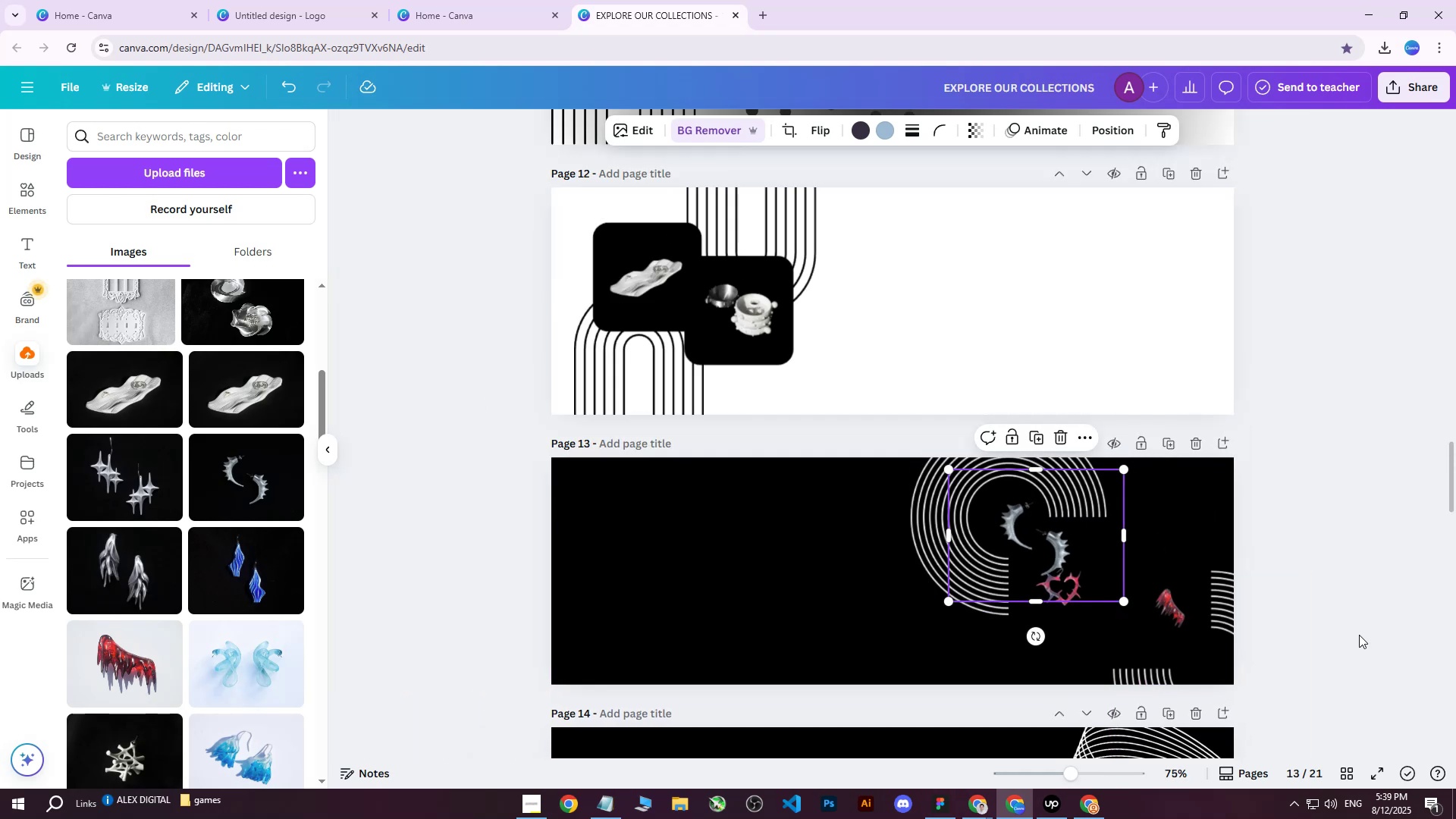 
hold_key(key=ControlLeft, duration=1.37)
scroll: coordinate [1326, 650], scroll_direction: up, amount: 7.0
 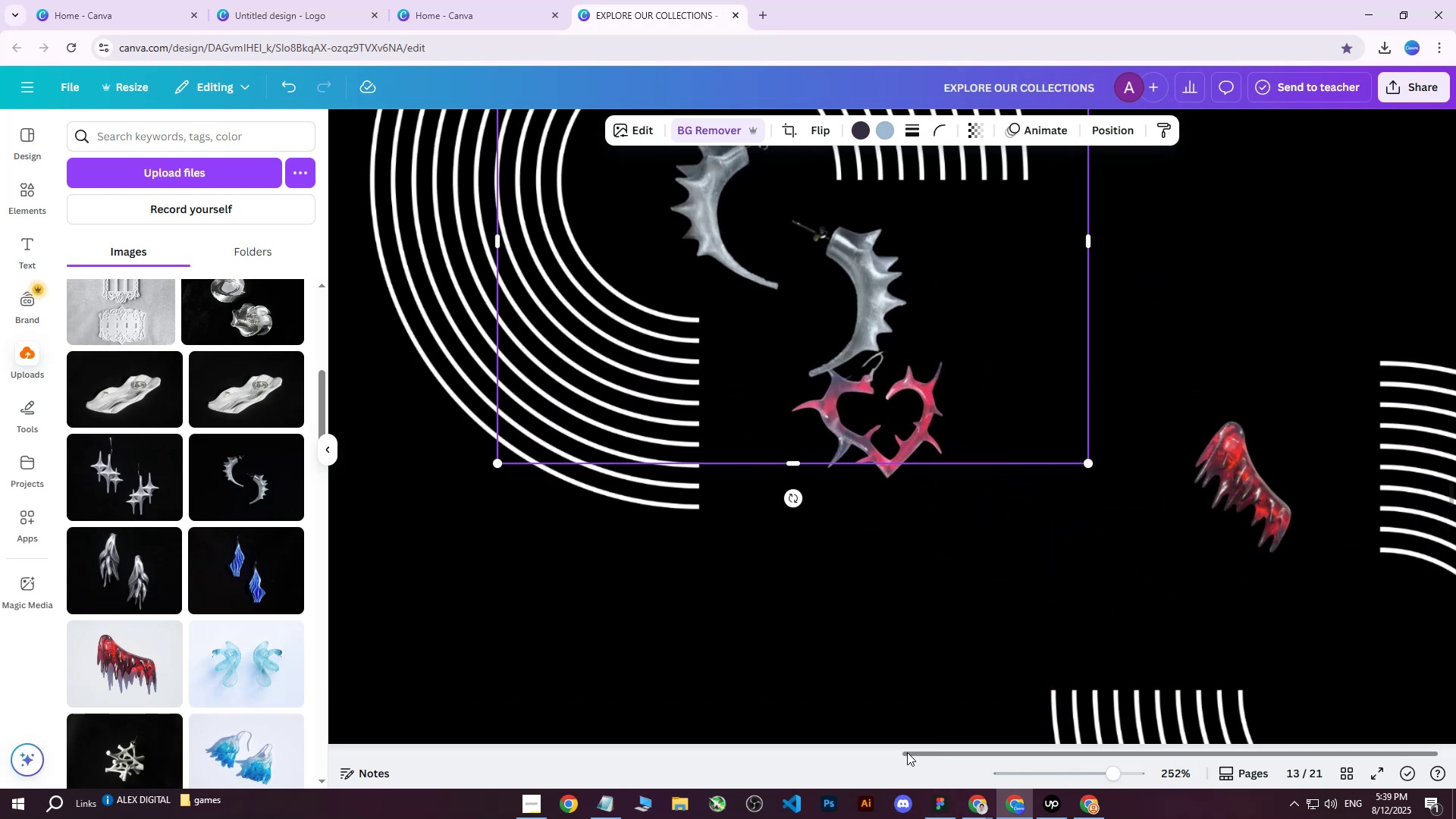 
hold_key(key=ControlLeft, duration=0.75)
scroll: coordinate [1230, 544], scroll_direction: down, amount: 2.0
 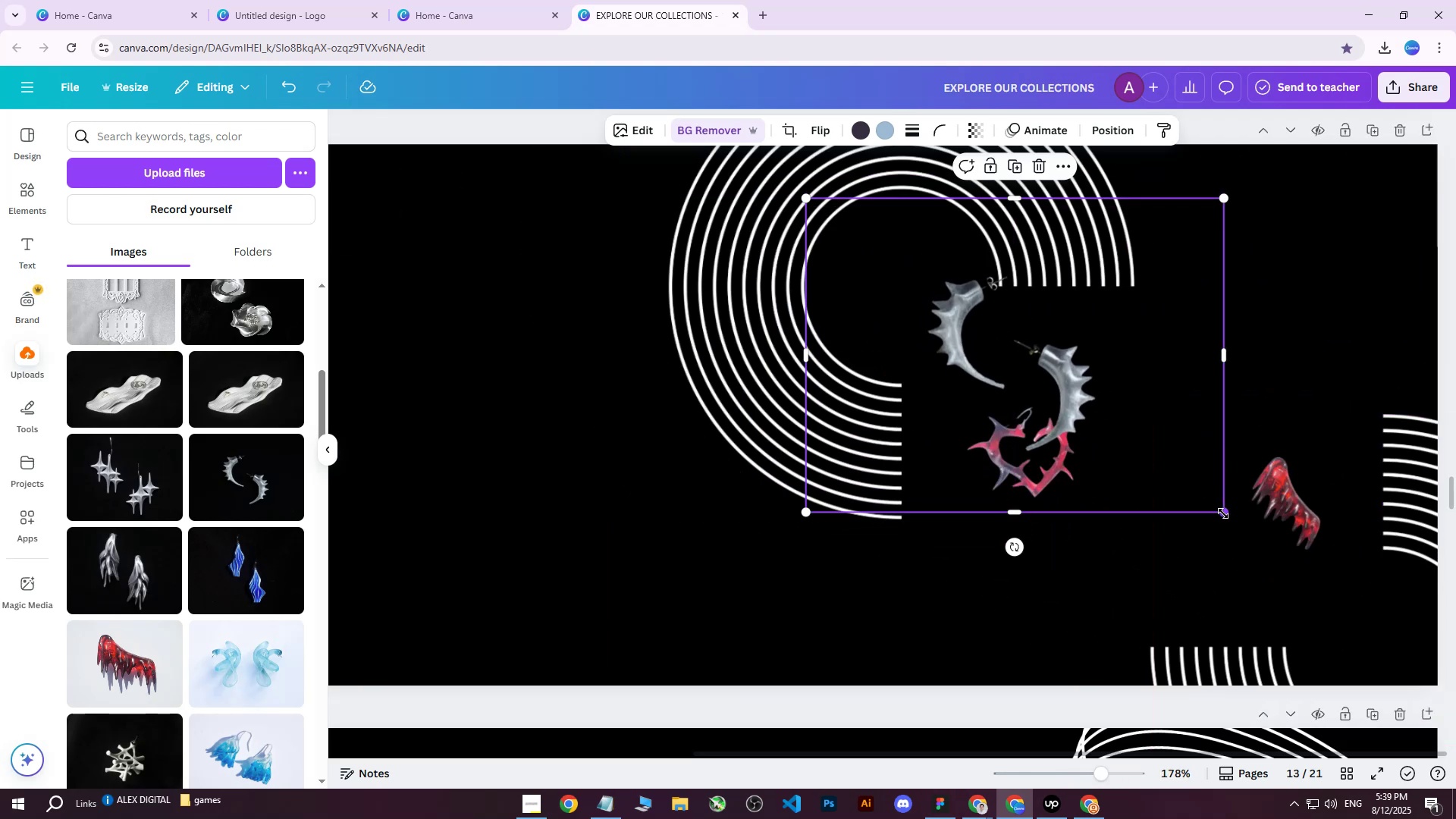 
left_click([1031, 488])
 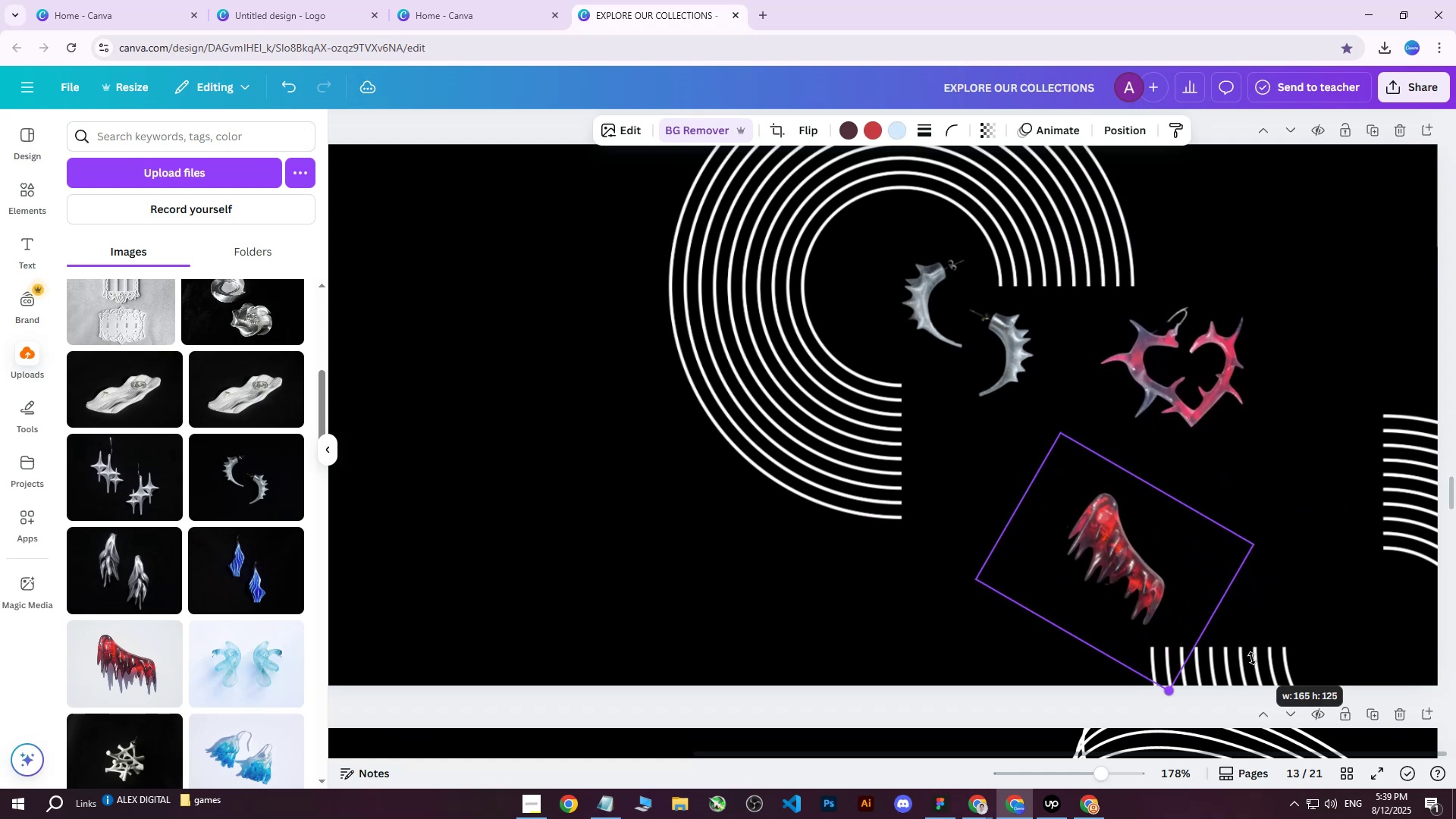 
wait(5.6)
 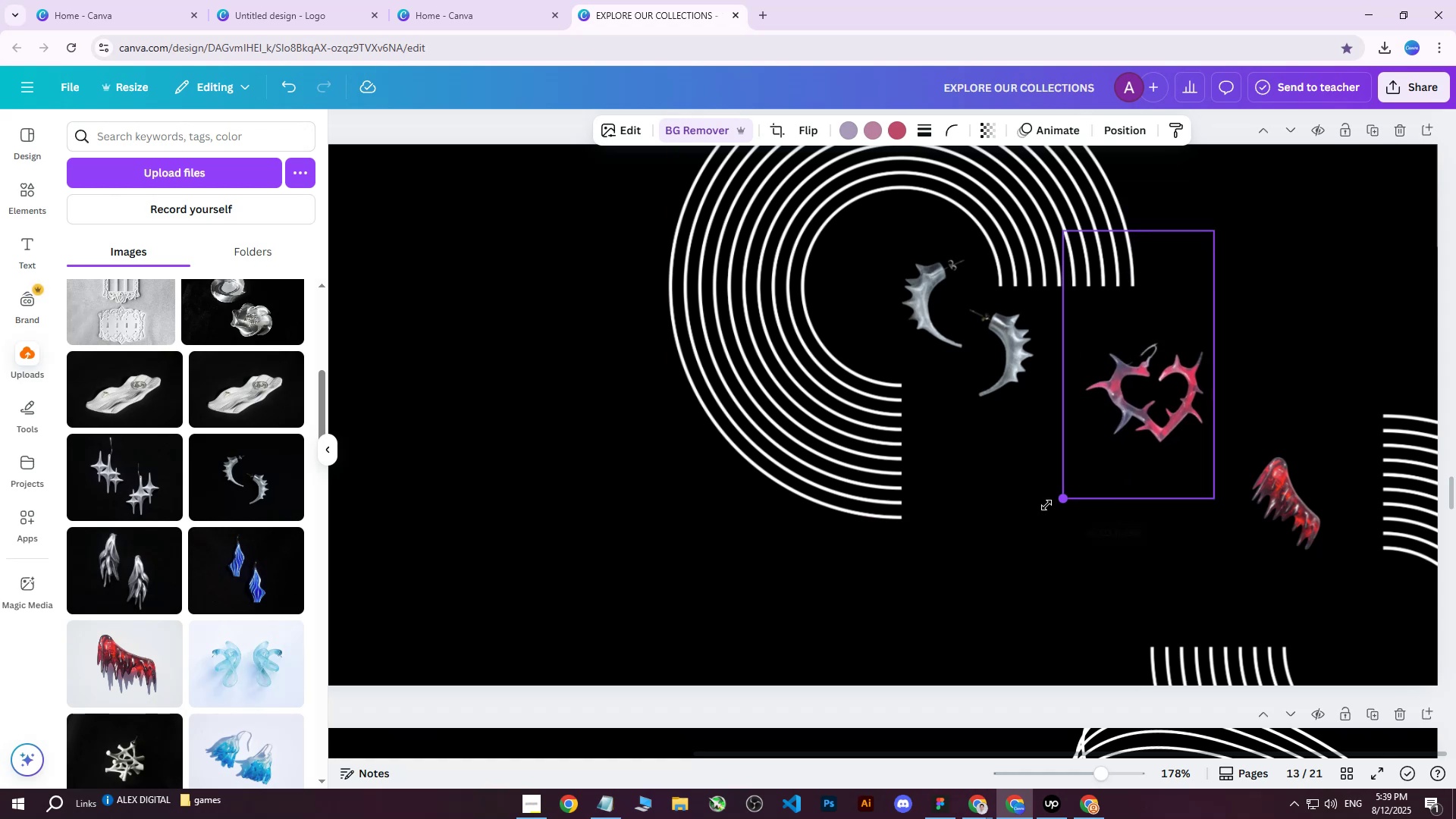 
hold_key(key=ControlLeft, duration=0.51)
scroll: coordinate [1109, 583], scroll_direction: down, amount: 4.0
 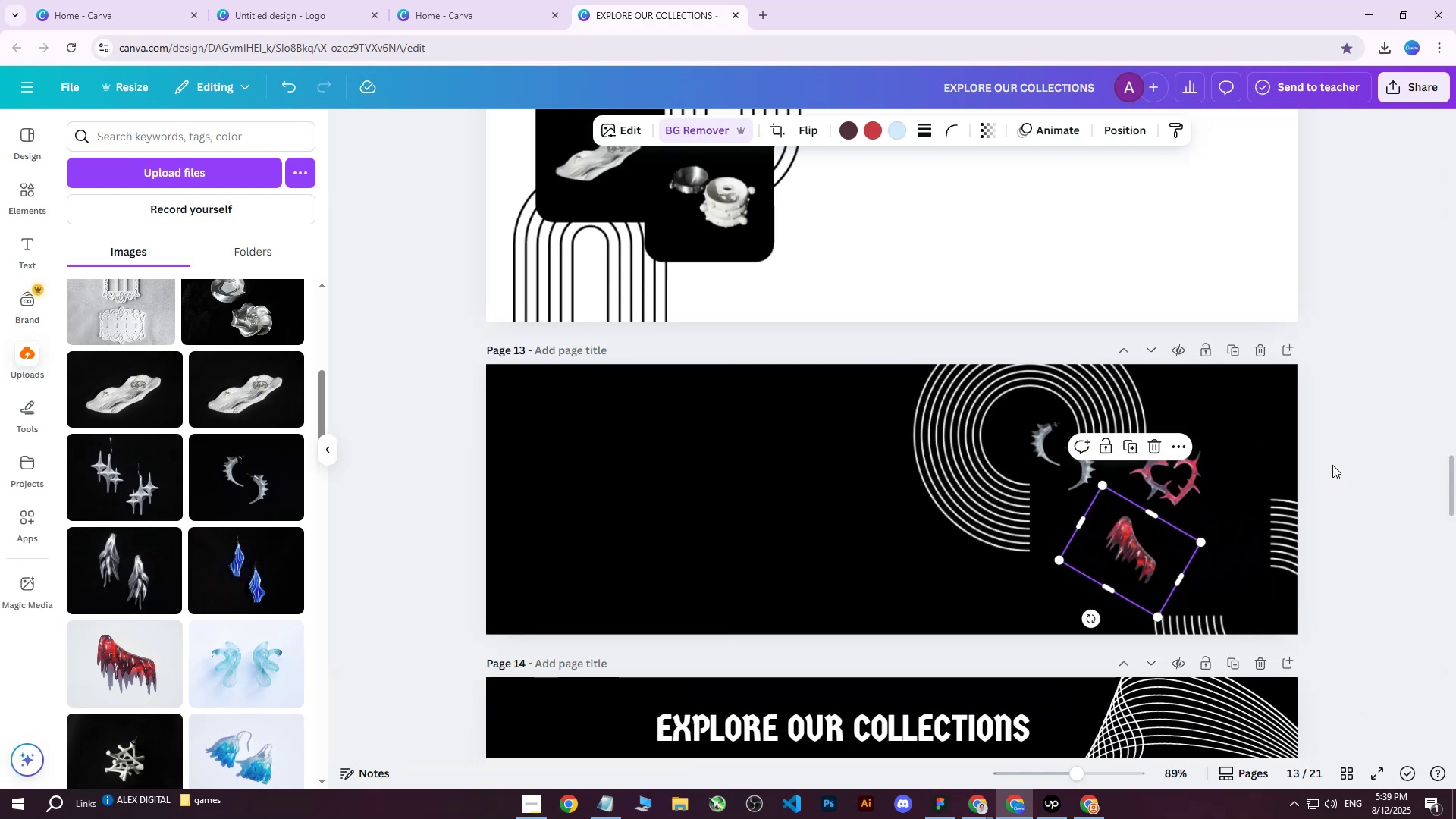 
left_click([1334, 463])
 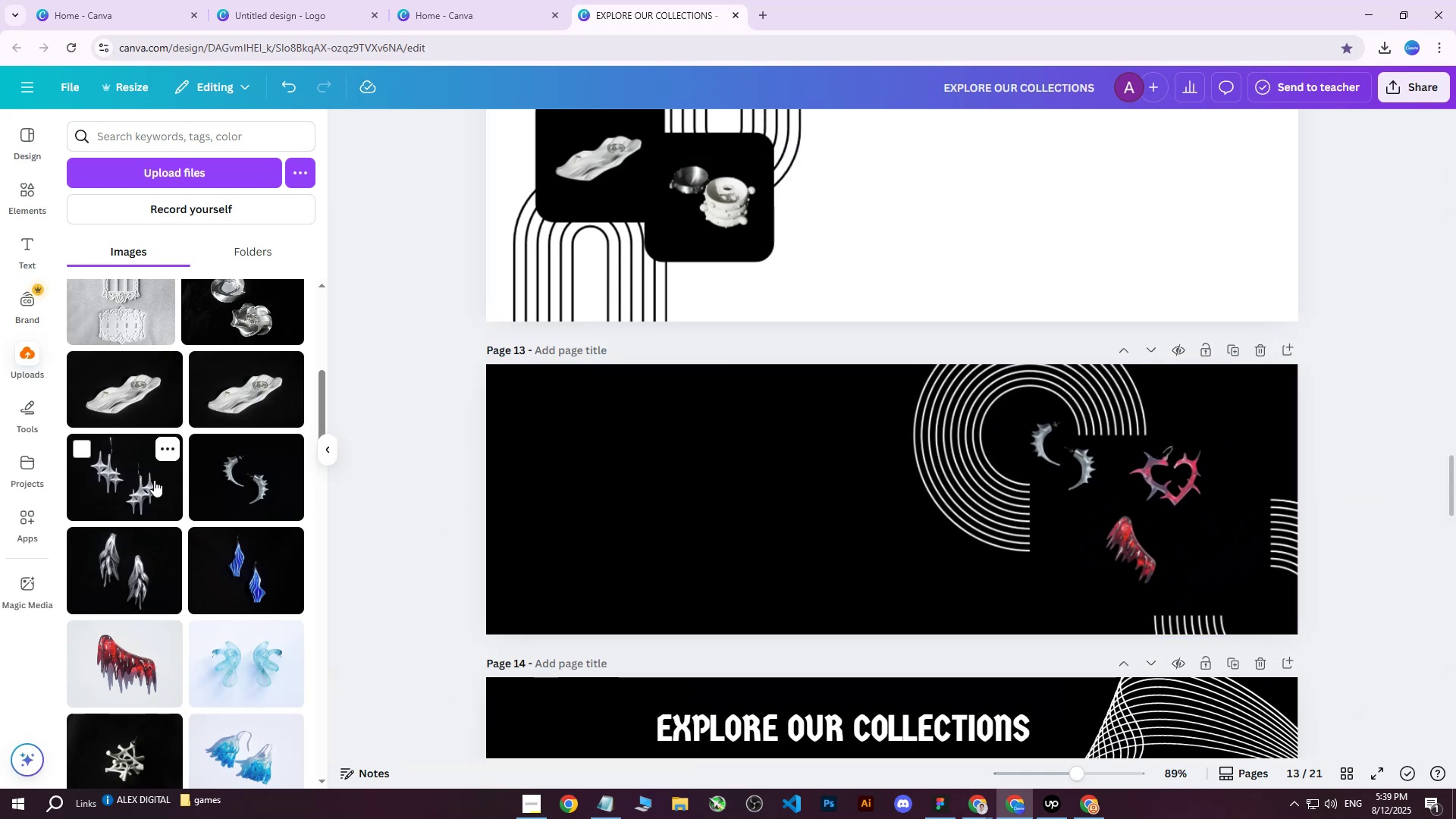 
left_click([152, 481])
 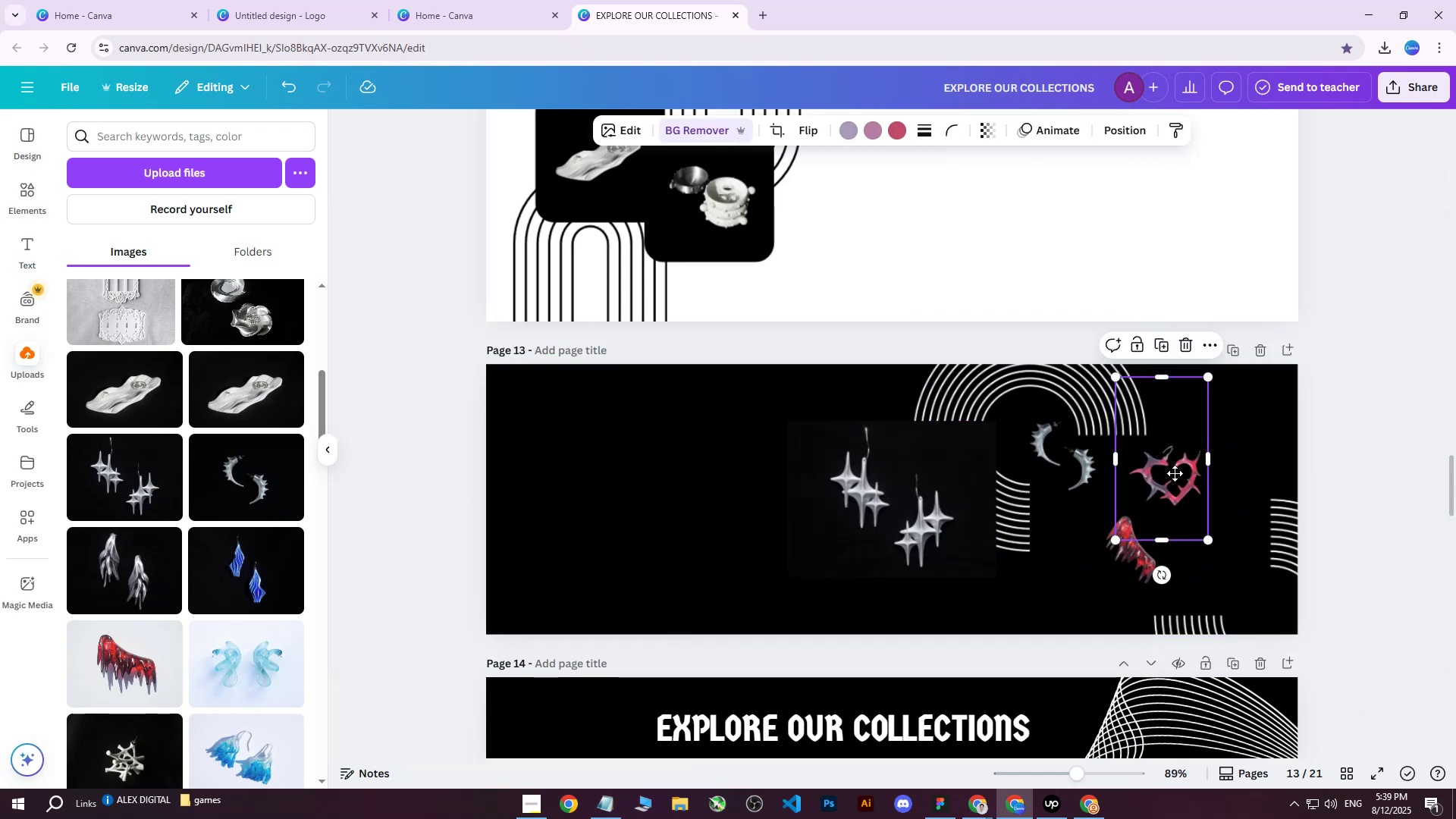 
key(Delete)
 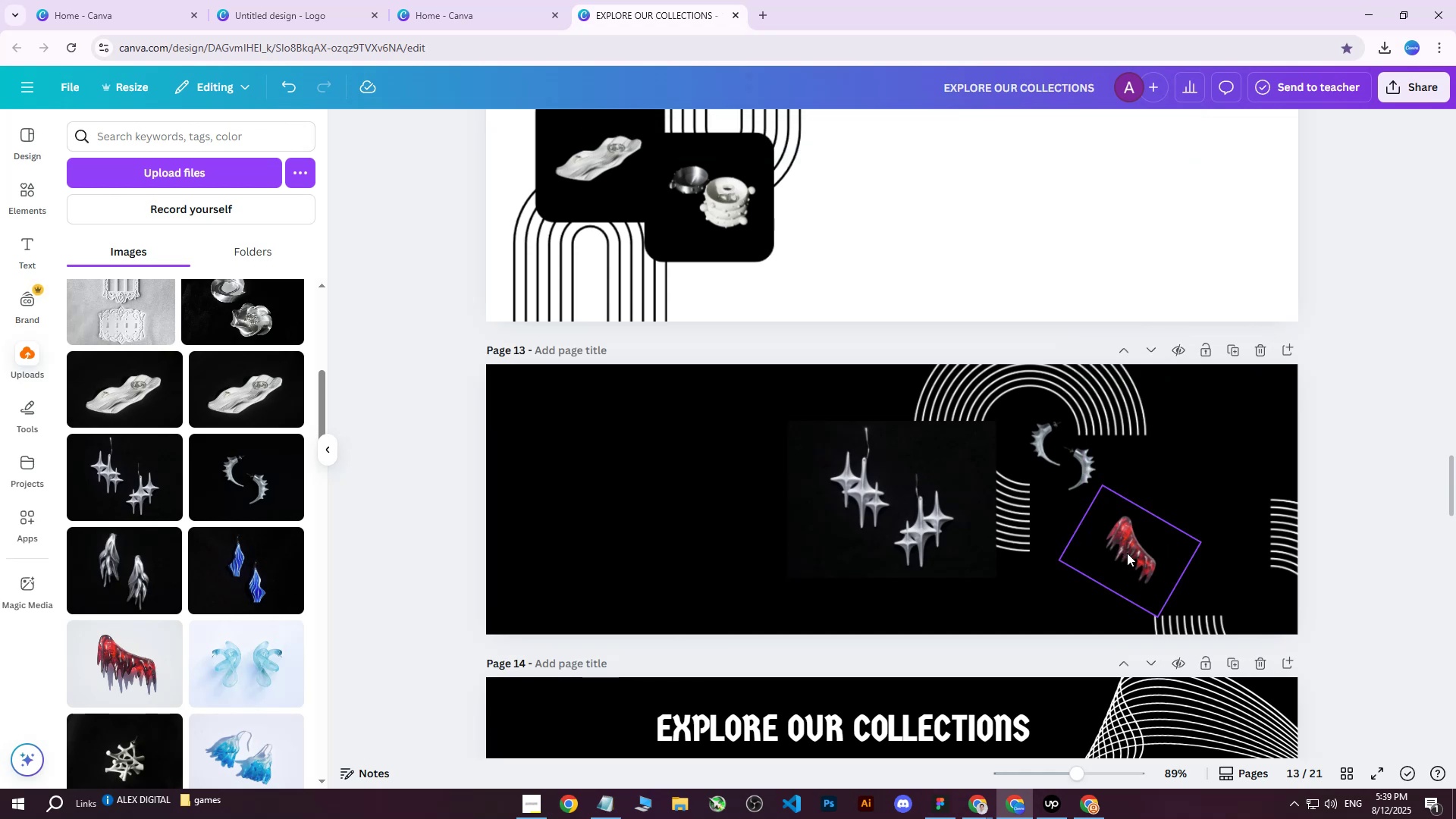 
left_click([1127, 553])
 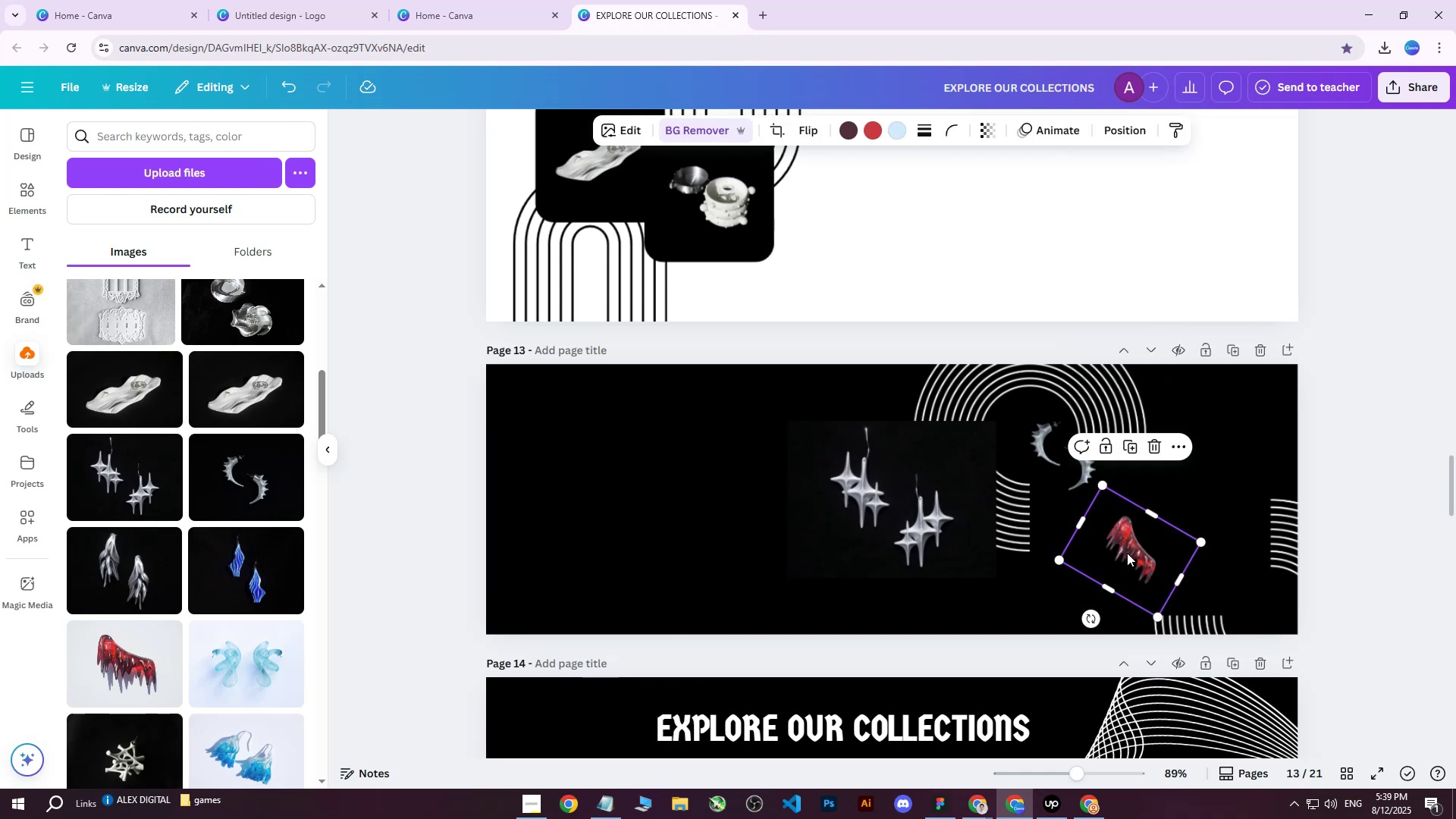 
key(Delete)
 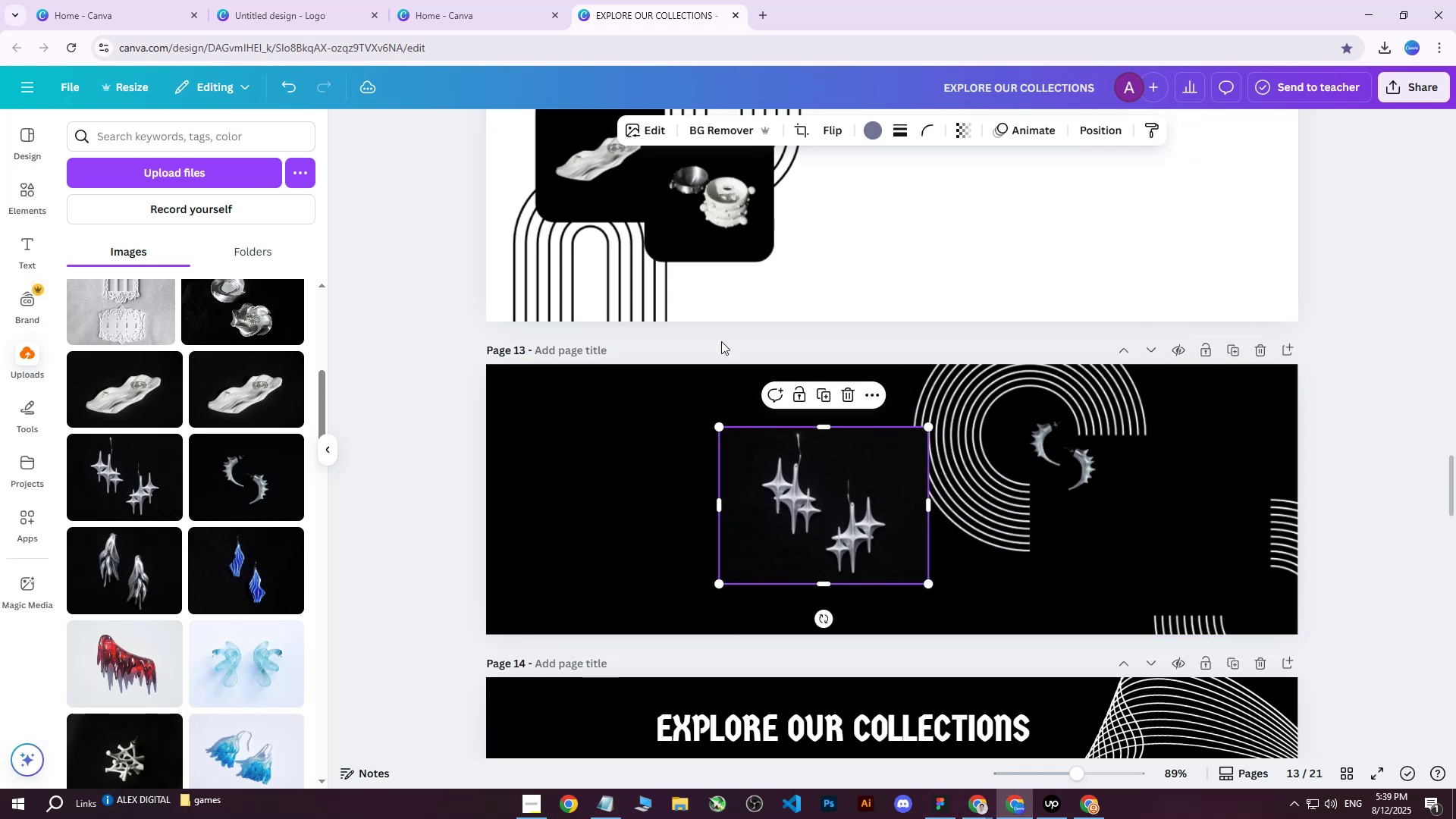 
left_click([702, 135])
 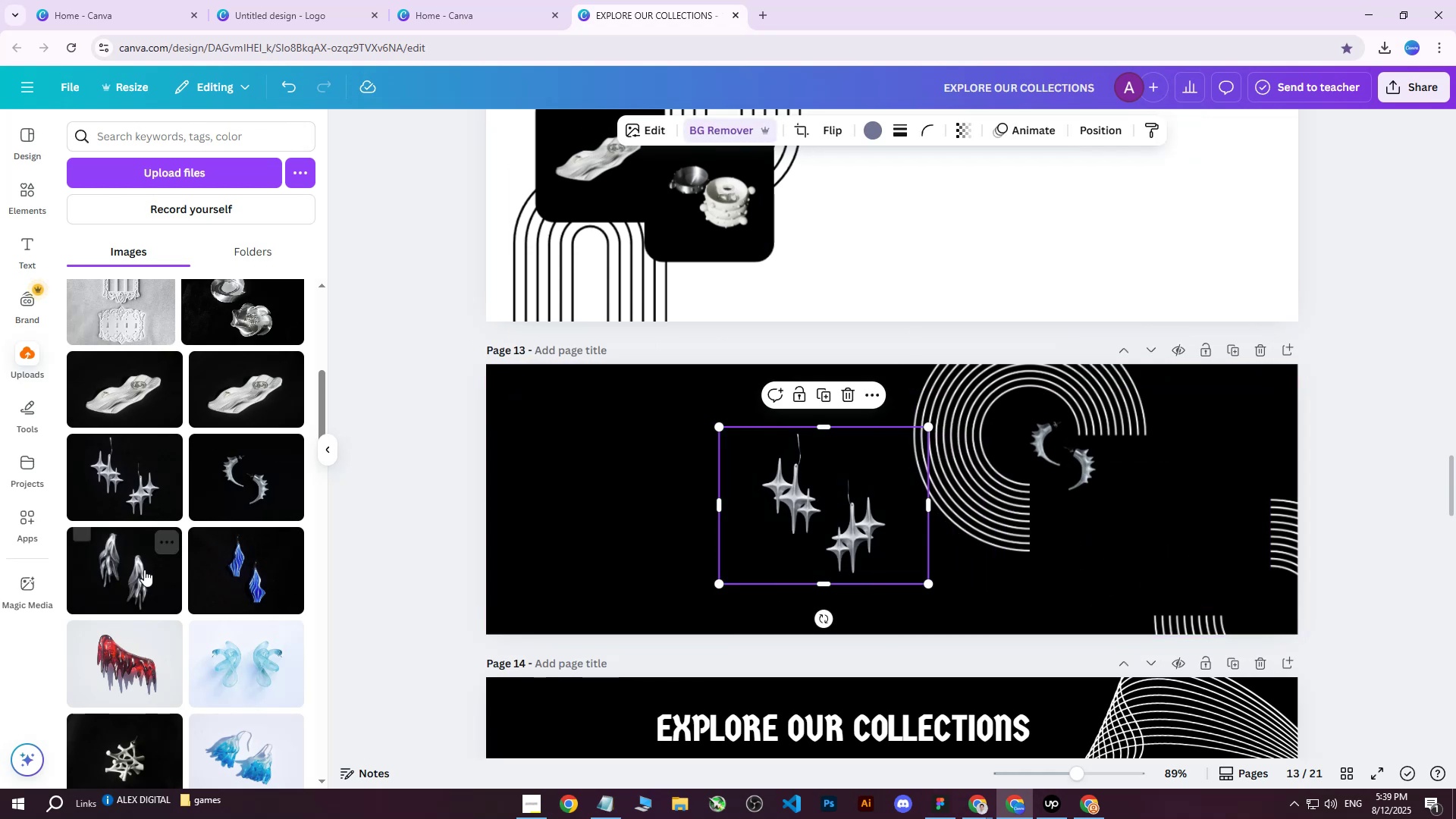 
left_click([133, 574])
 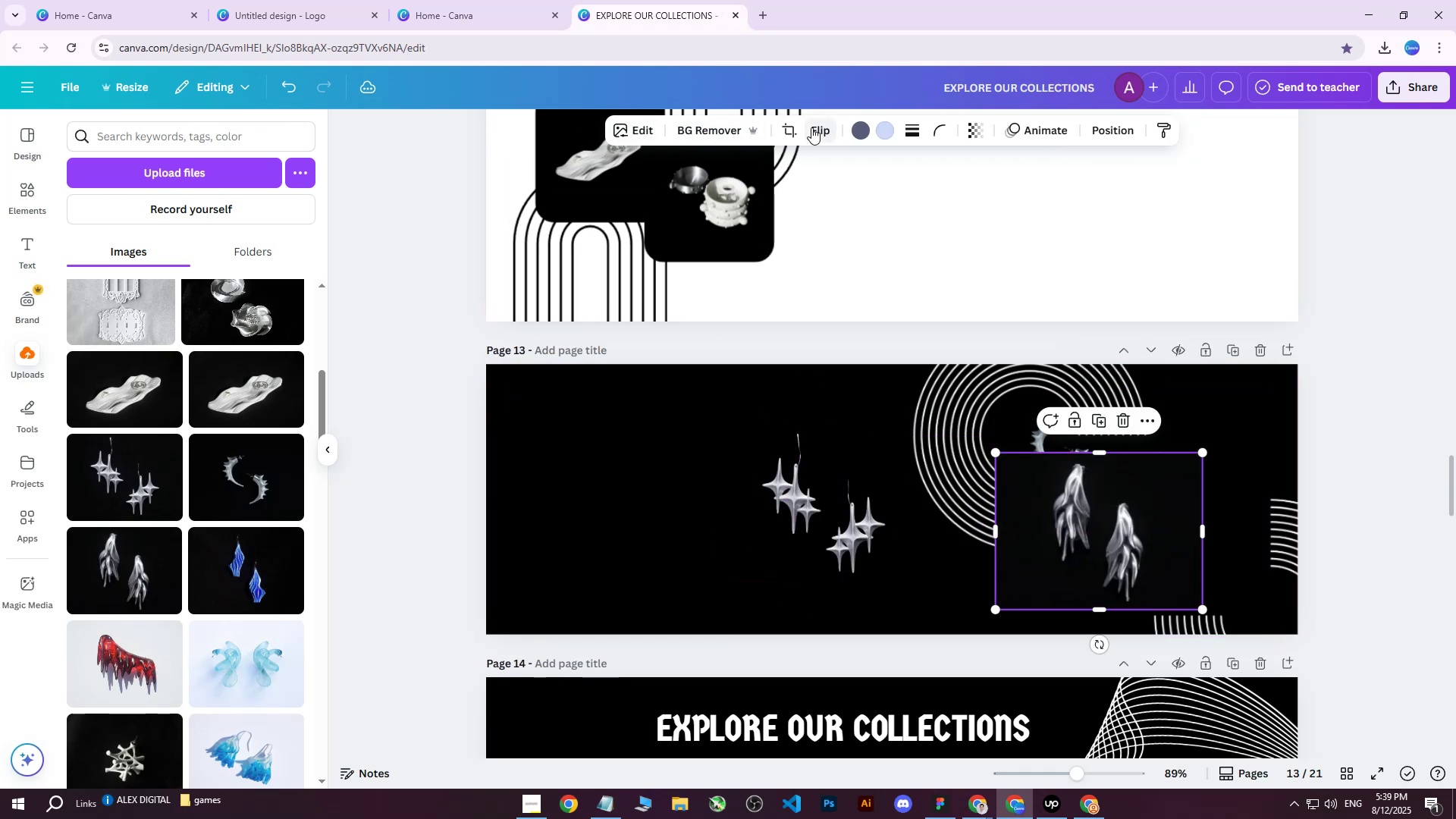 
left_click([707, 125])
 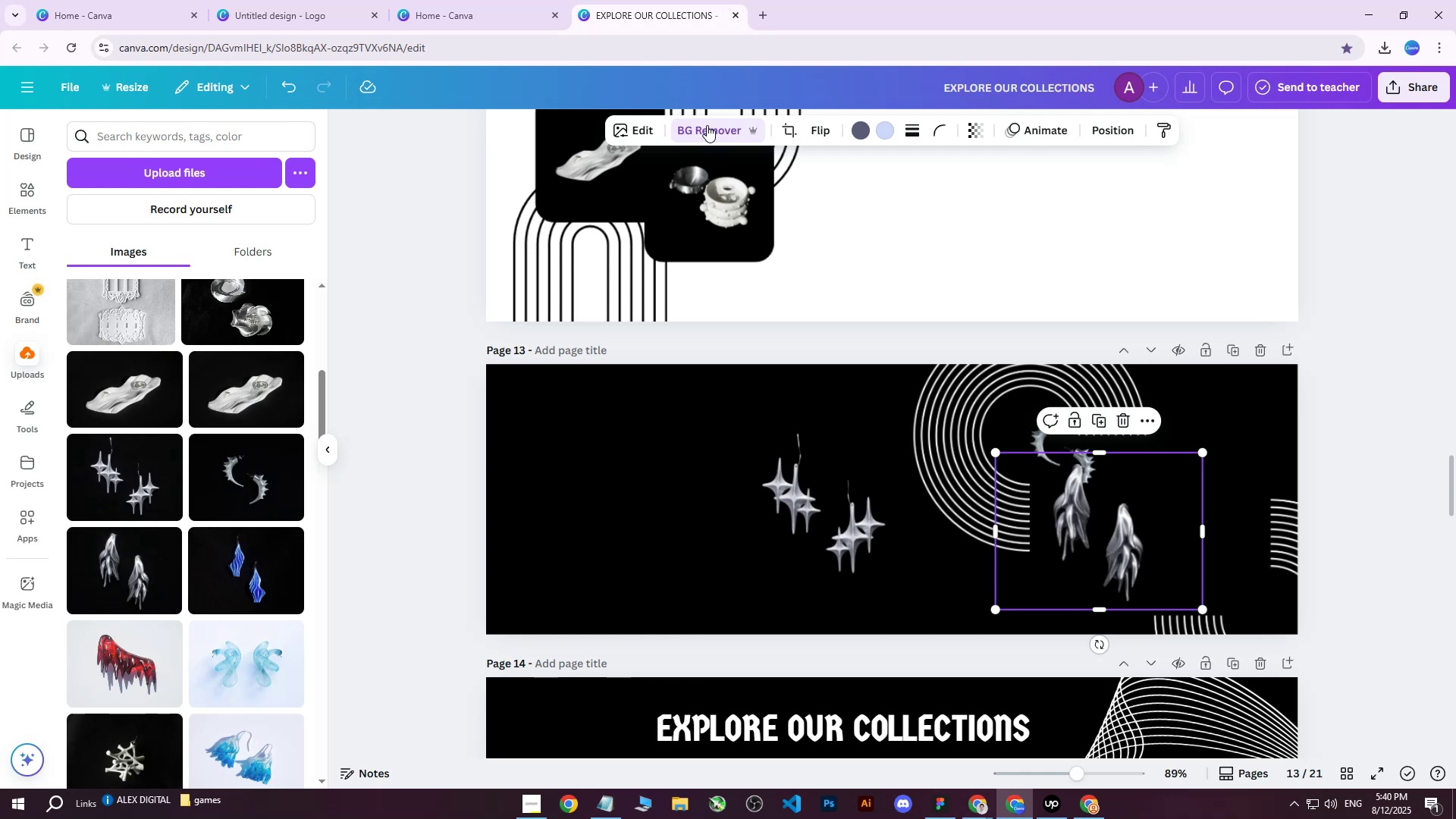 
wait(20.41)
 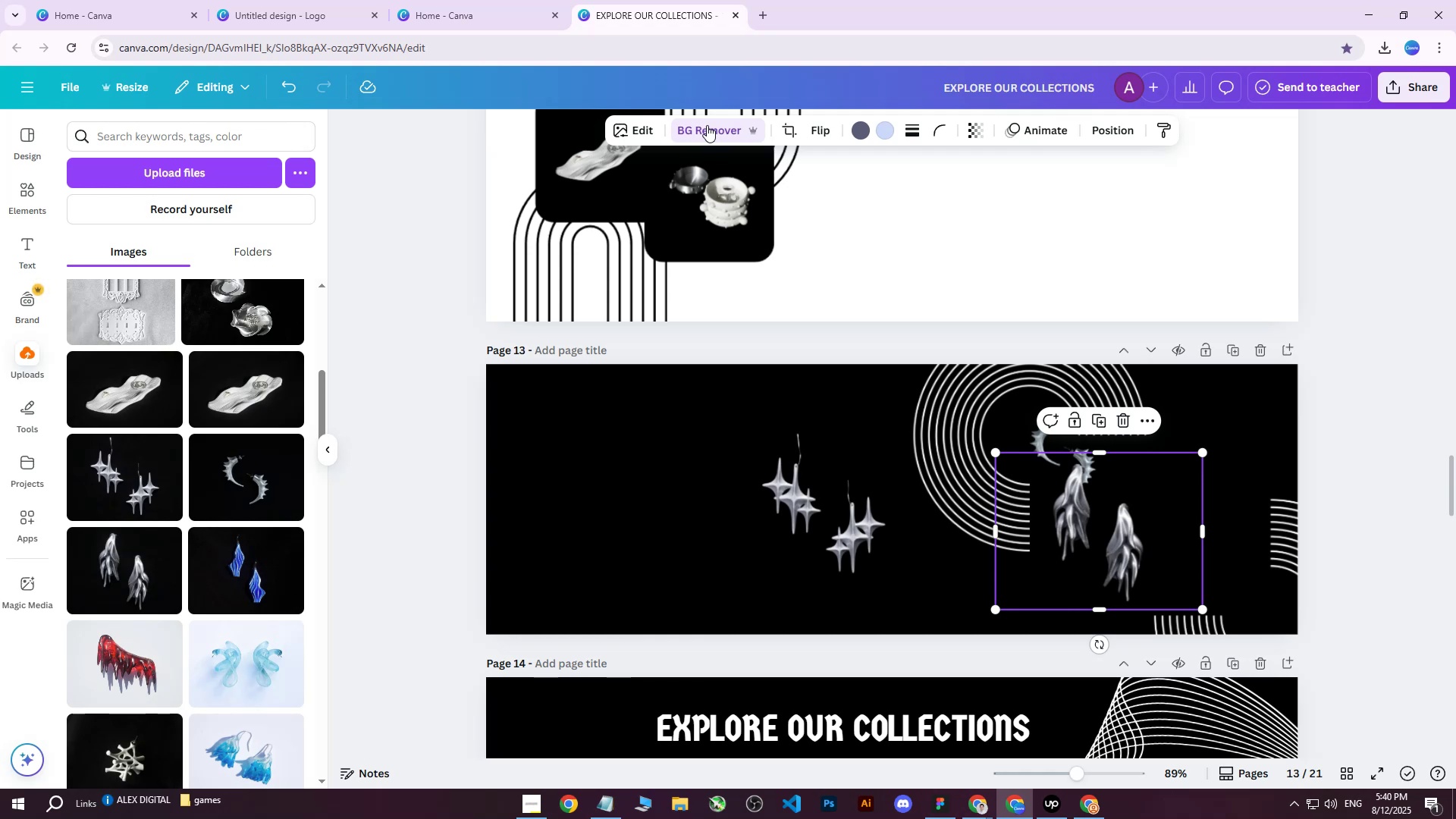 
left_click([846, 512])
 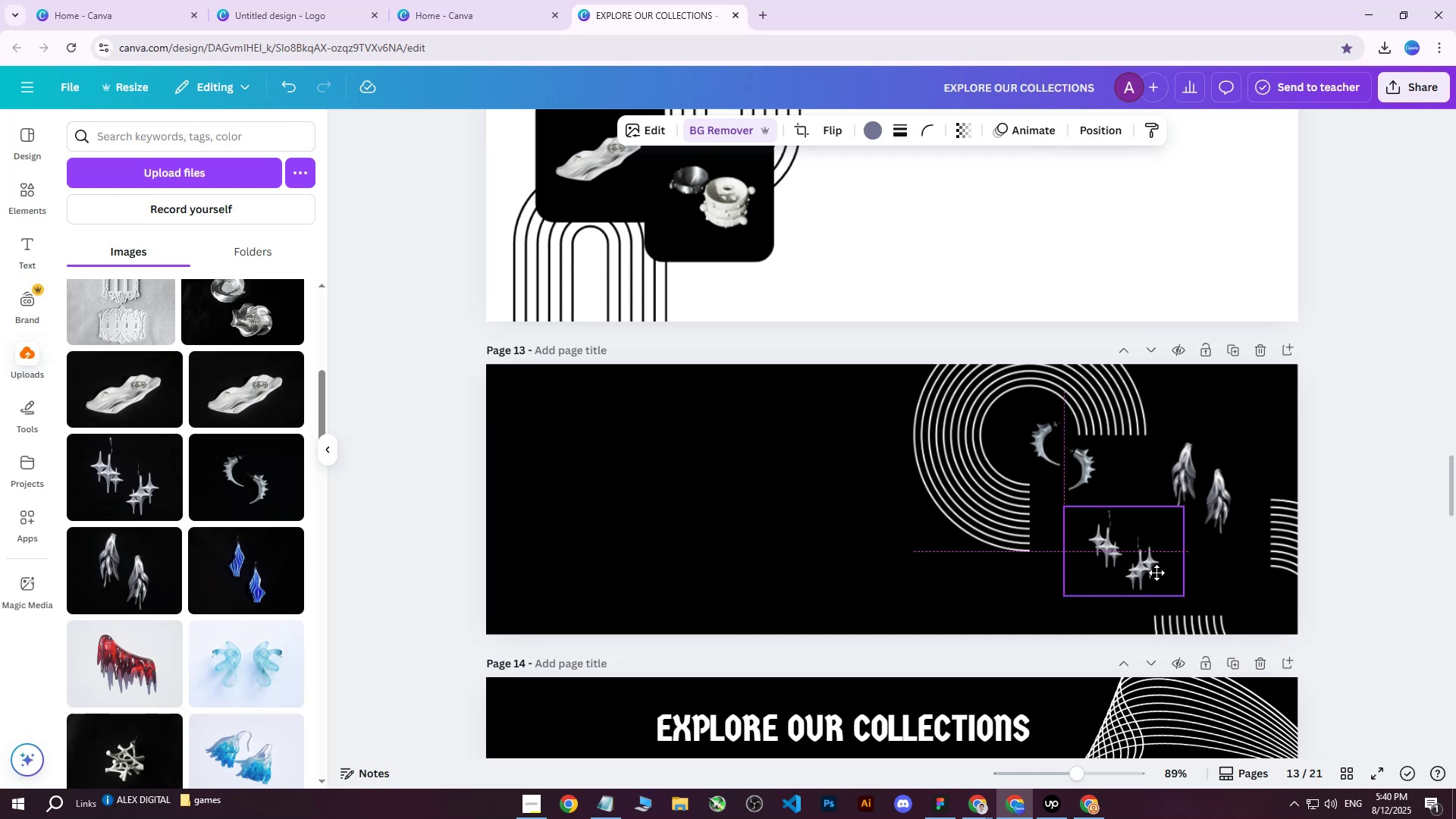 
left_click([1214, 479])
 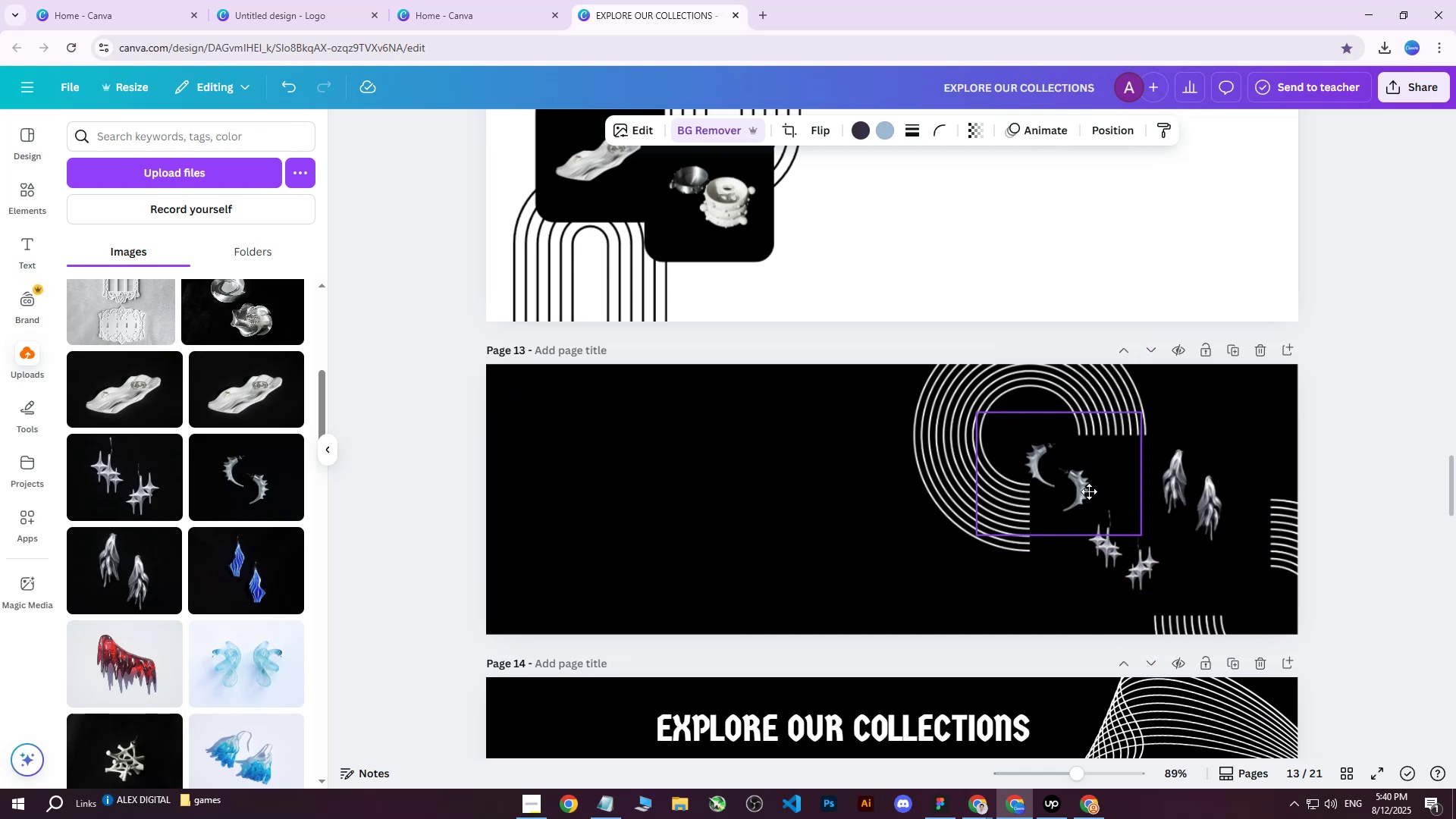 
left_click([924, 433])
 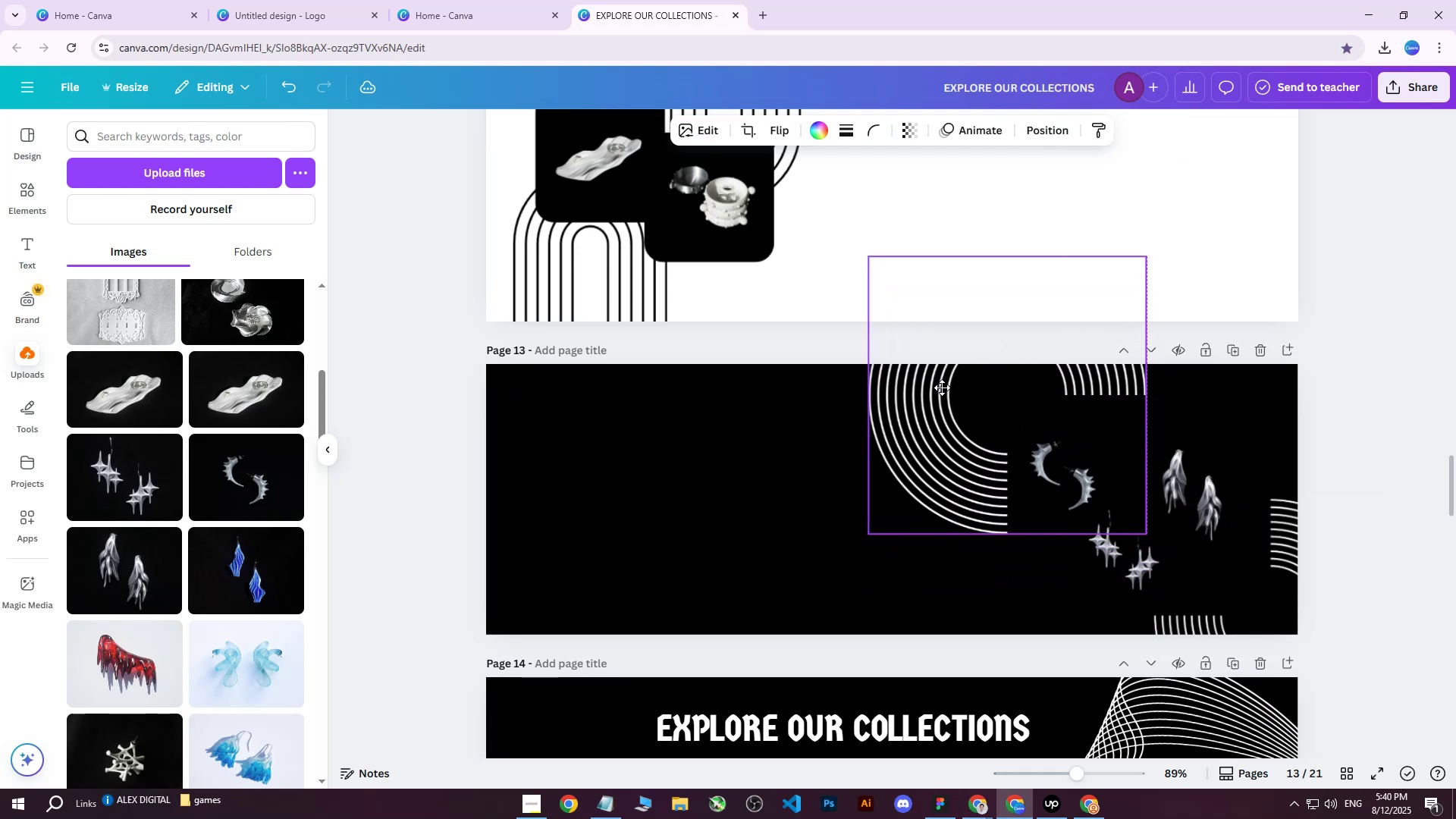 
left_click([1380, 478])
 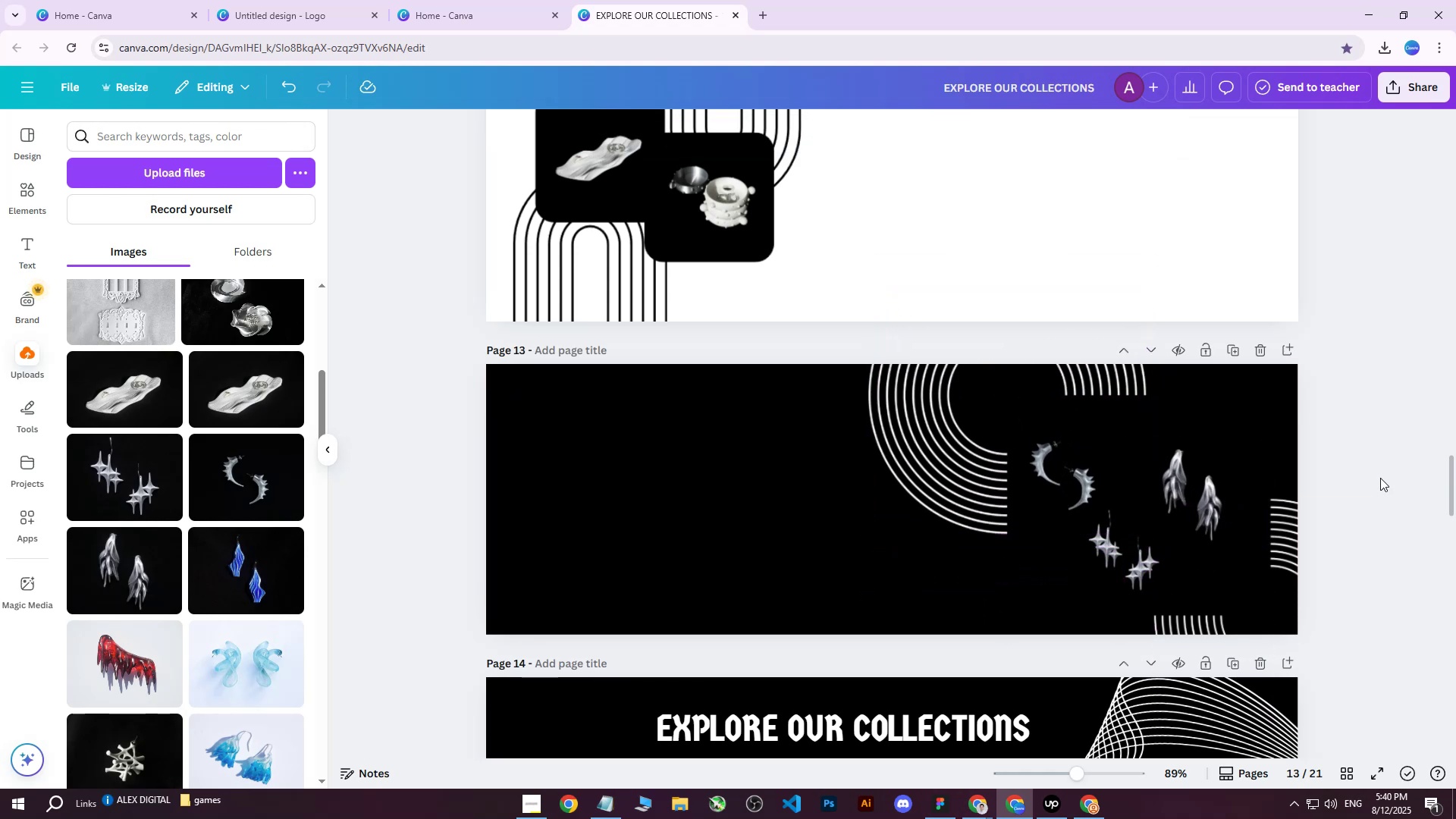 
scroll: coordinate [1380, 478], scroll_direction: down, amount: 3.0
 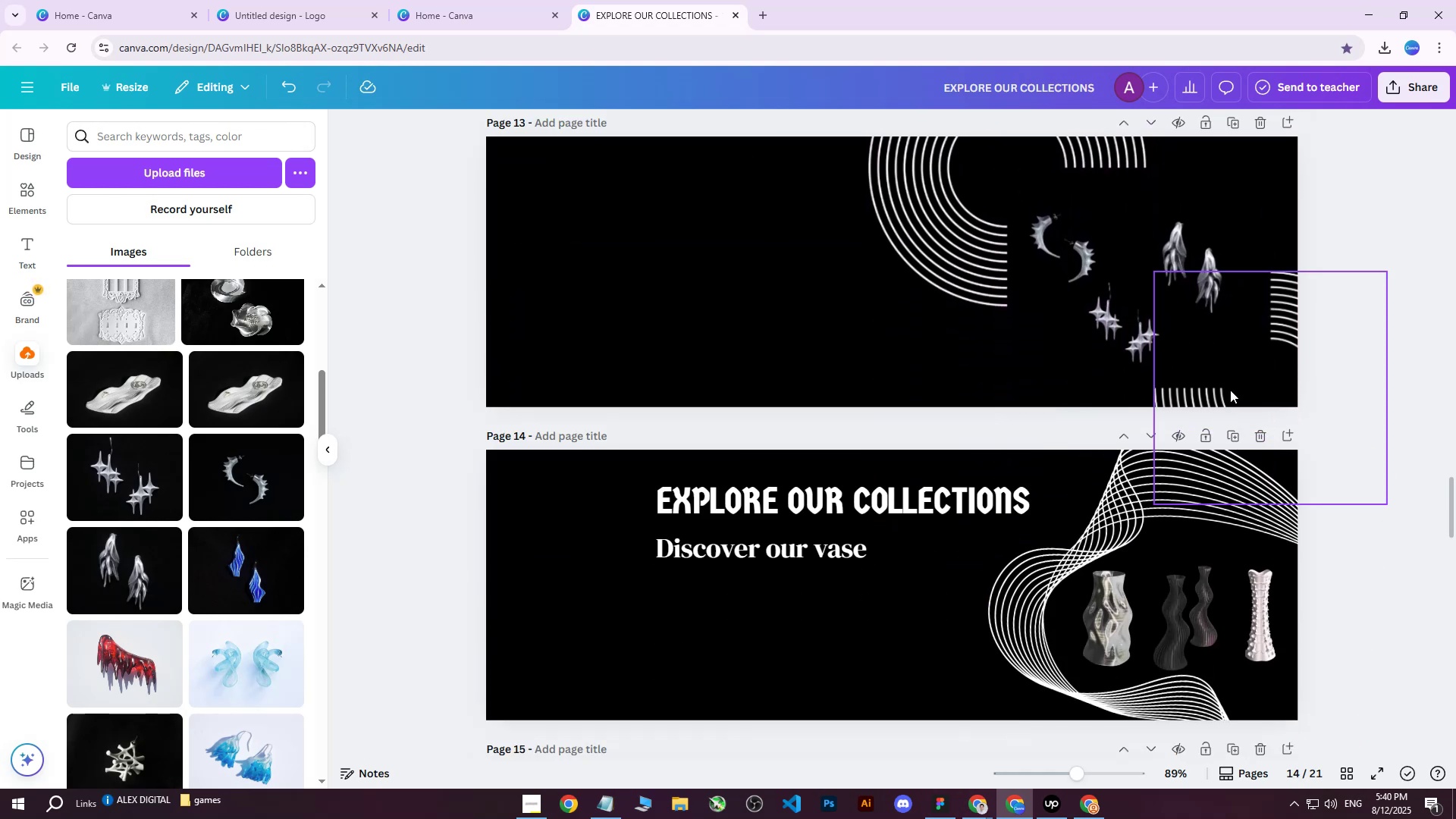 
left_click([1230, 390])
 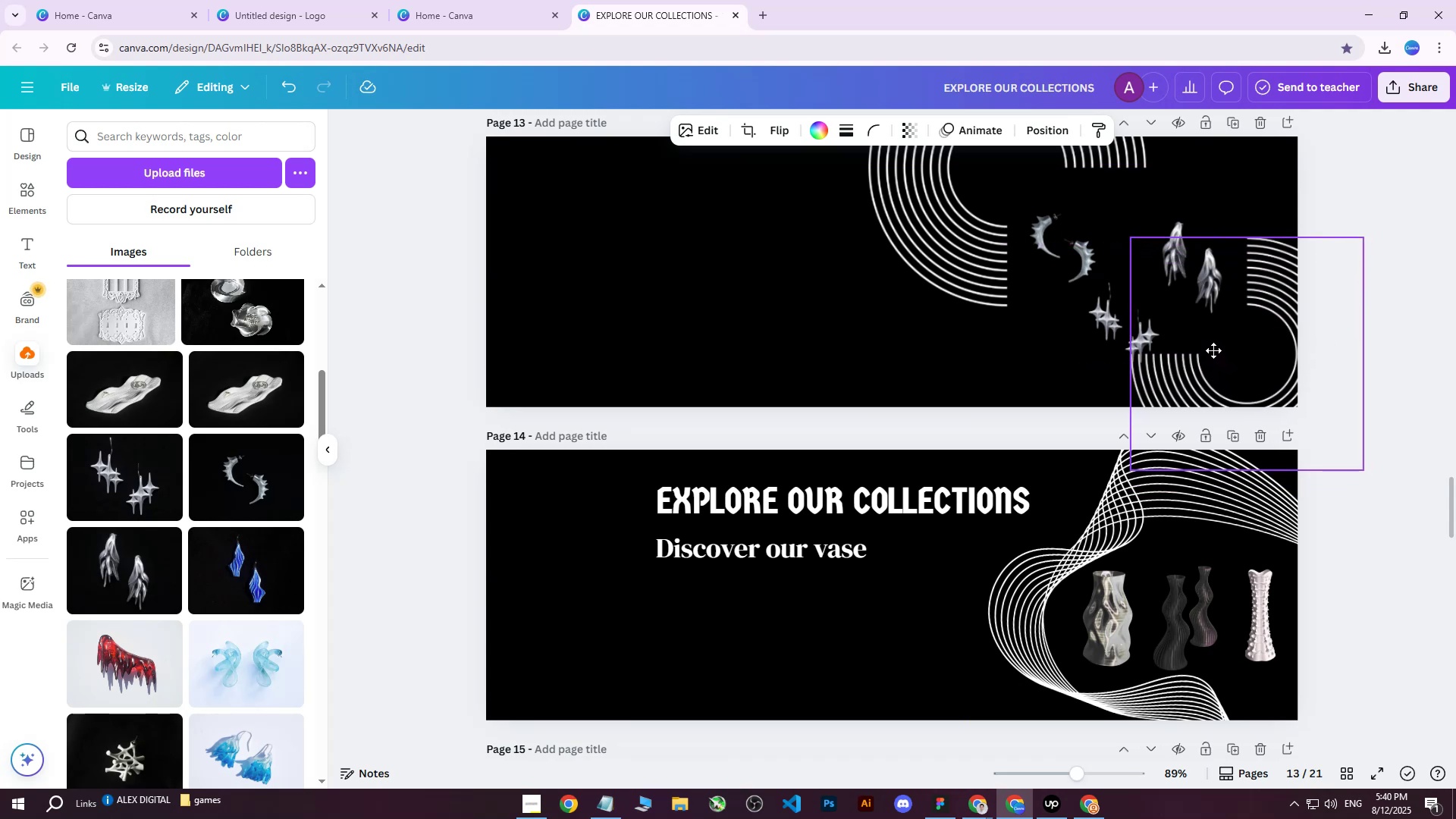 
wait(5.94)
 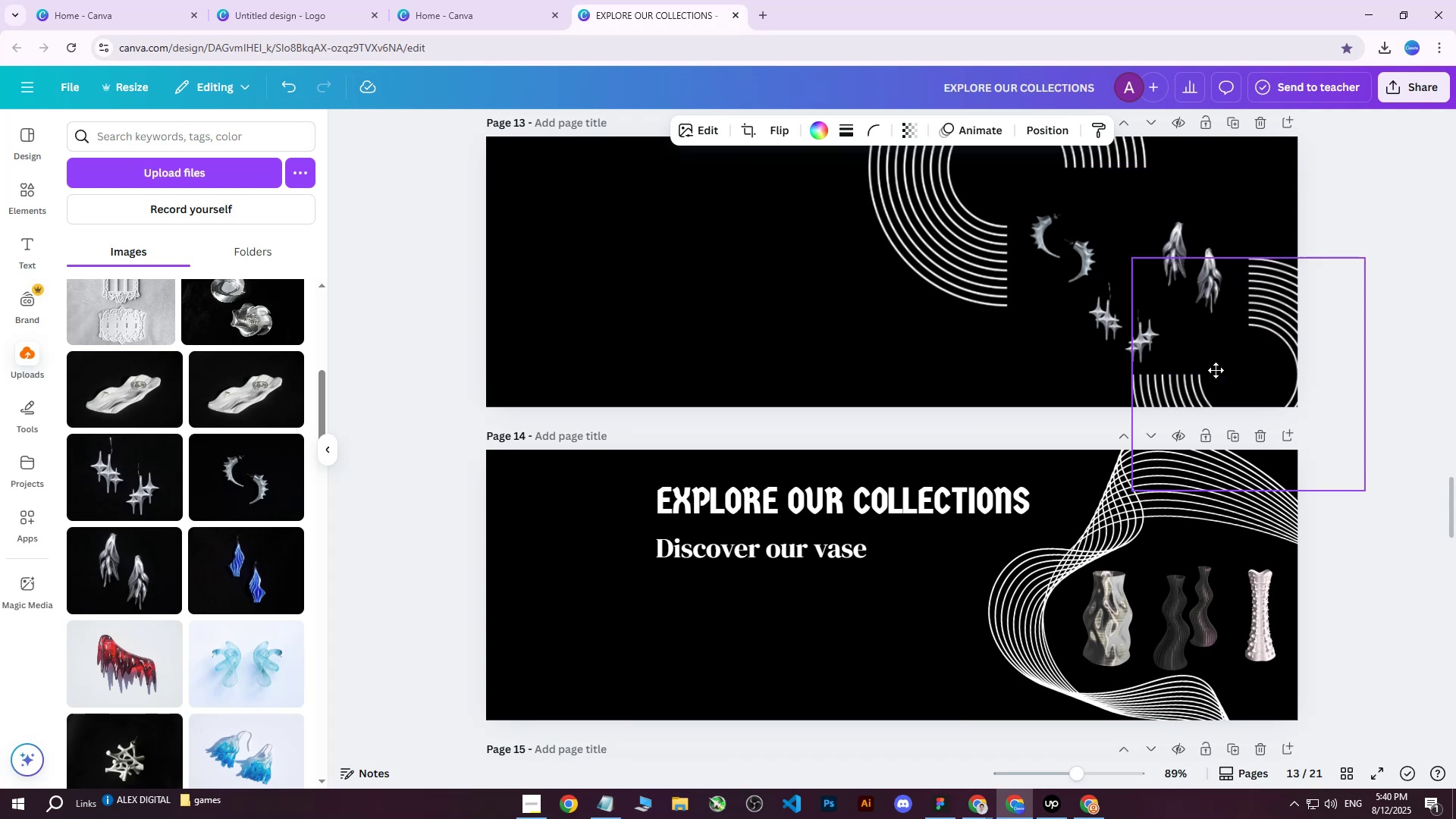 
left_click([1373, 225])
 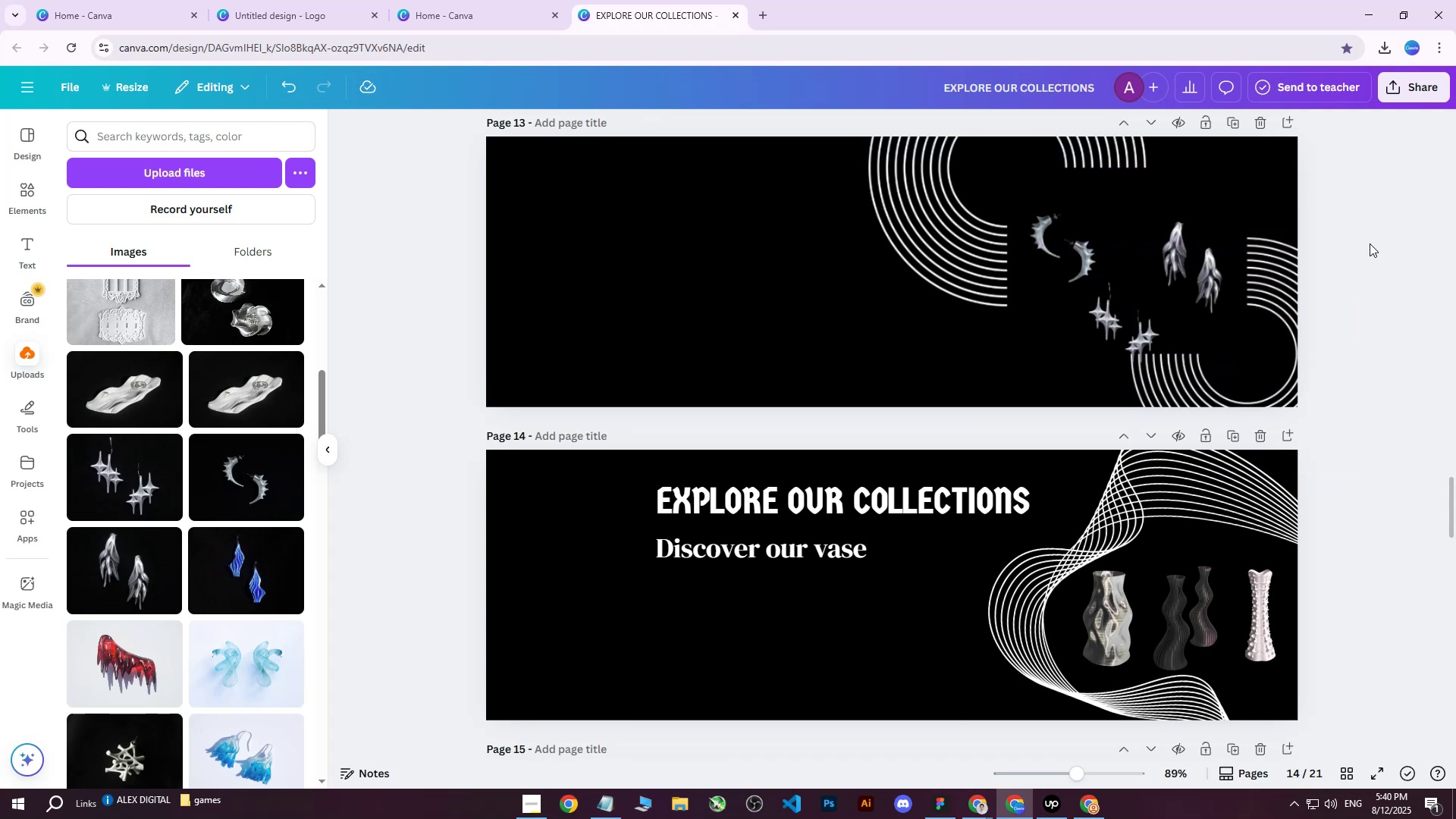 
hold_key(key=ControlLeft, duration=0.51)
scroll: coordinate [1369, 246], scroll_direction: down, amount: 2.0
 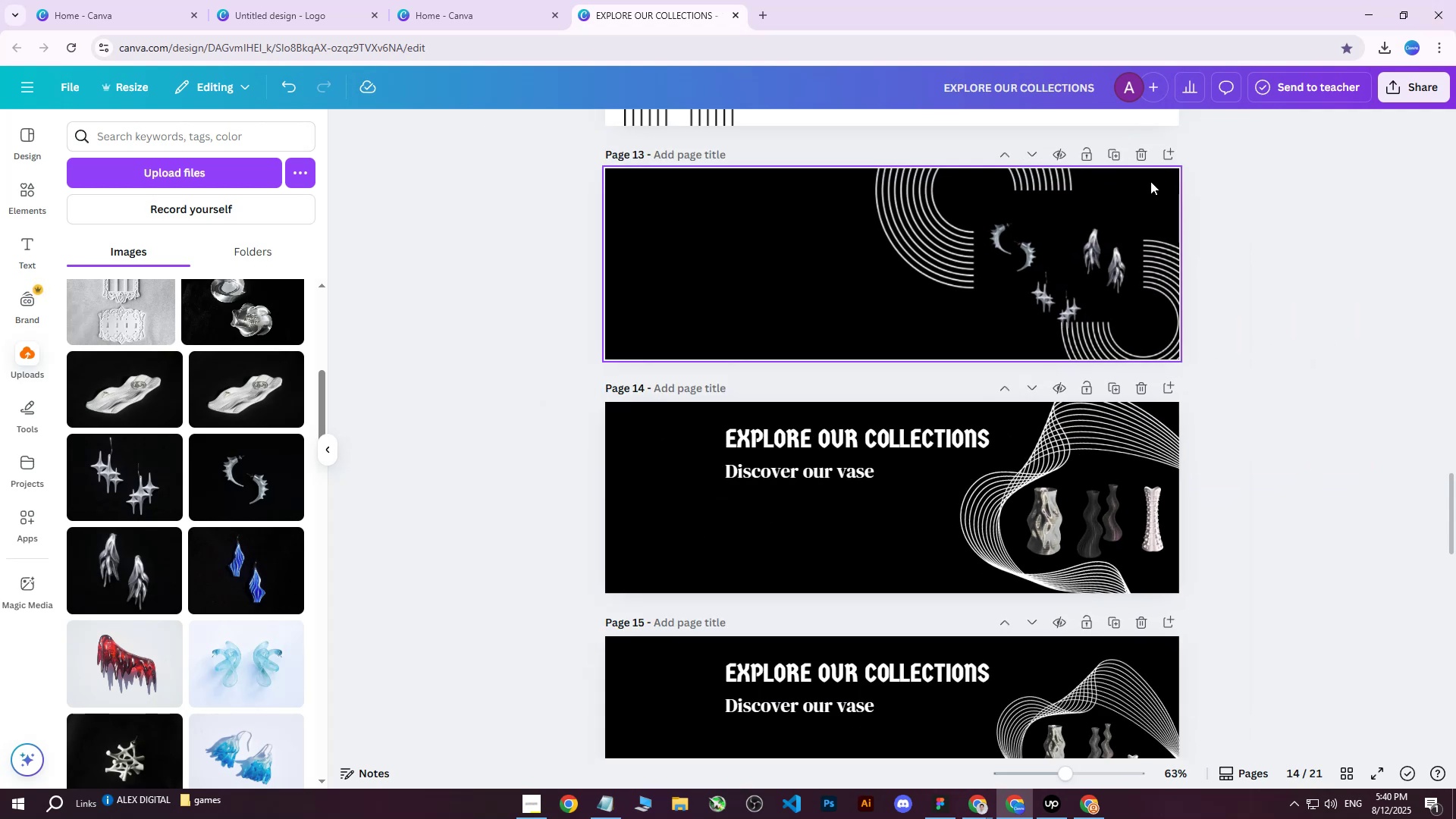 
left_click([931, 221])
 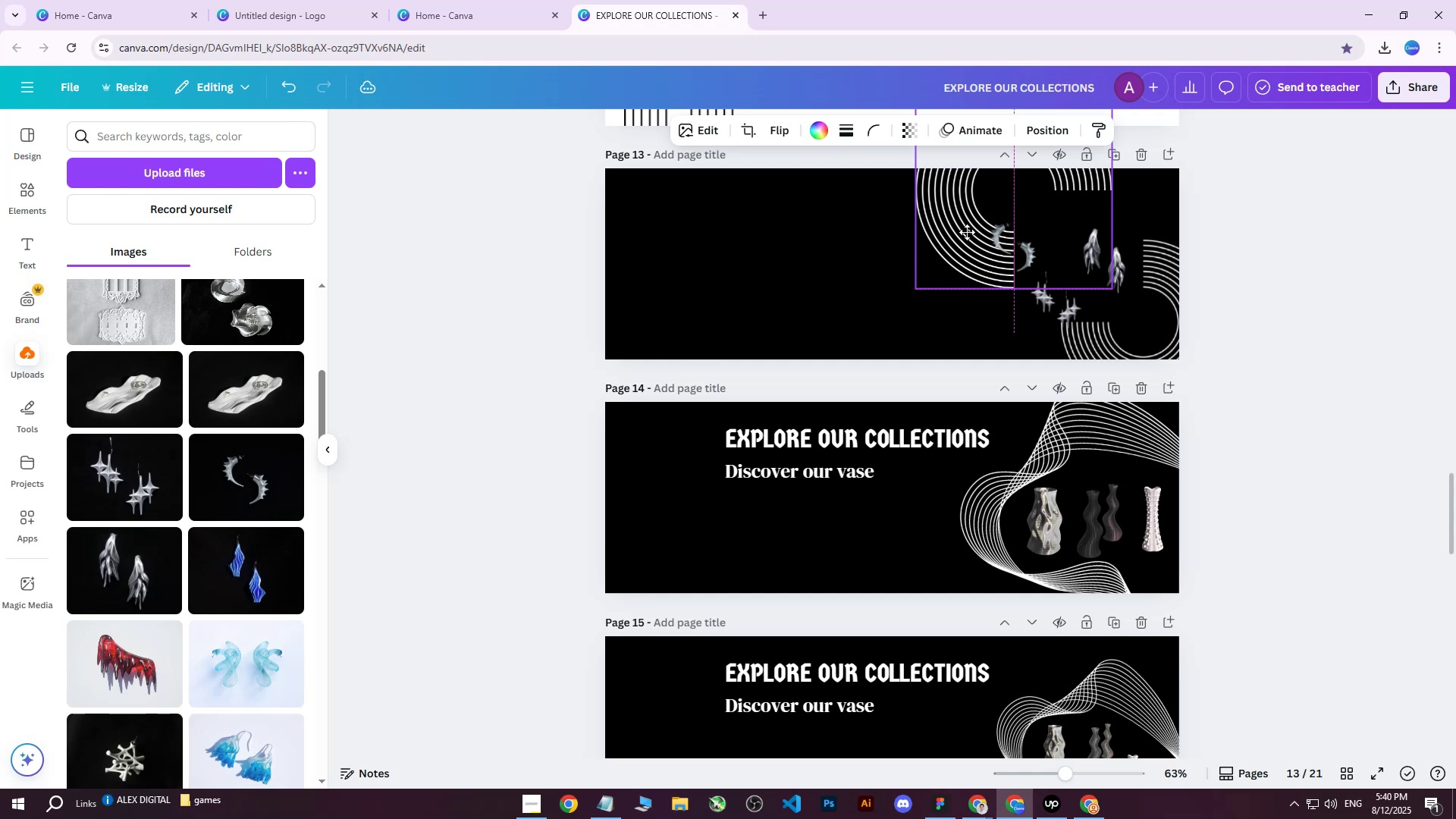 
left_click([1012, 246])
 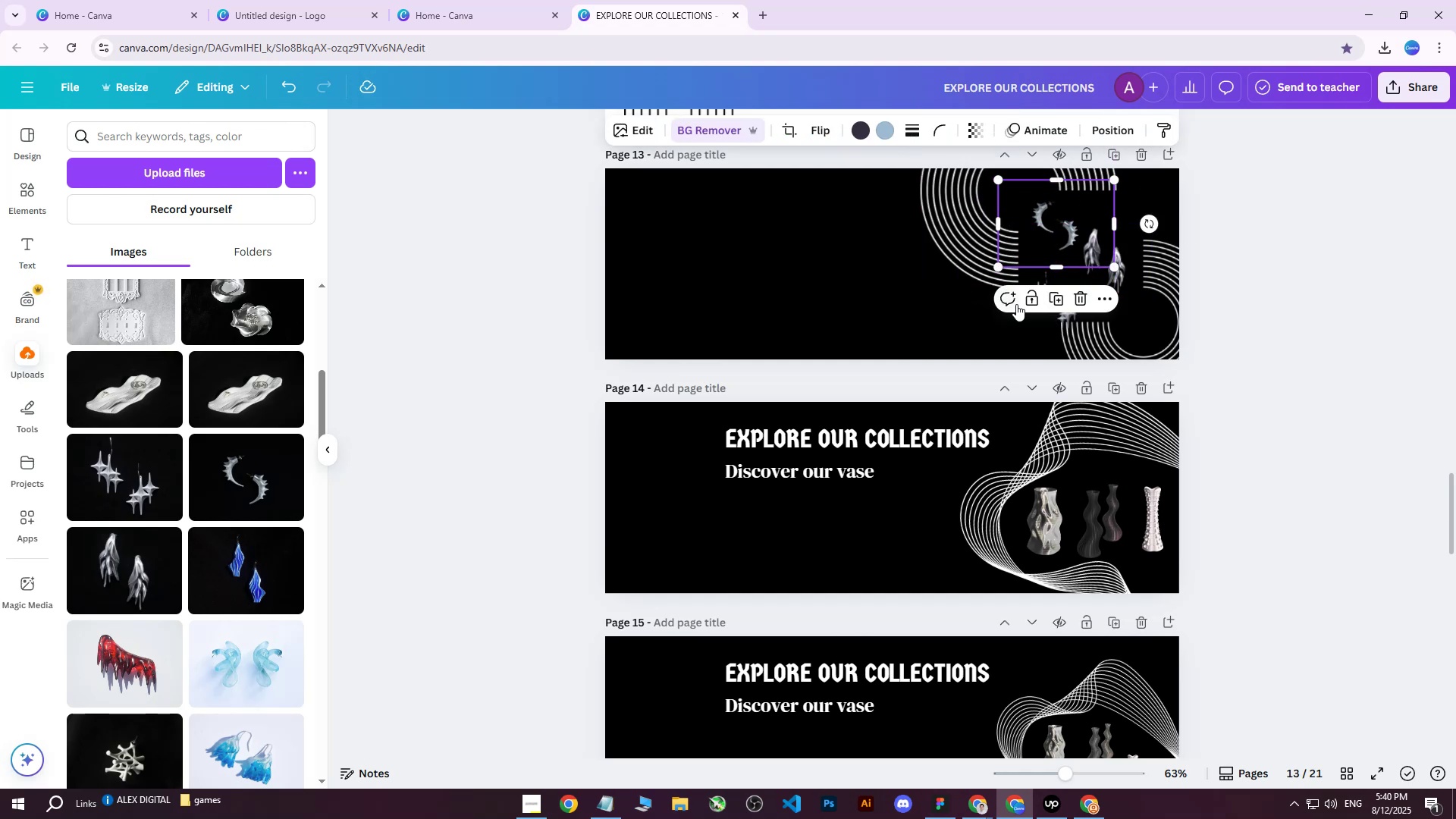 
left_click([1051, 315])
 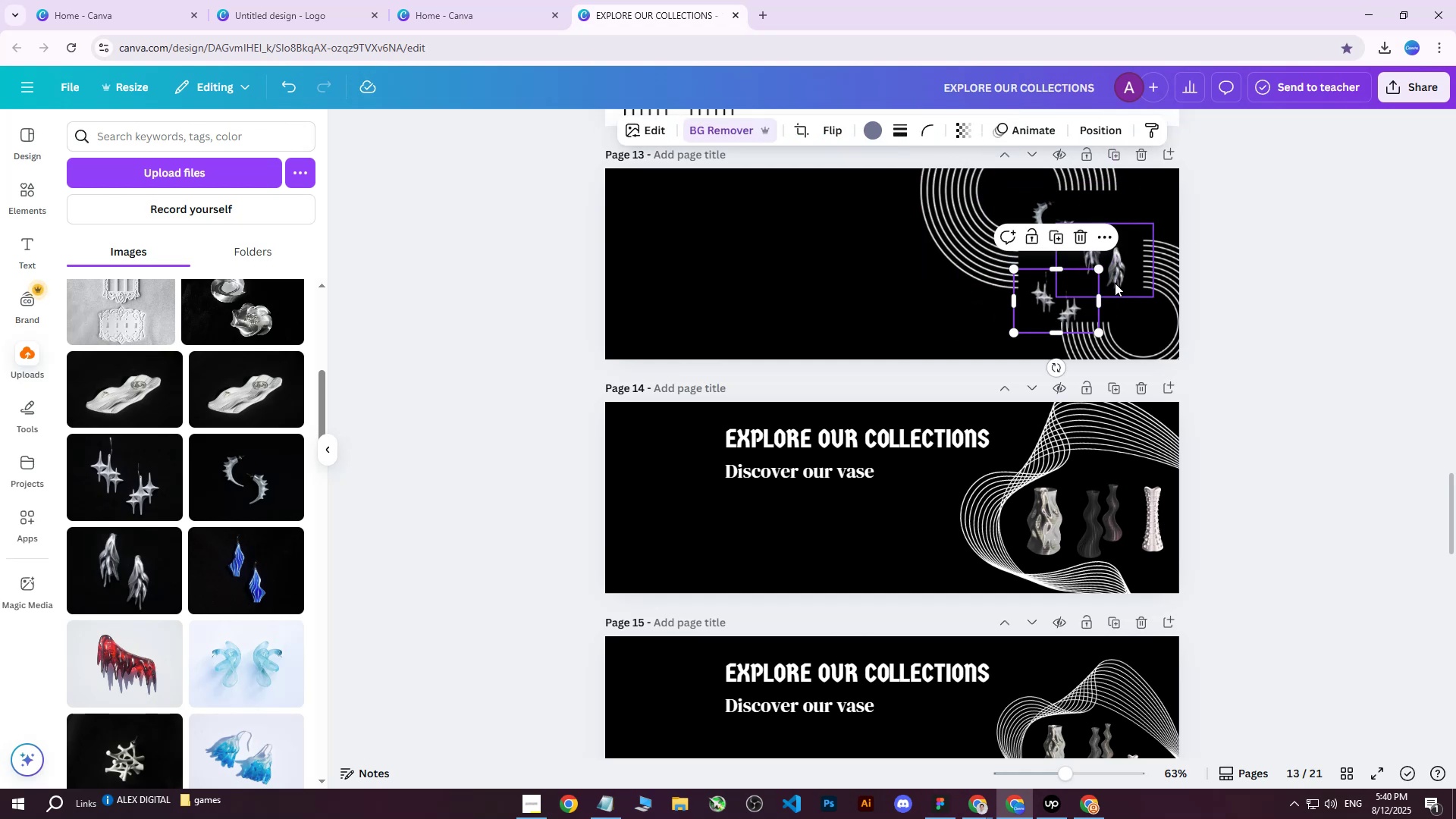 
hold_key(key=ControlLeft, duration=0.58)
scroll: coordinate [1188, 234], scroll_direction: up, amount: 2.0
 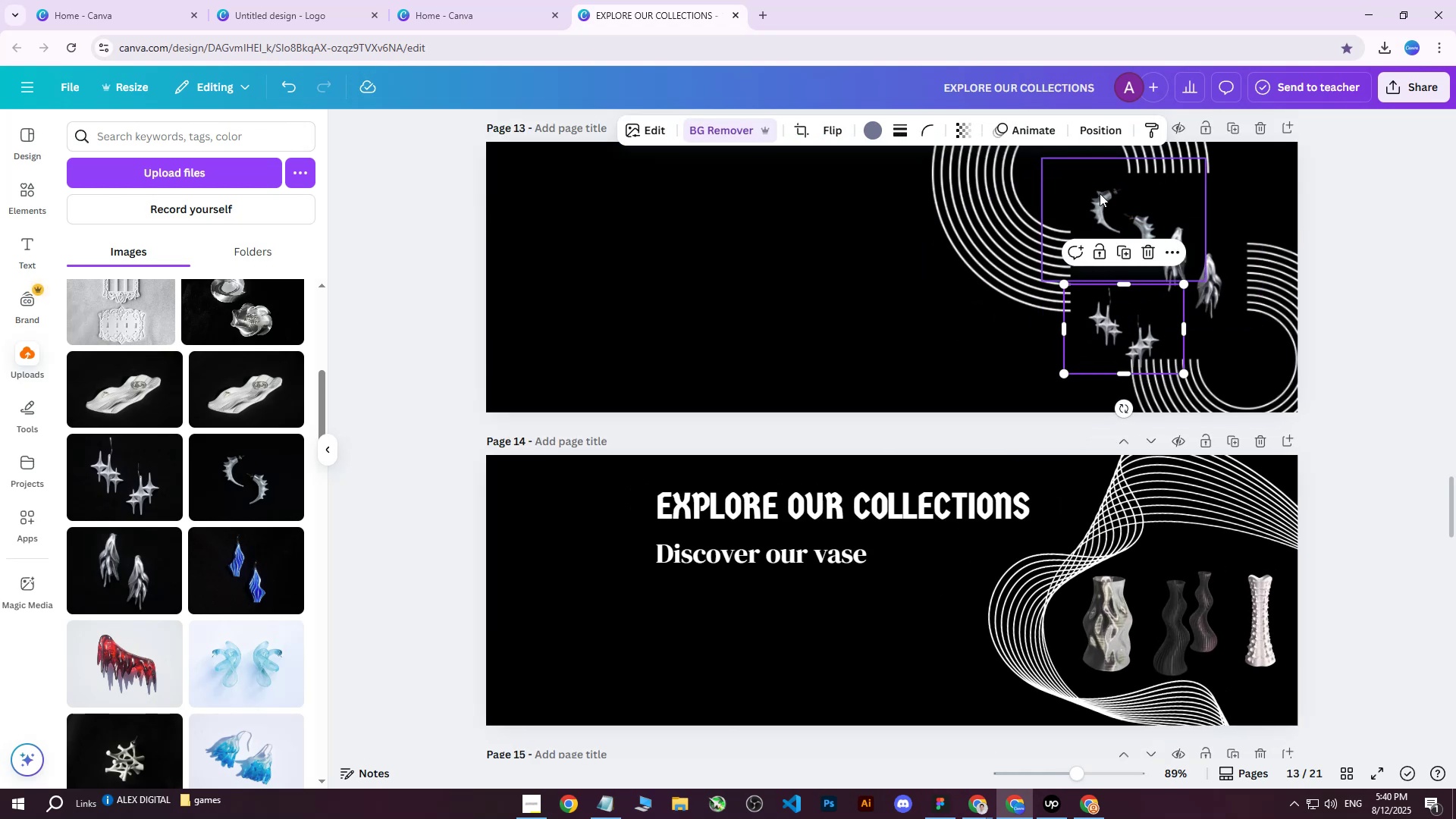 
left_click([1098, 193])
 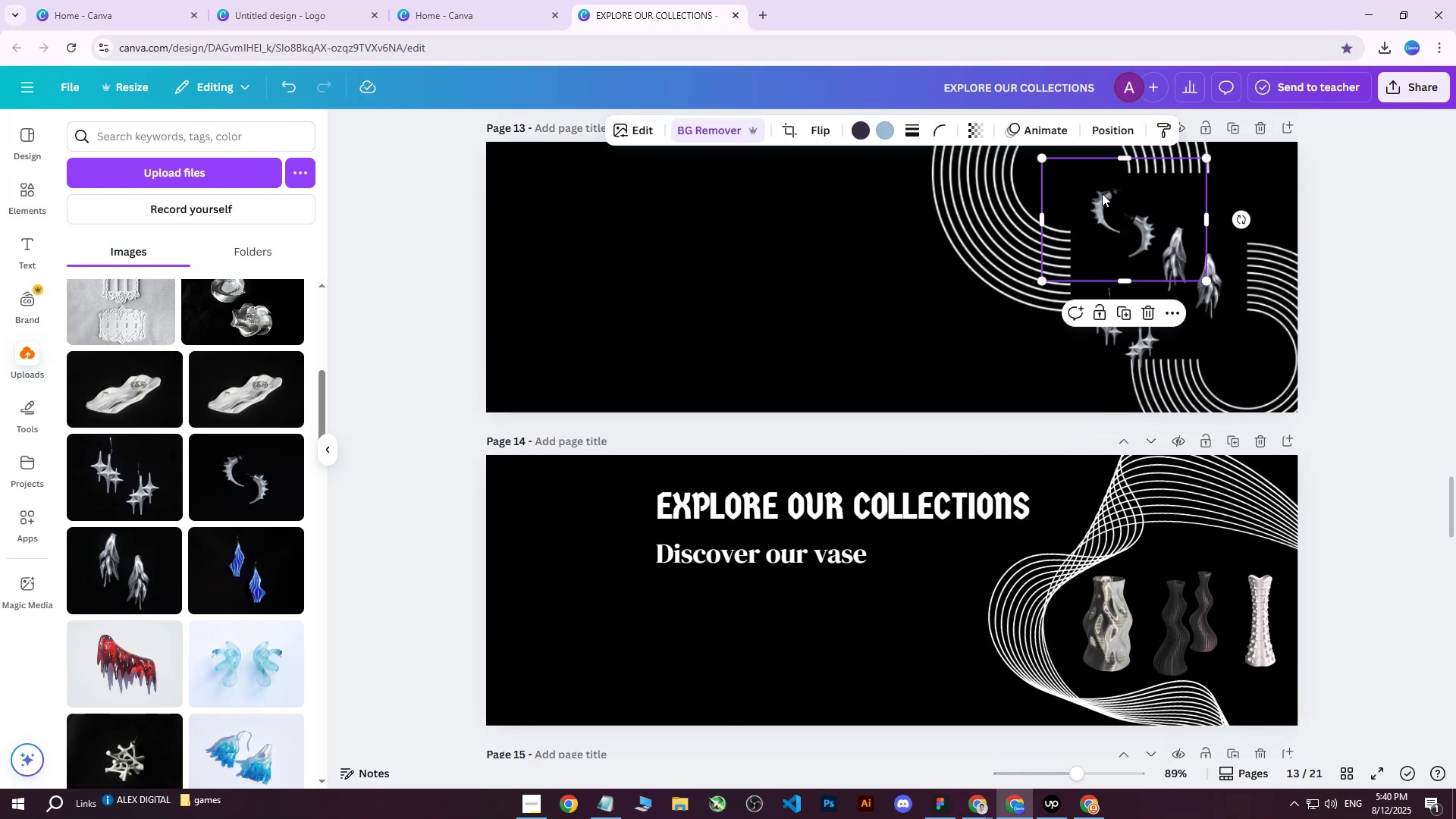 
hold_key(key=ShiftLeft, duration=0.54)
 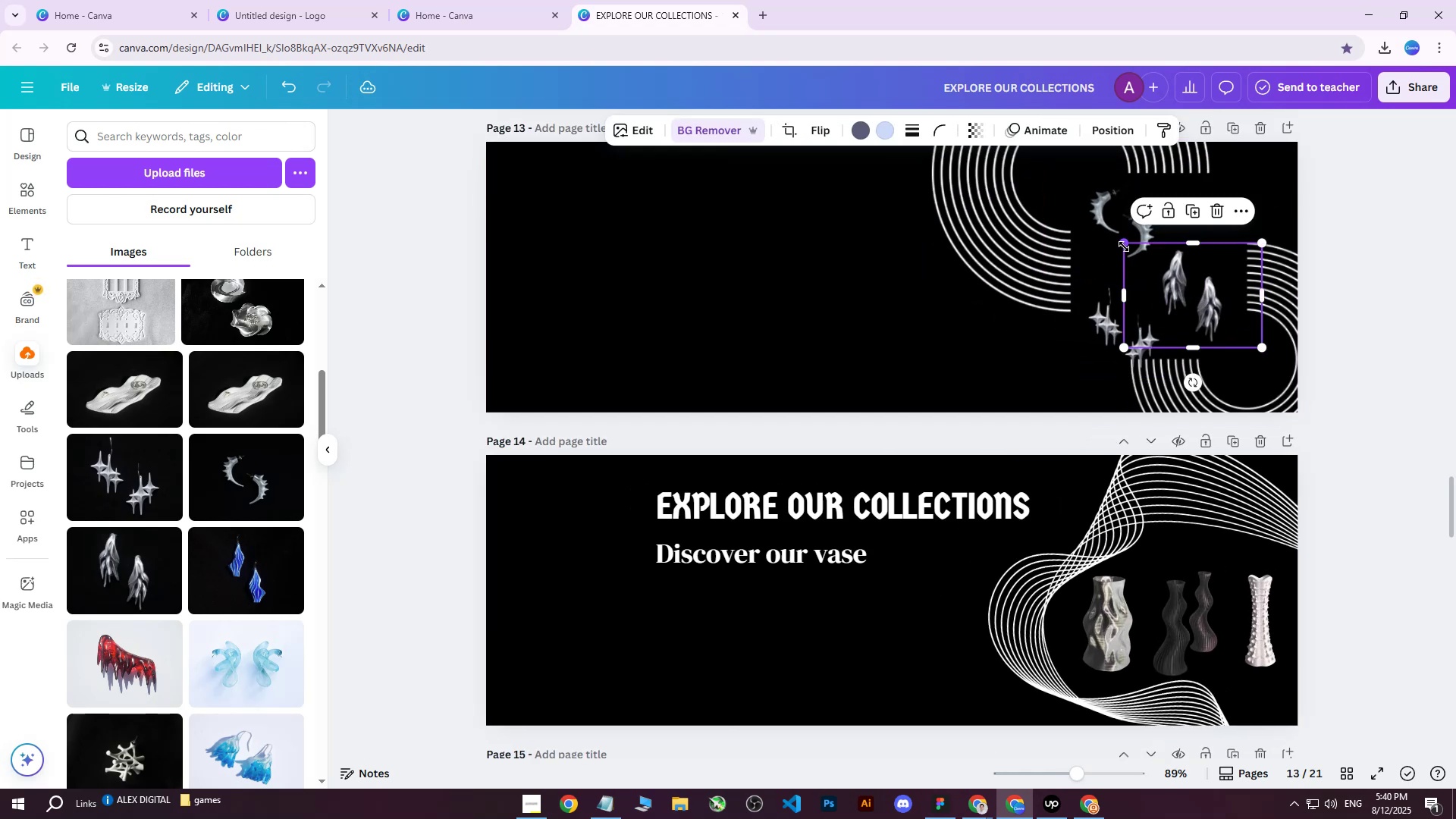 
left_click([1126, 318])
 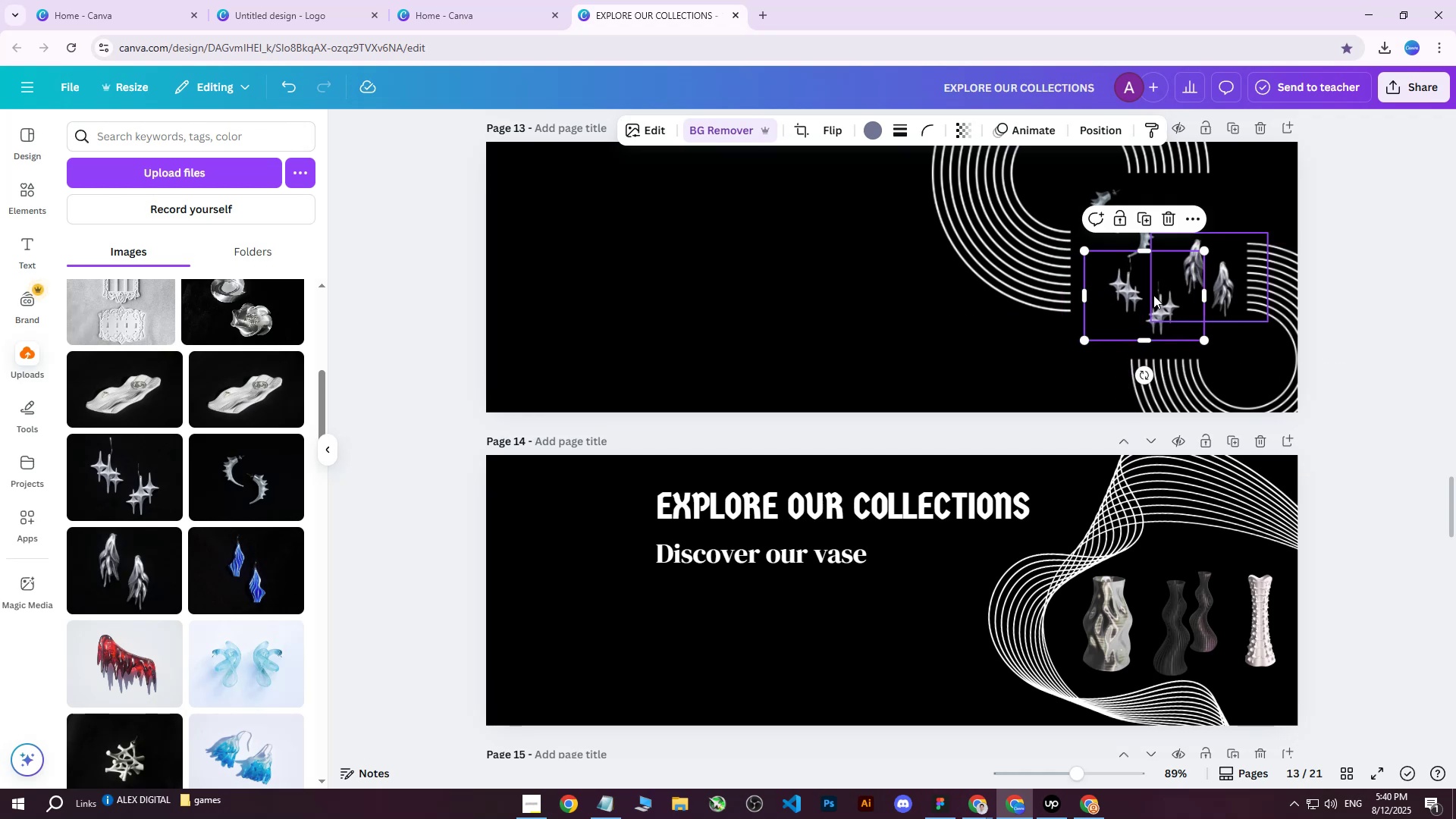 
left_click([1092, 187])
 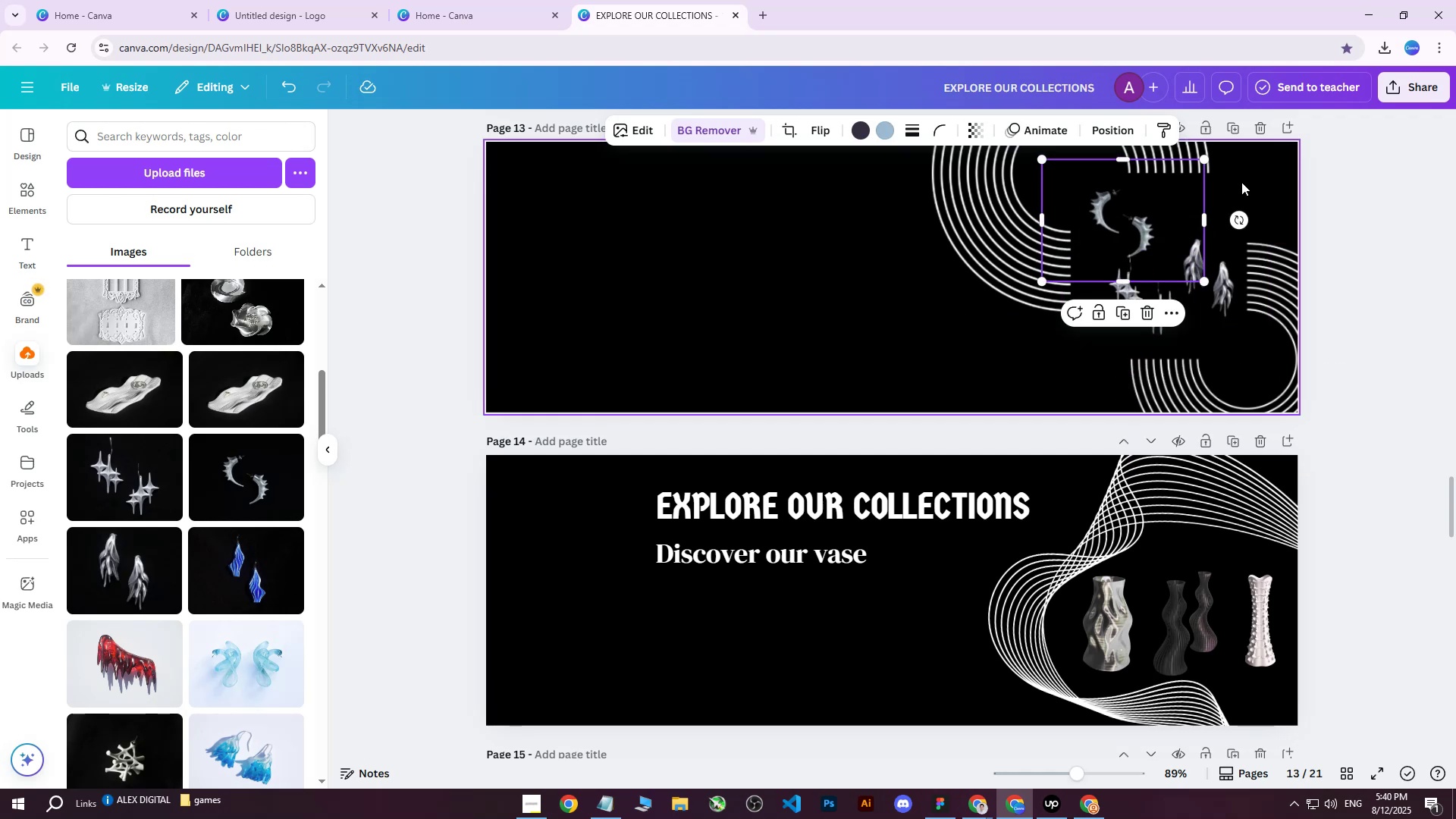 
hold_key(key=ControlLeft, duration=0.8)
scroll: coordinate [1222, 274], scroll_direction: up, amount: 3.0
 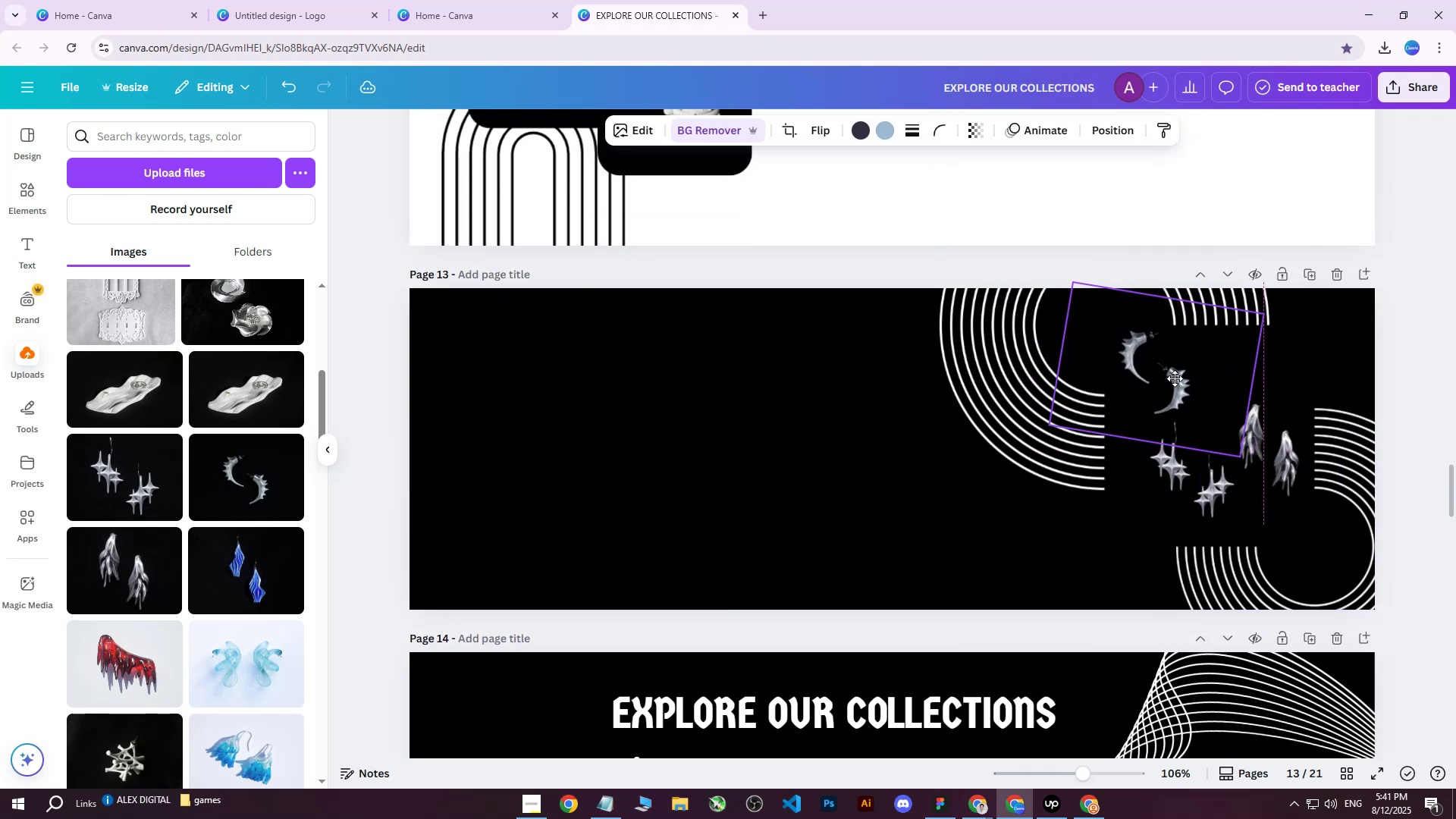 
wait(5.09)
 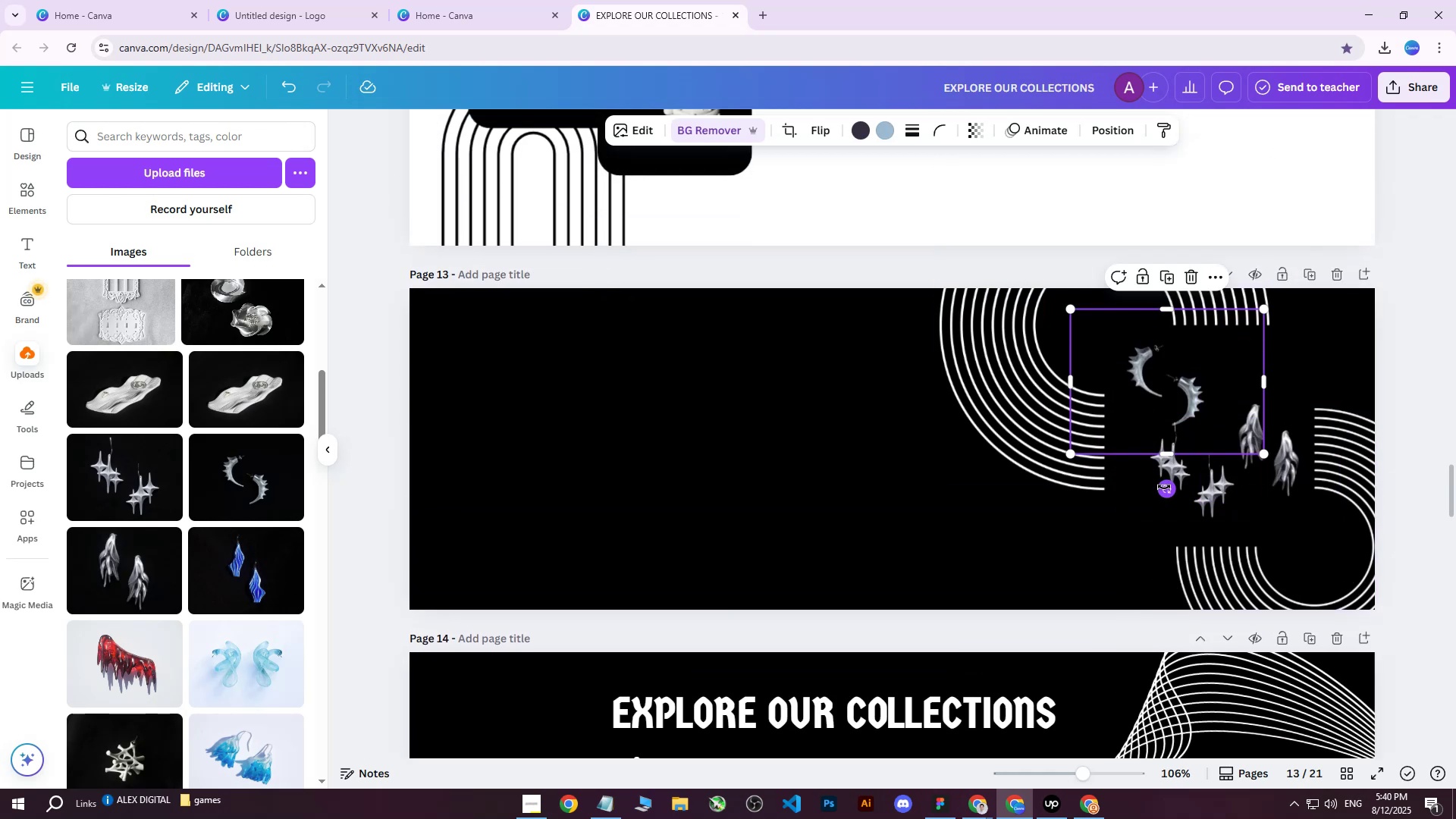 
double_click([1172, 479])
 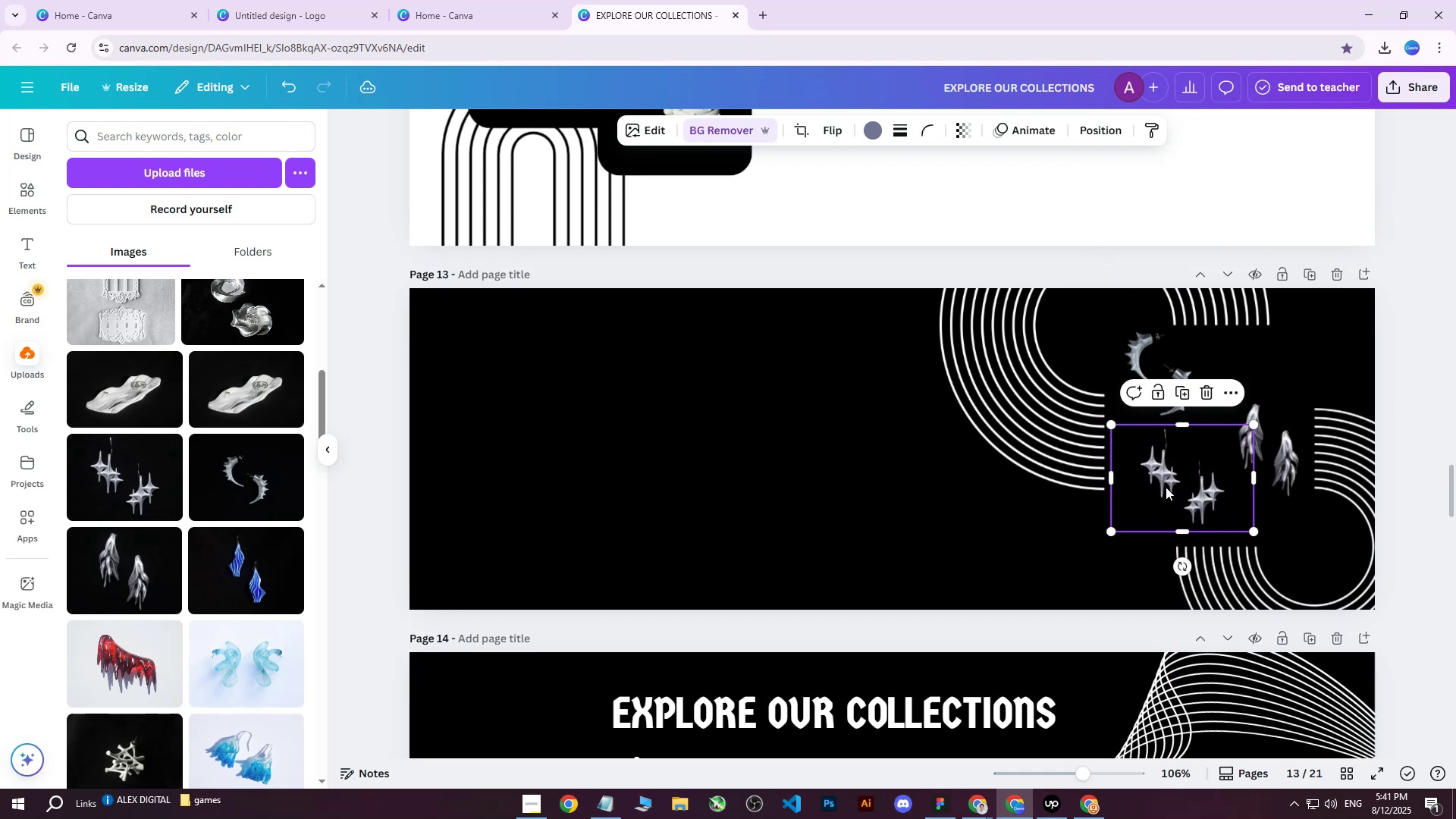 
double_click([1281, 447])
 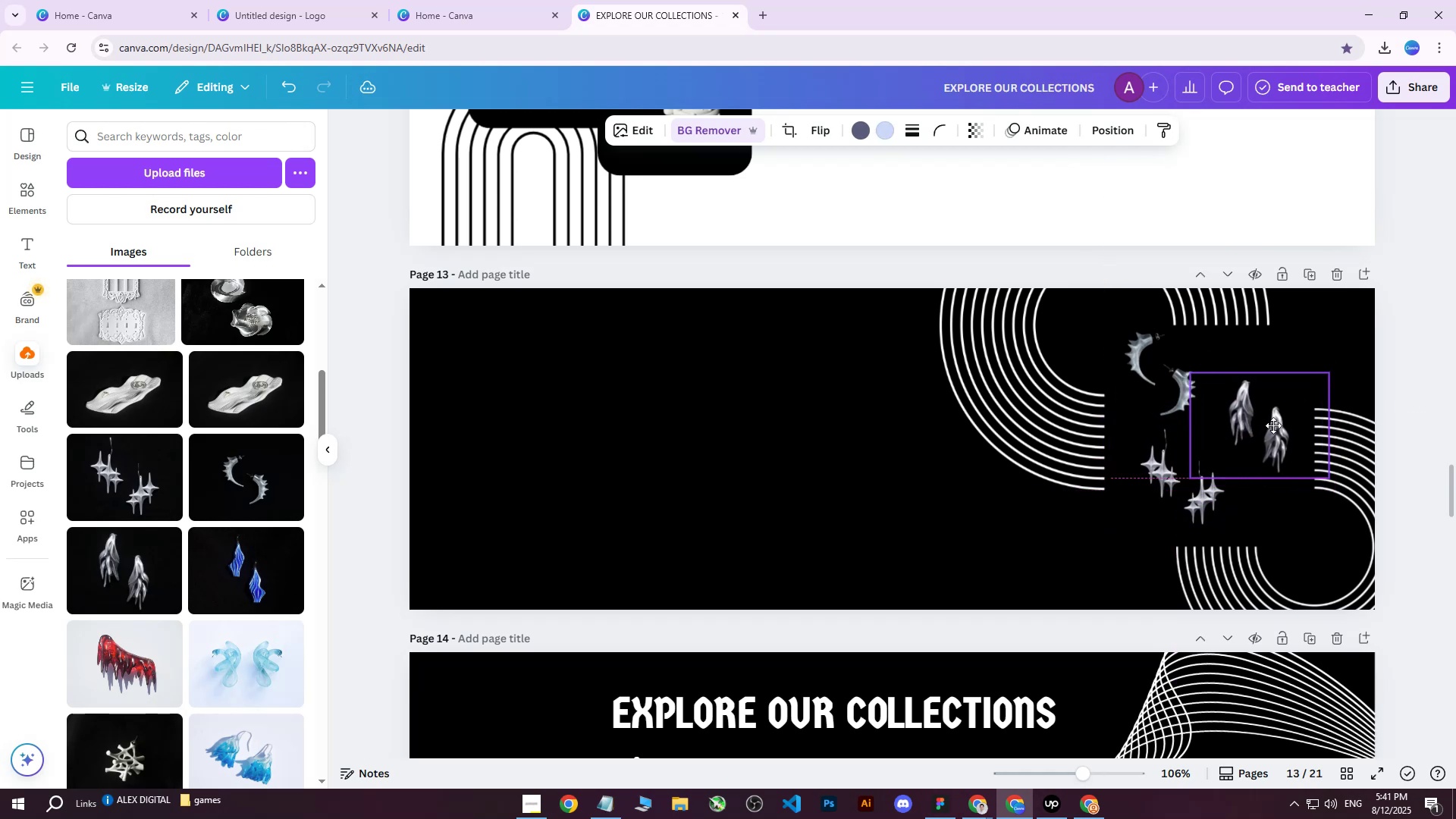 
left_click([851, 533])
 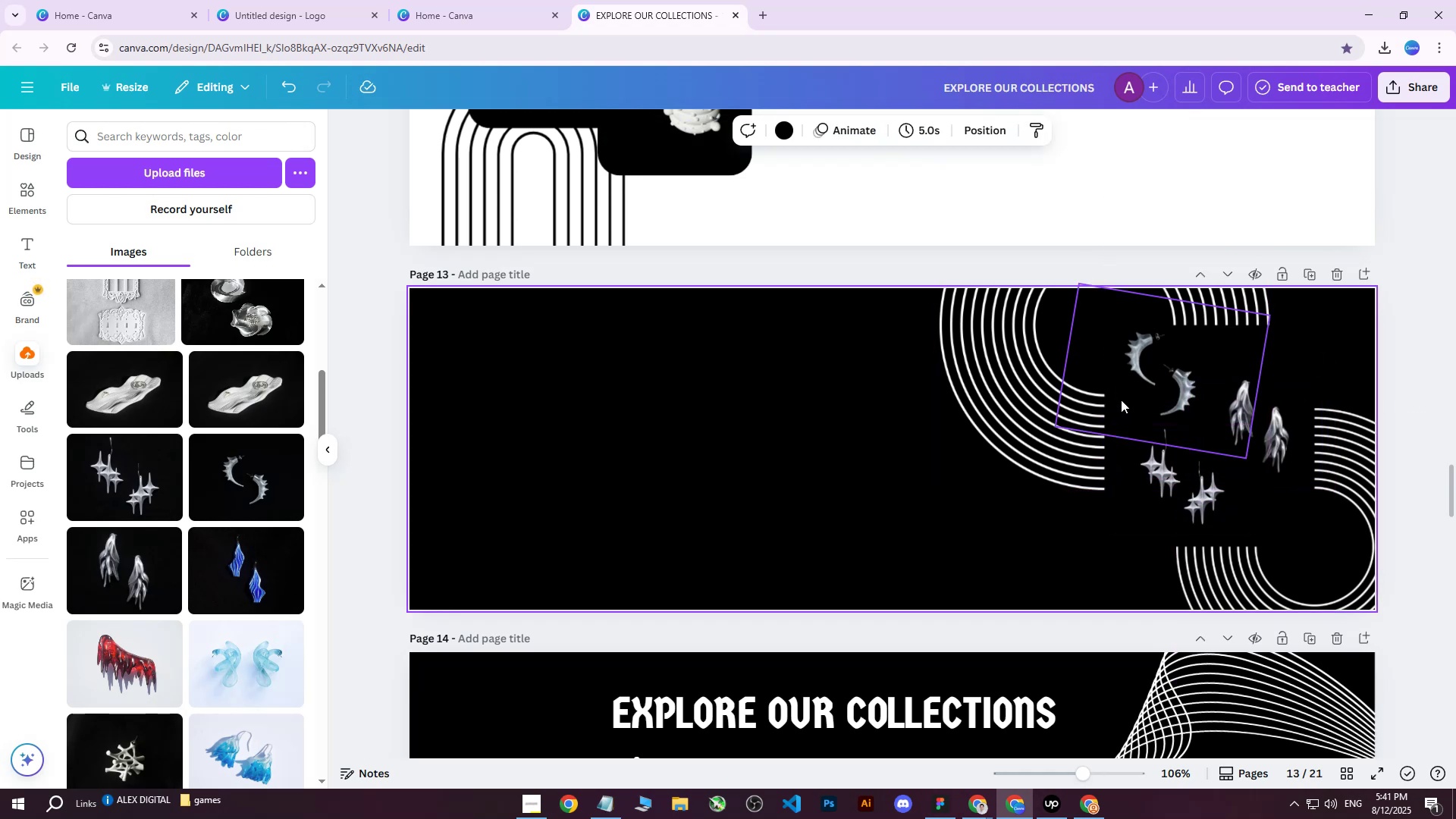 
left_click([1404, 84])
 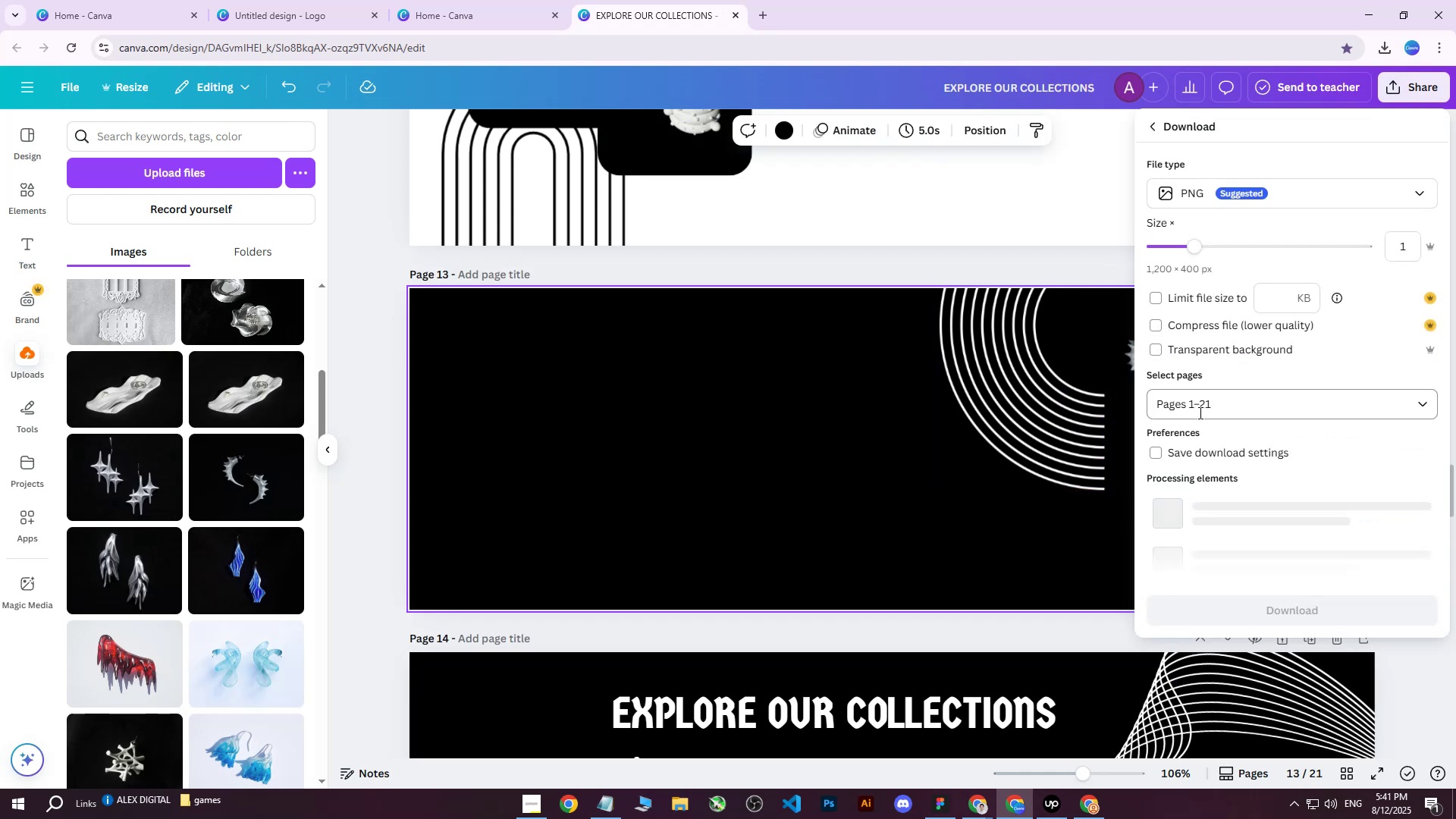 
double_click([1200, 416])
 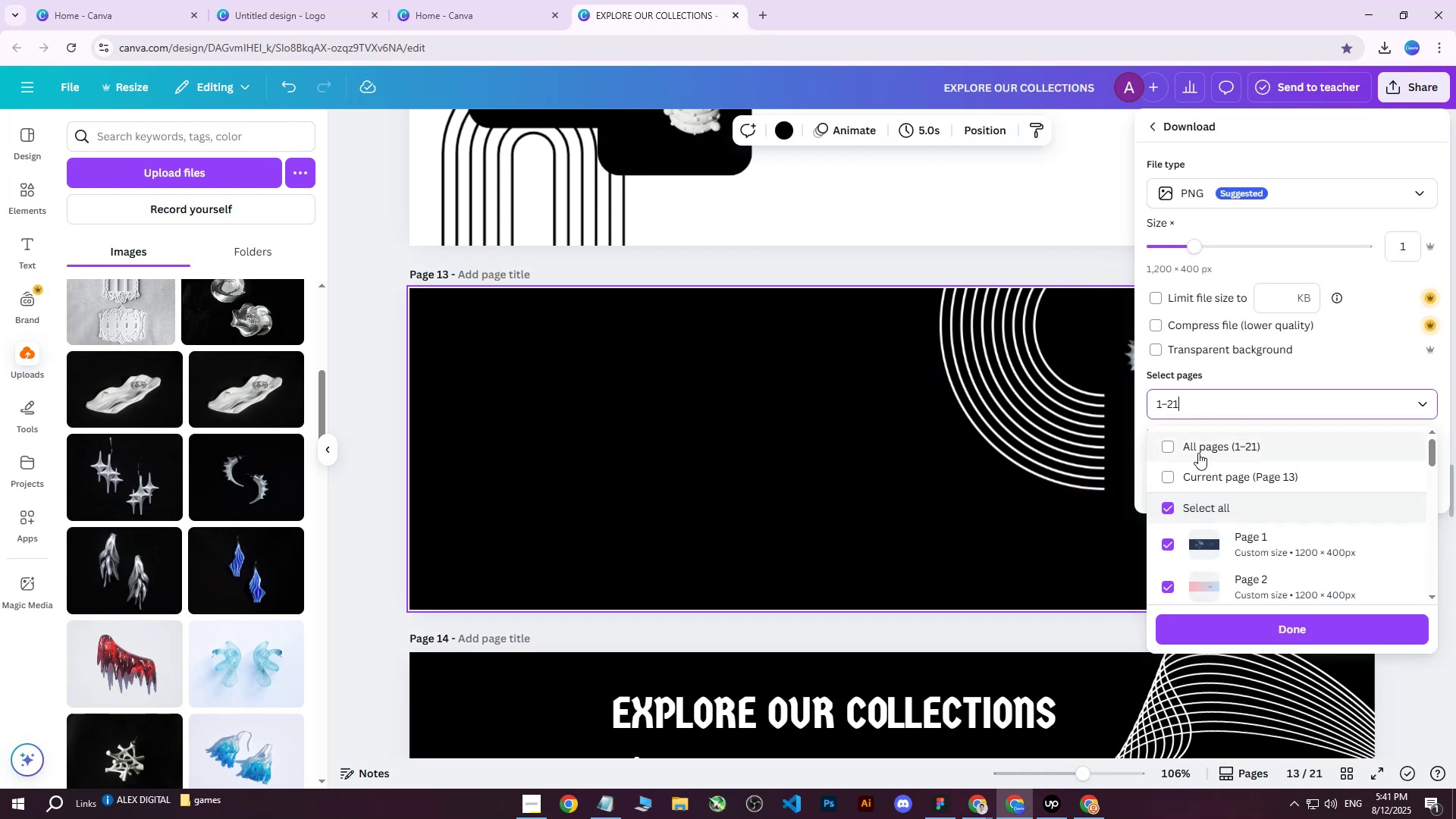 
triple_click([1198, 453])
 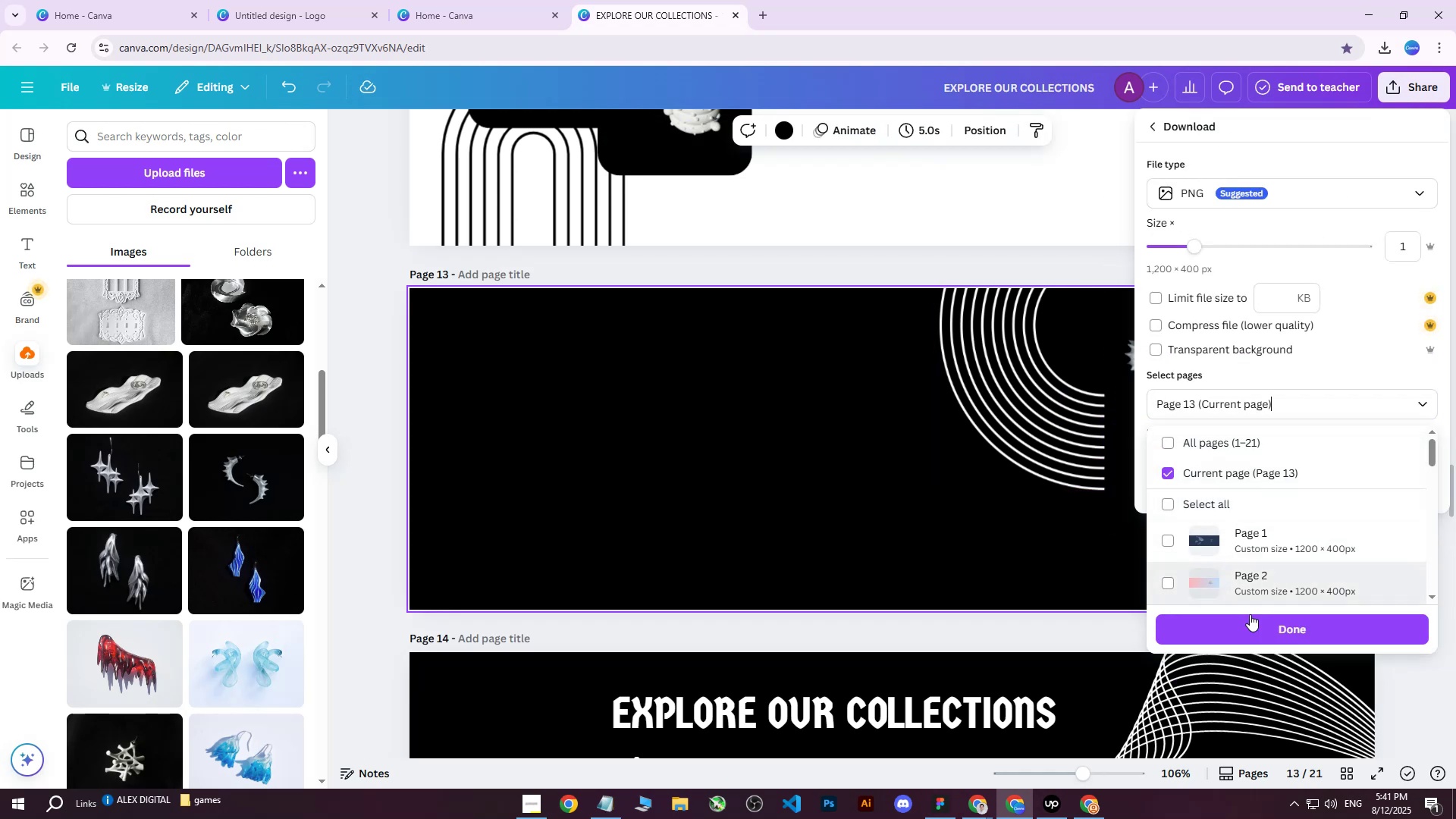 
left_click([1237, 629])
 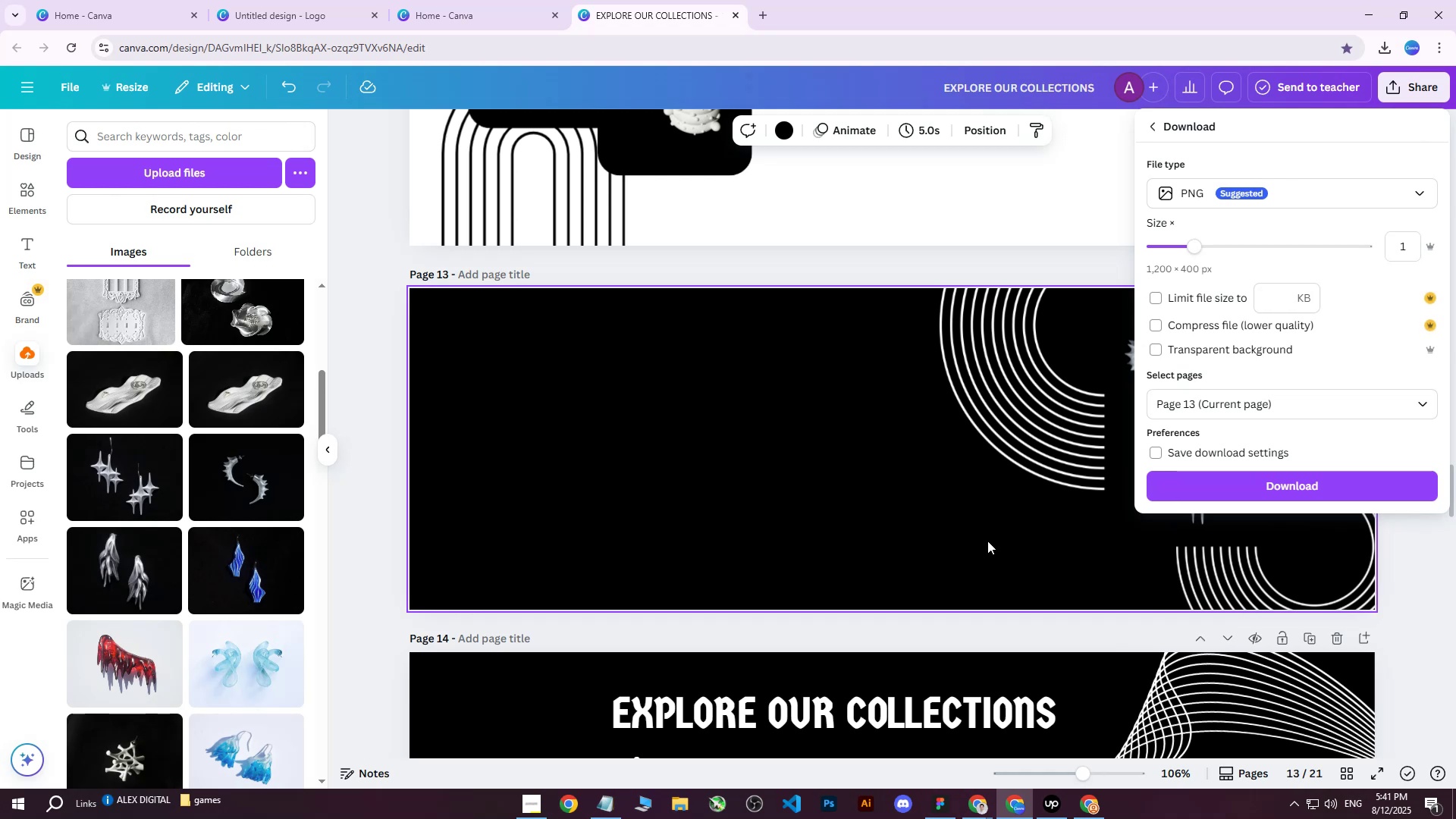 
left_click([937, 557])
 